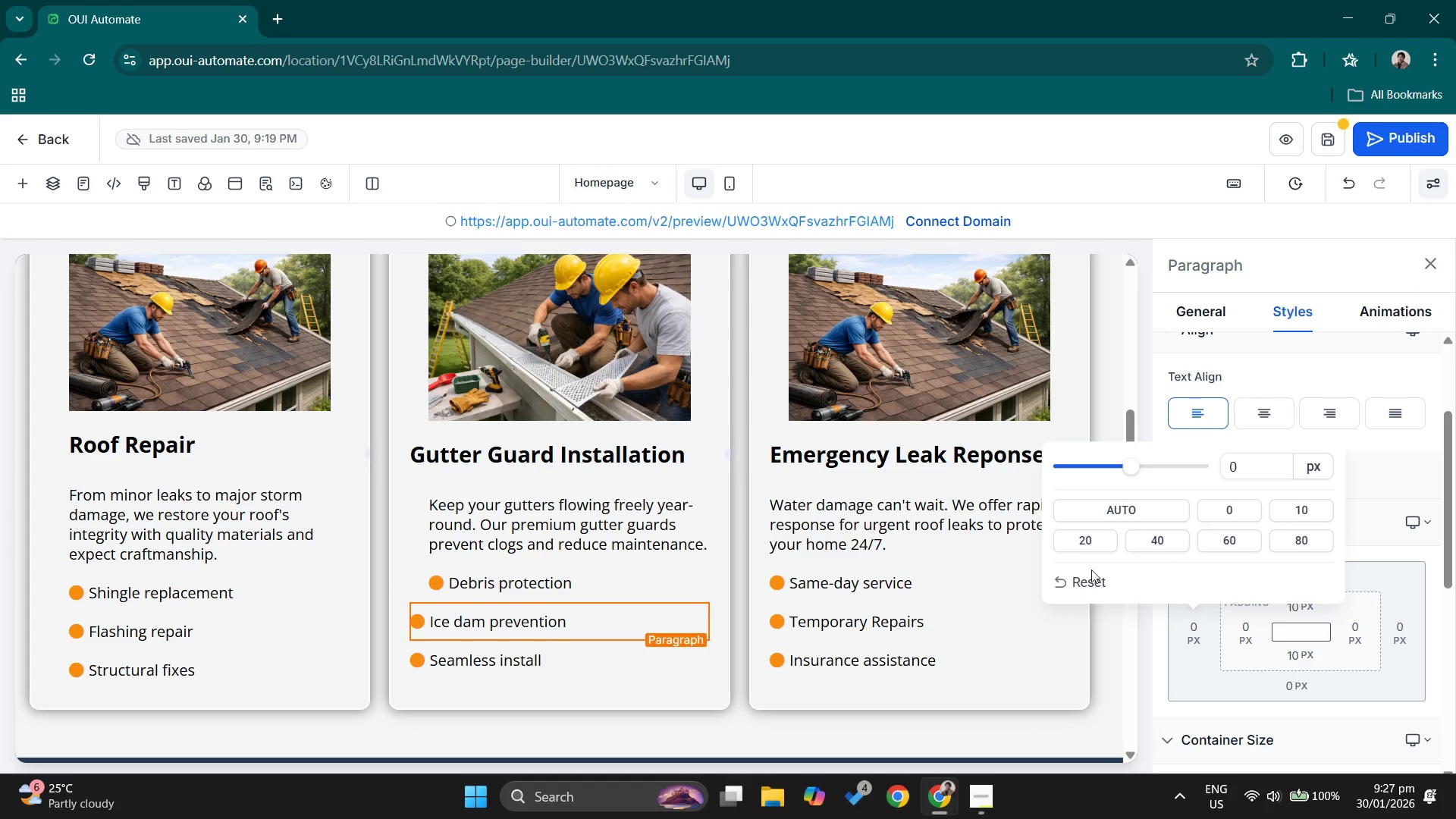 
left_click([1096, 550])
 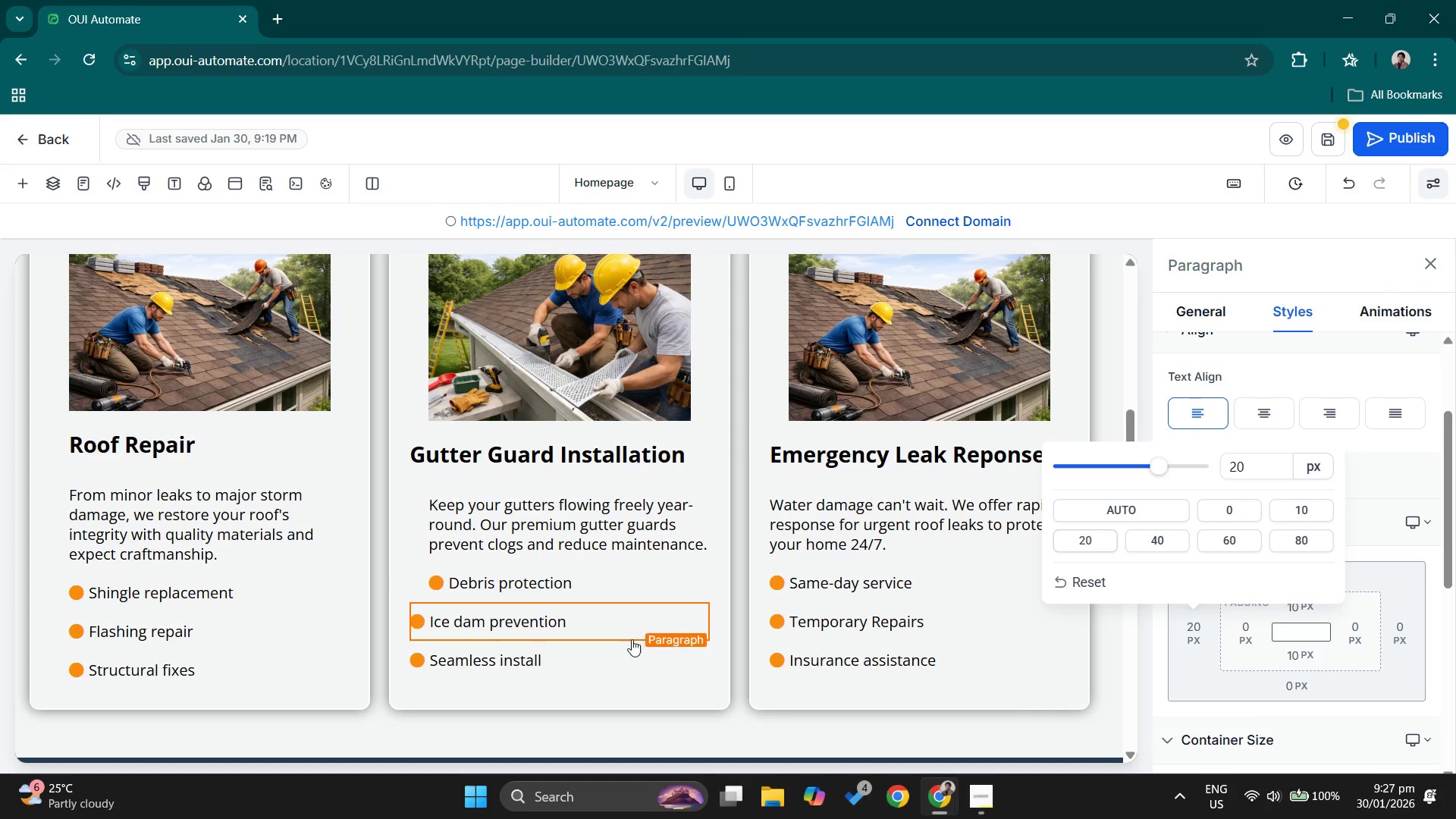 
left_click([626, 660])
 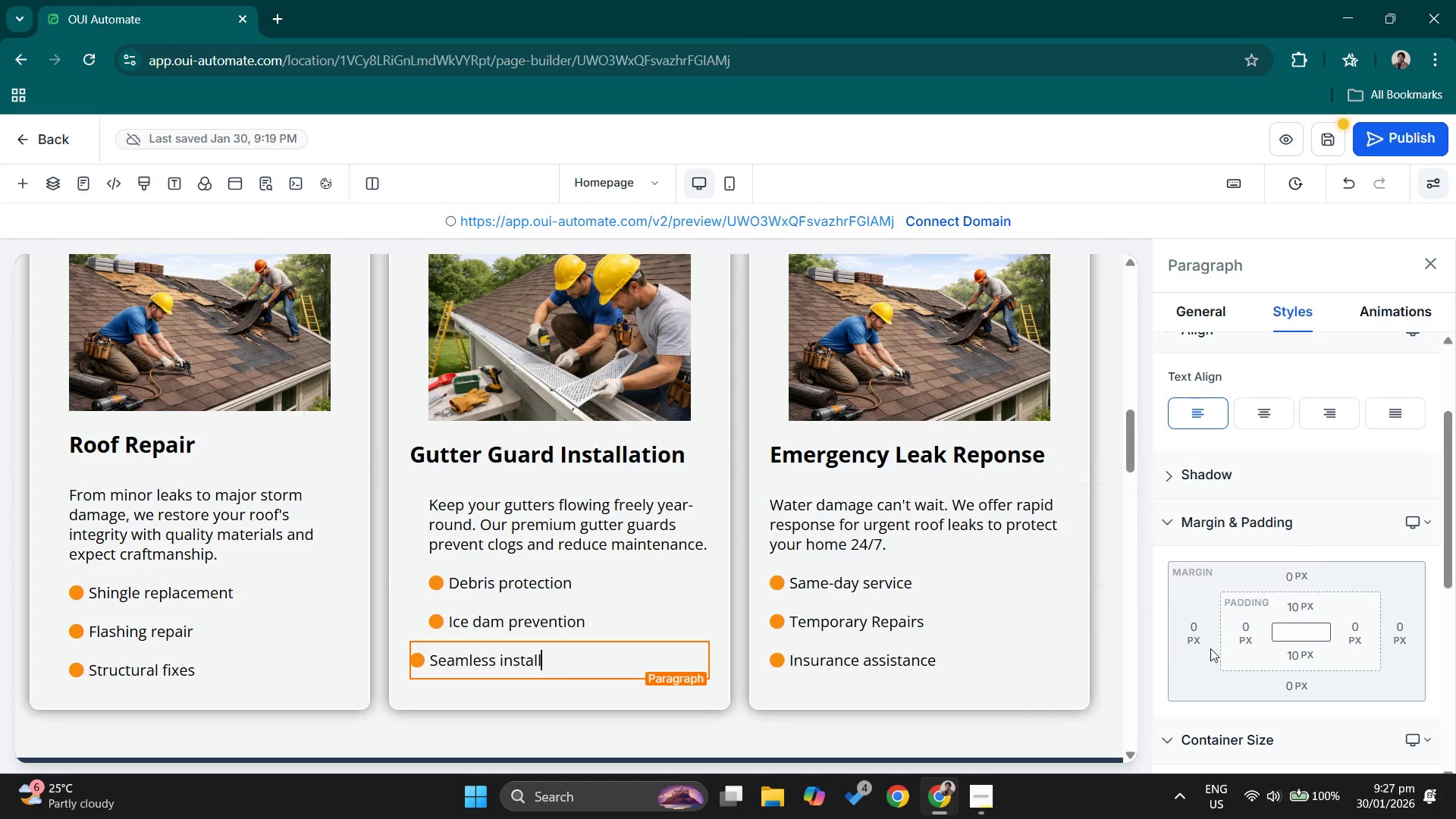 
left_click([1191, 636])
 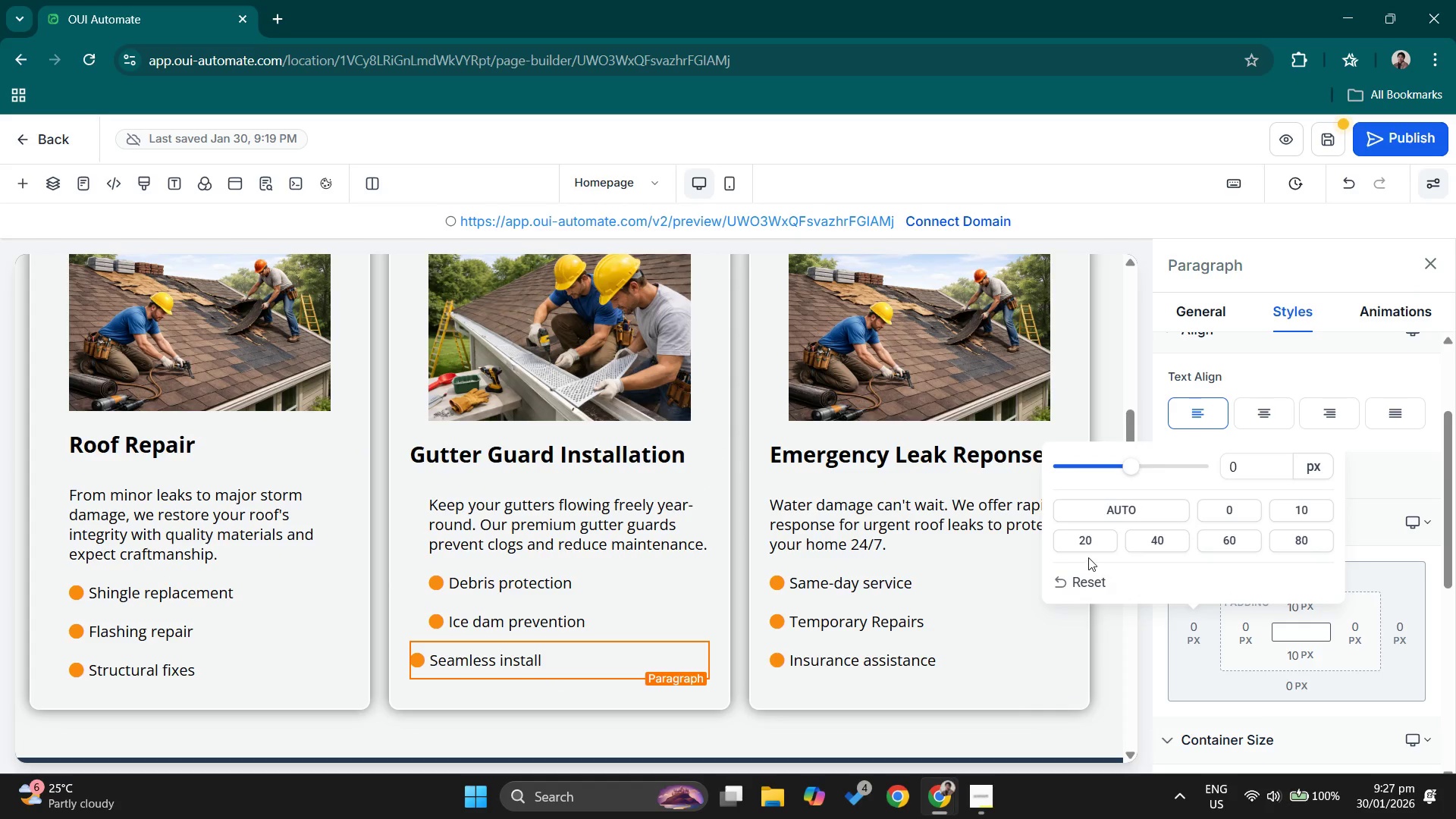 
left_click([1088, 550])
 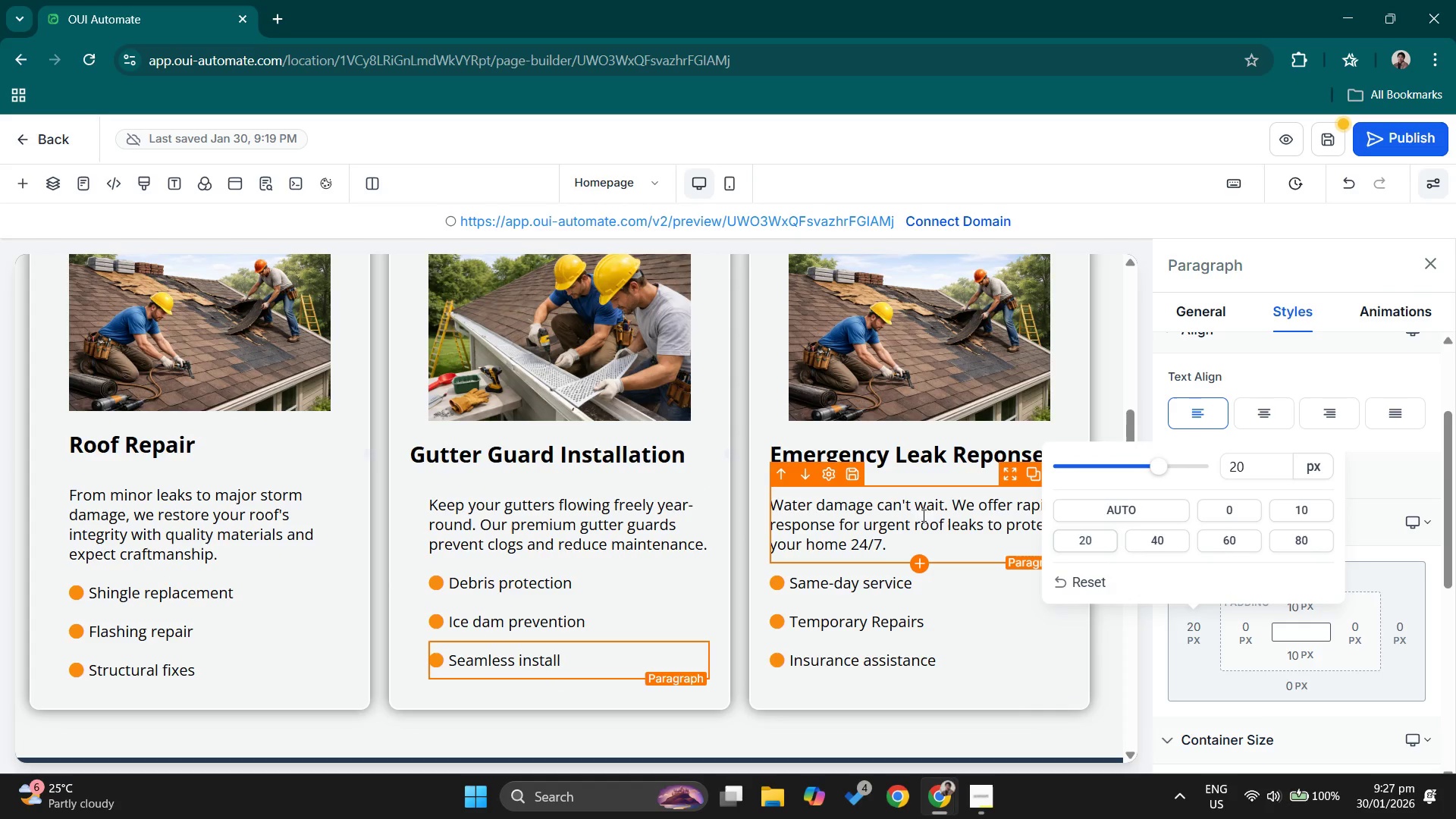 
left_click([918, 508])
 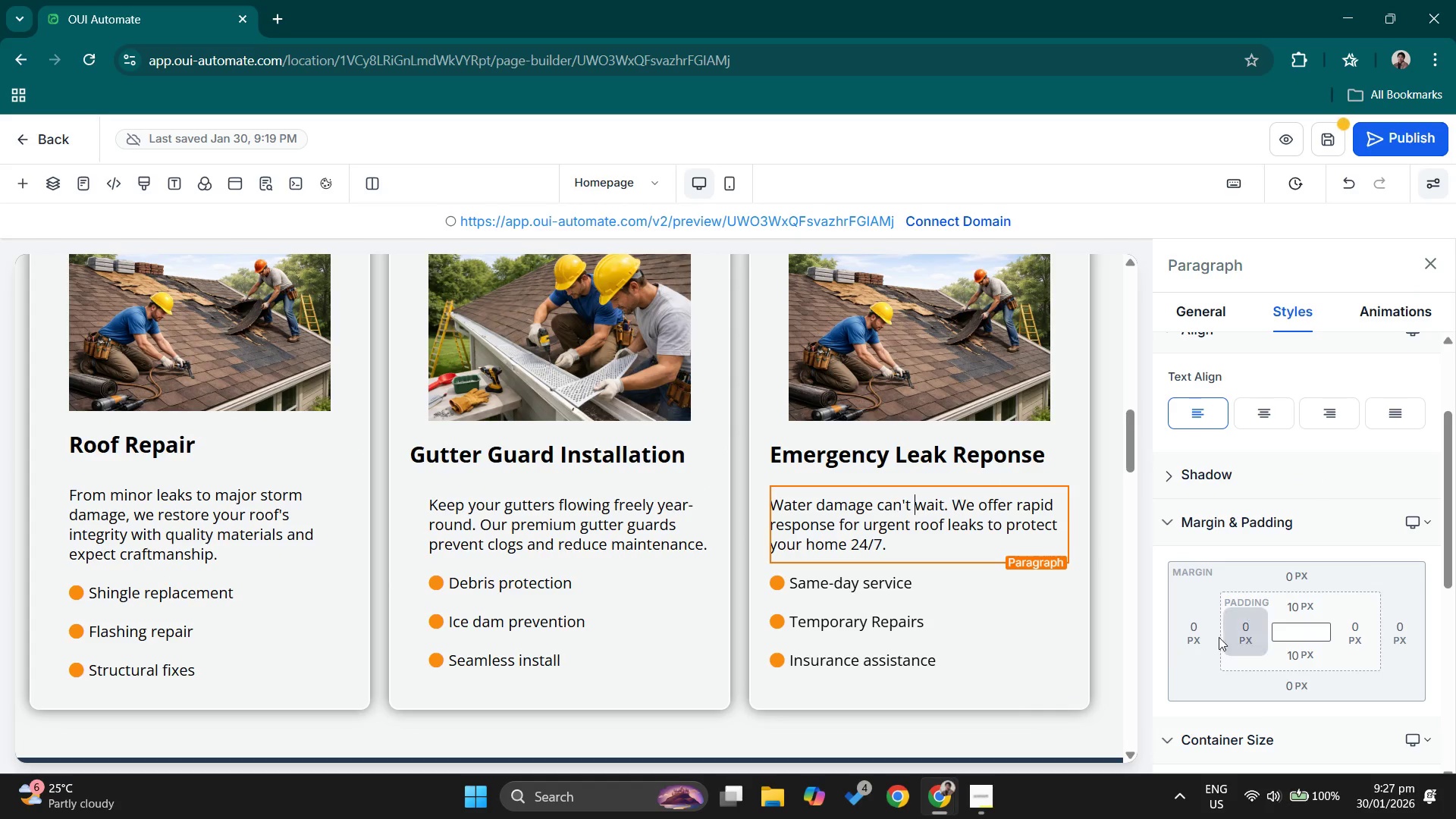 
left_click([1179, 638])
 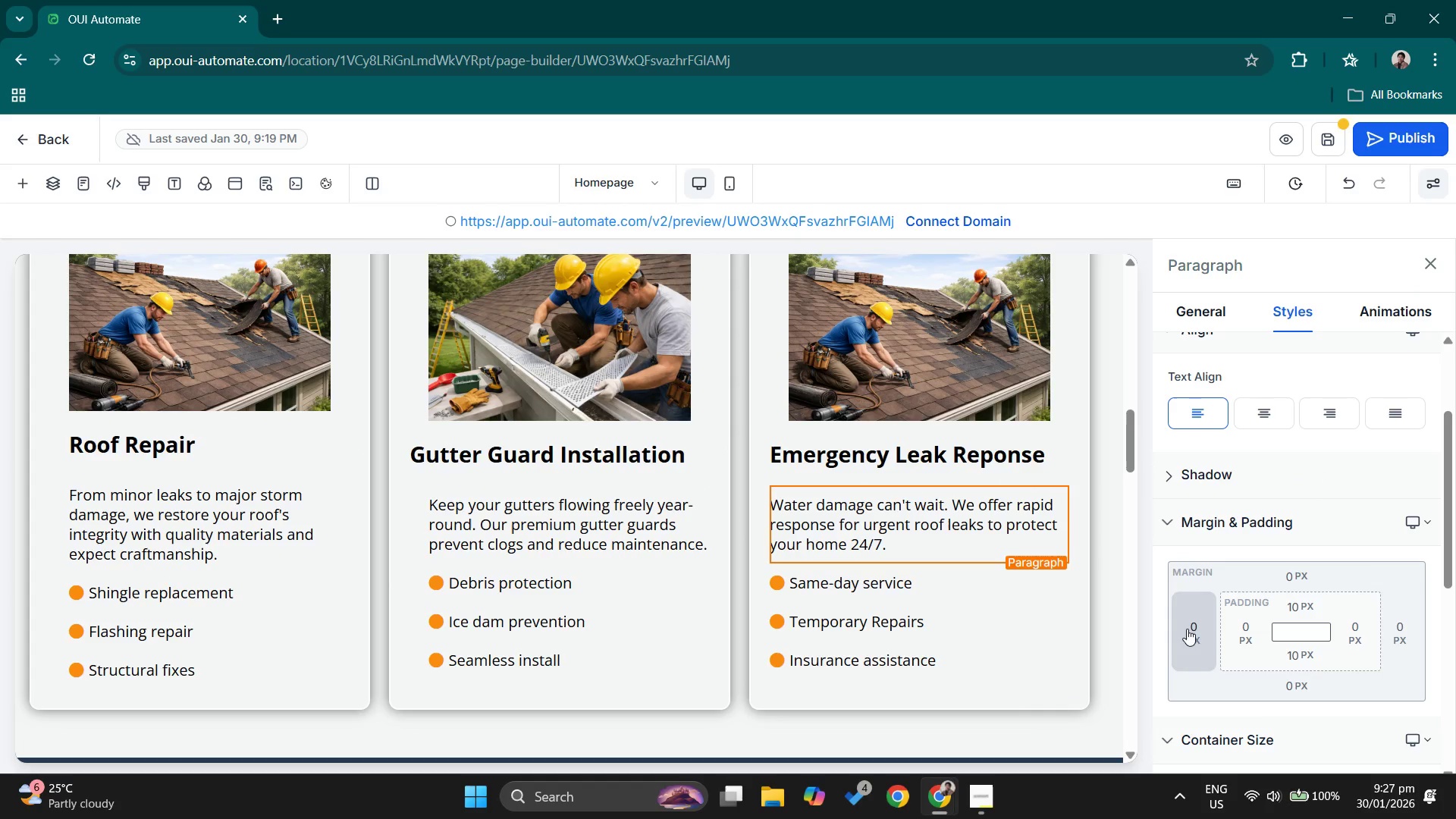 
left_click([1187, 627])
 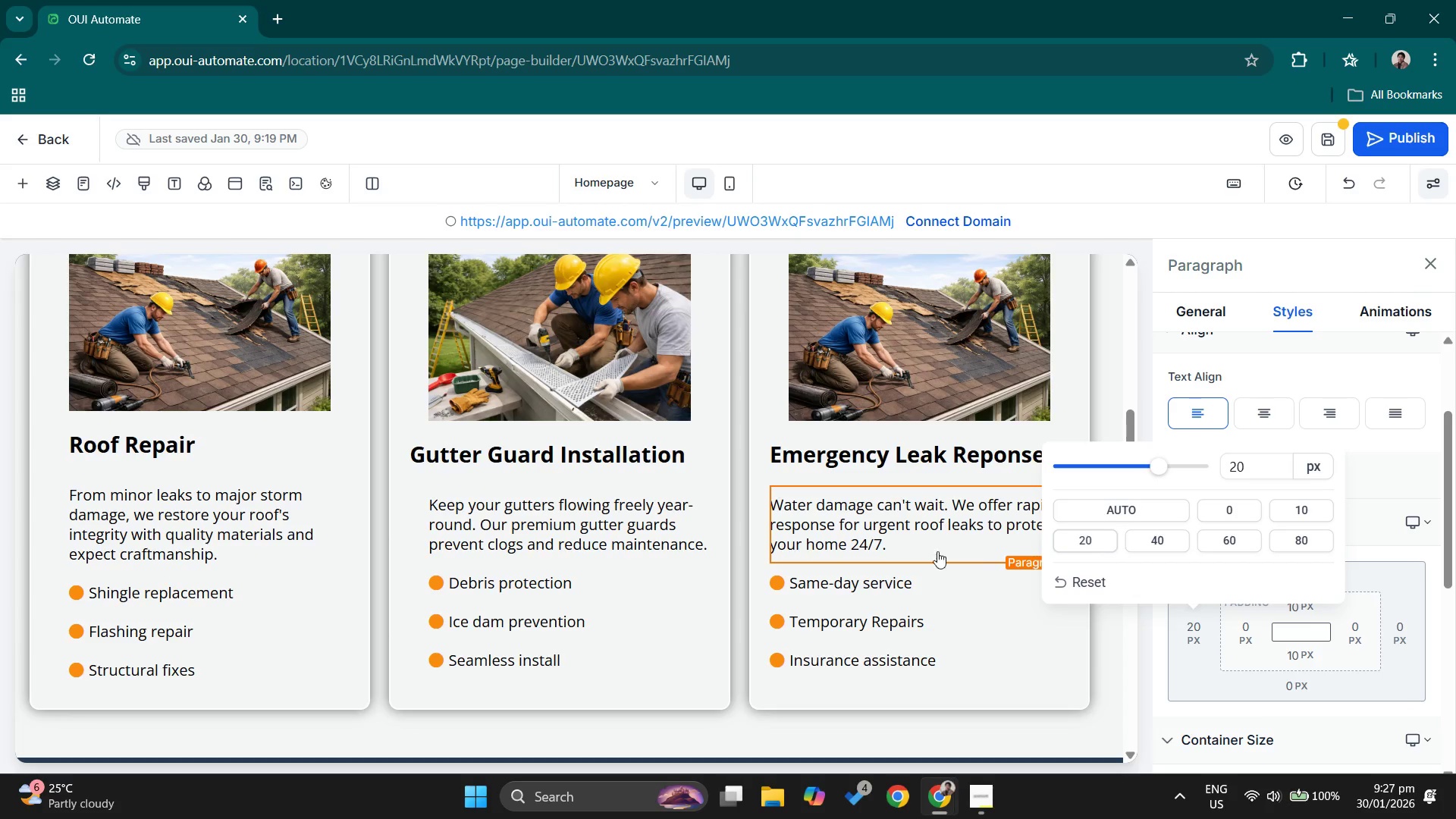 
left_click([894, 575])
 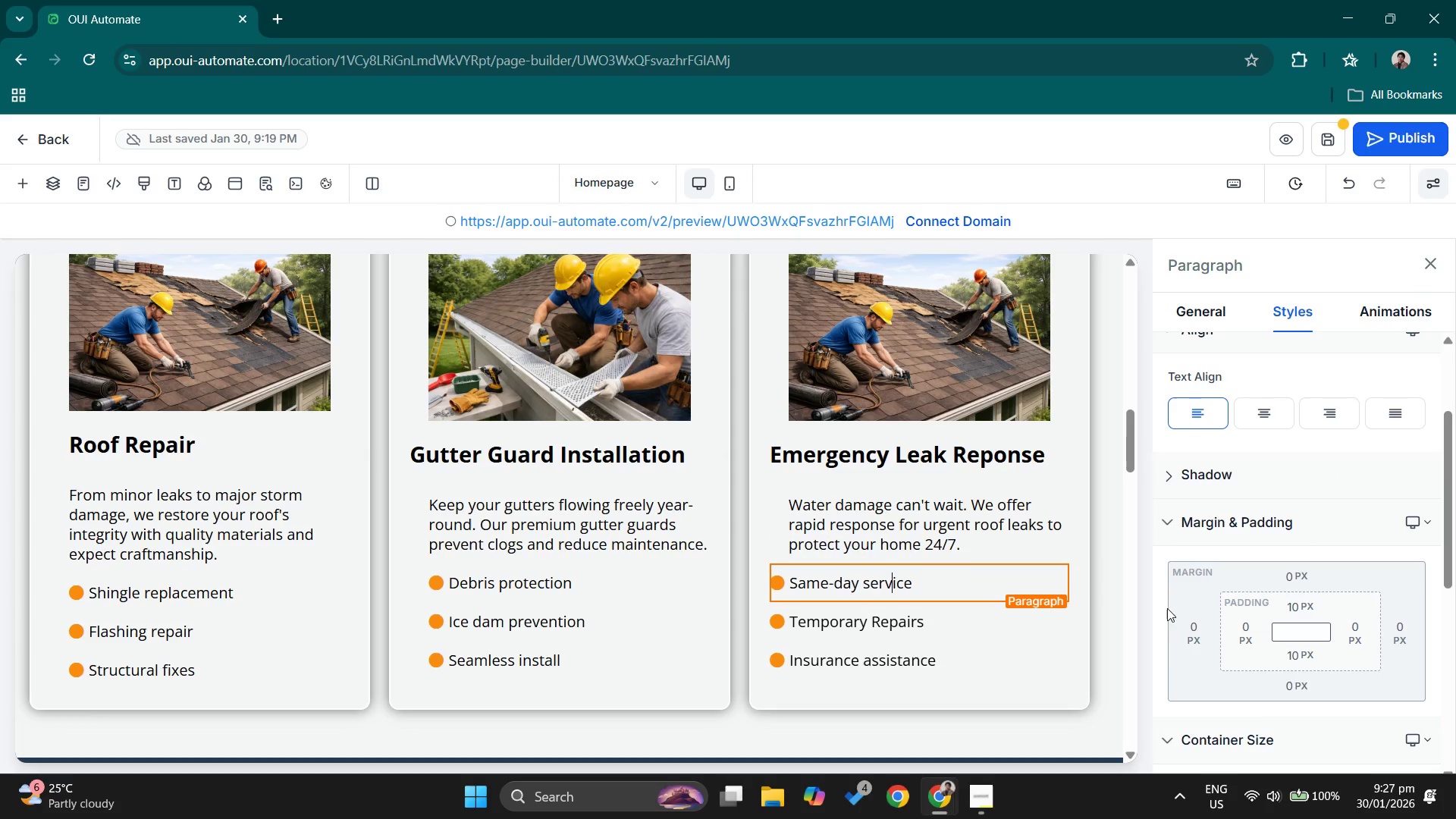 
left_click([1195, 620])
 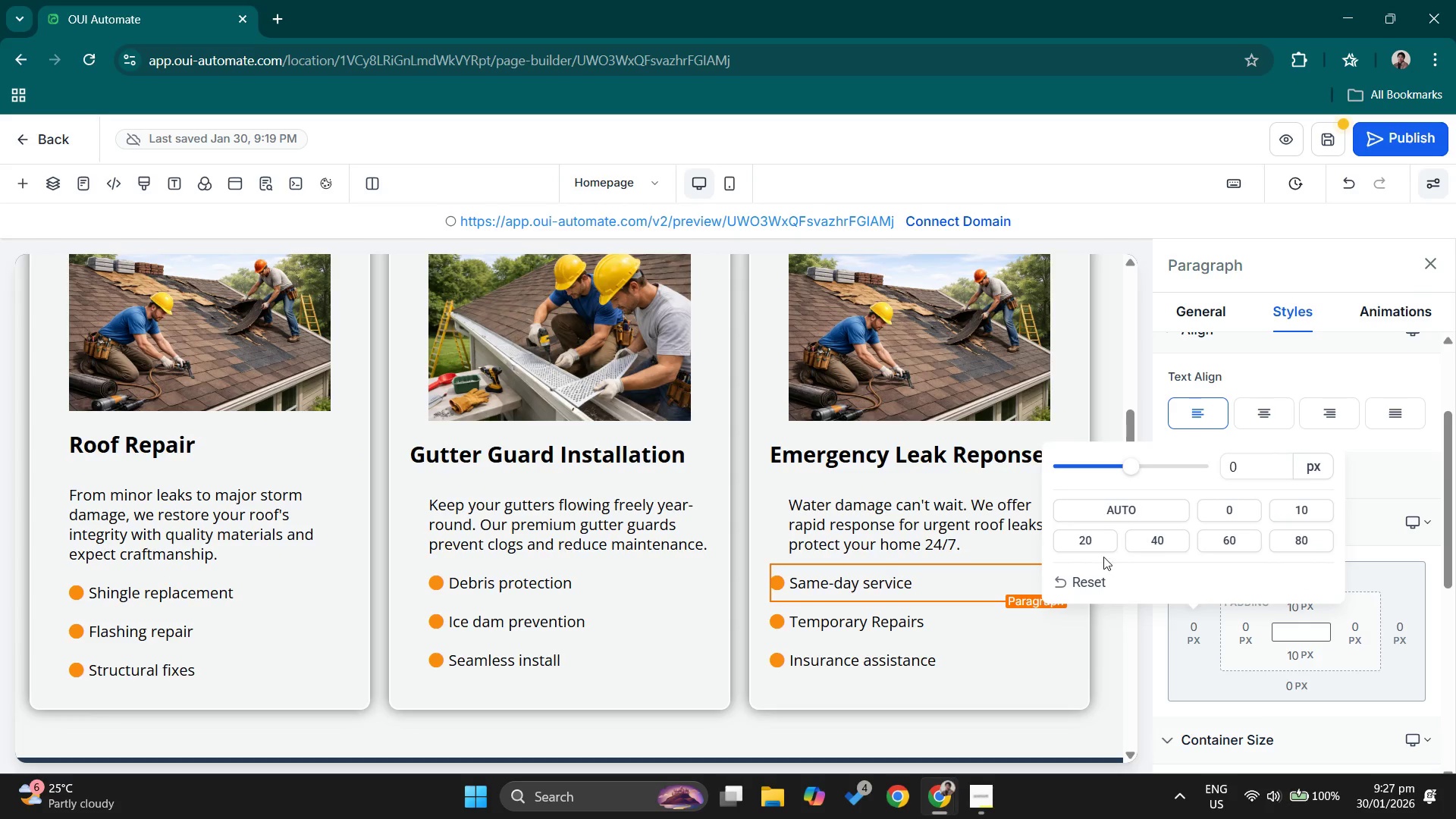 
left_click([1098, 551])
 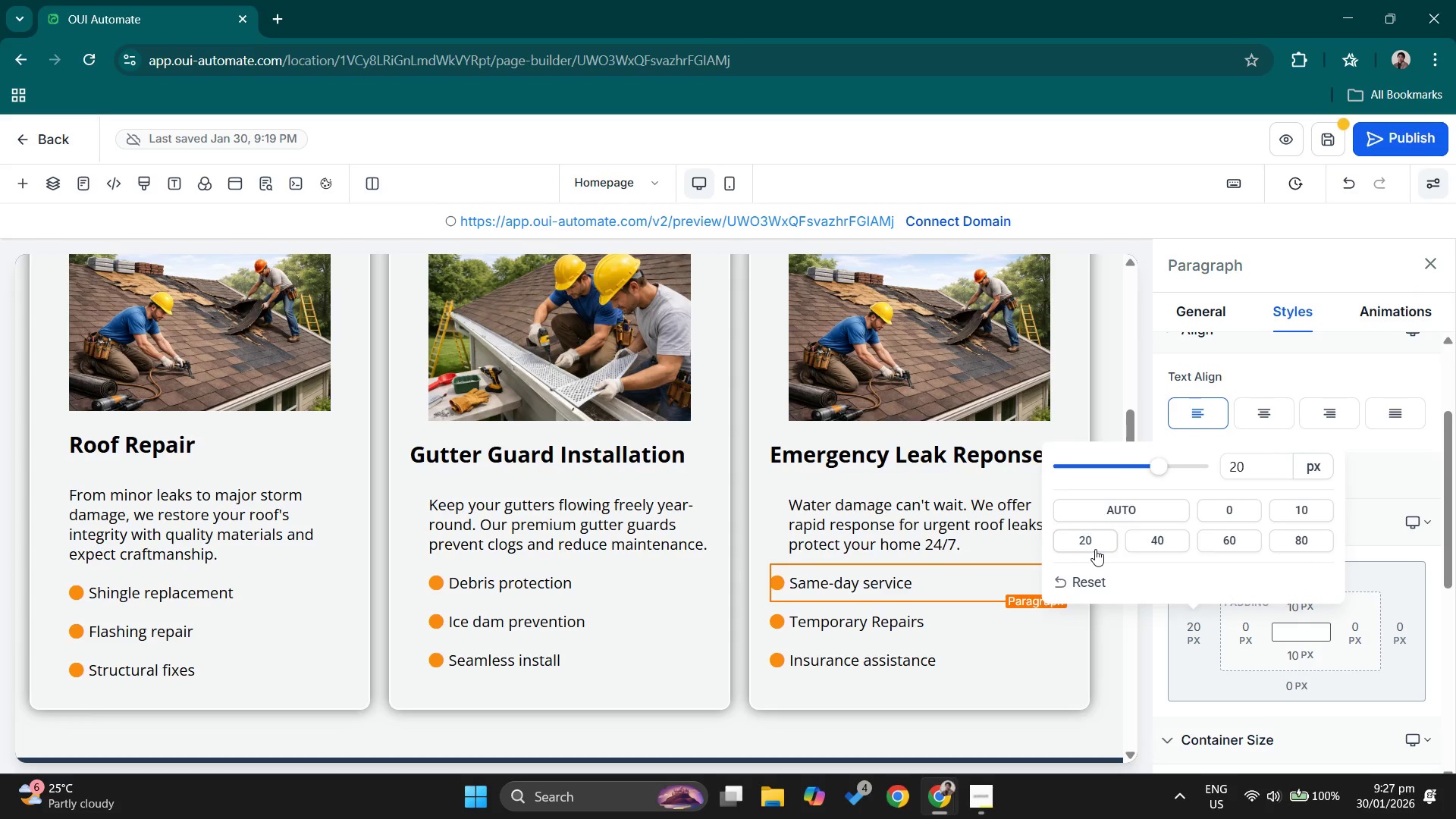 
left_click([1094, 549])
 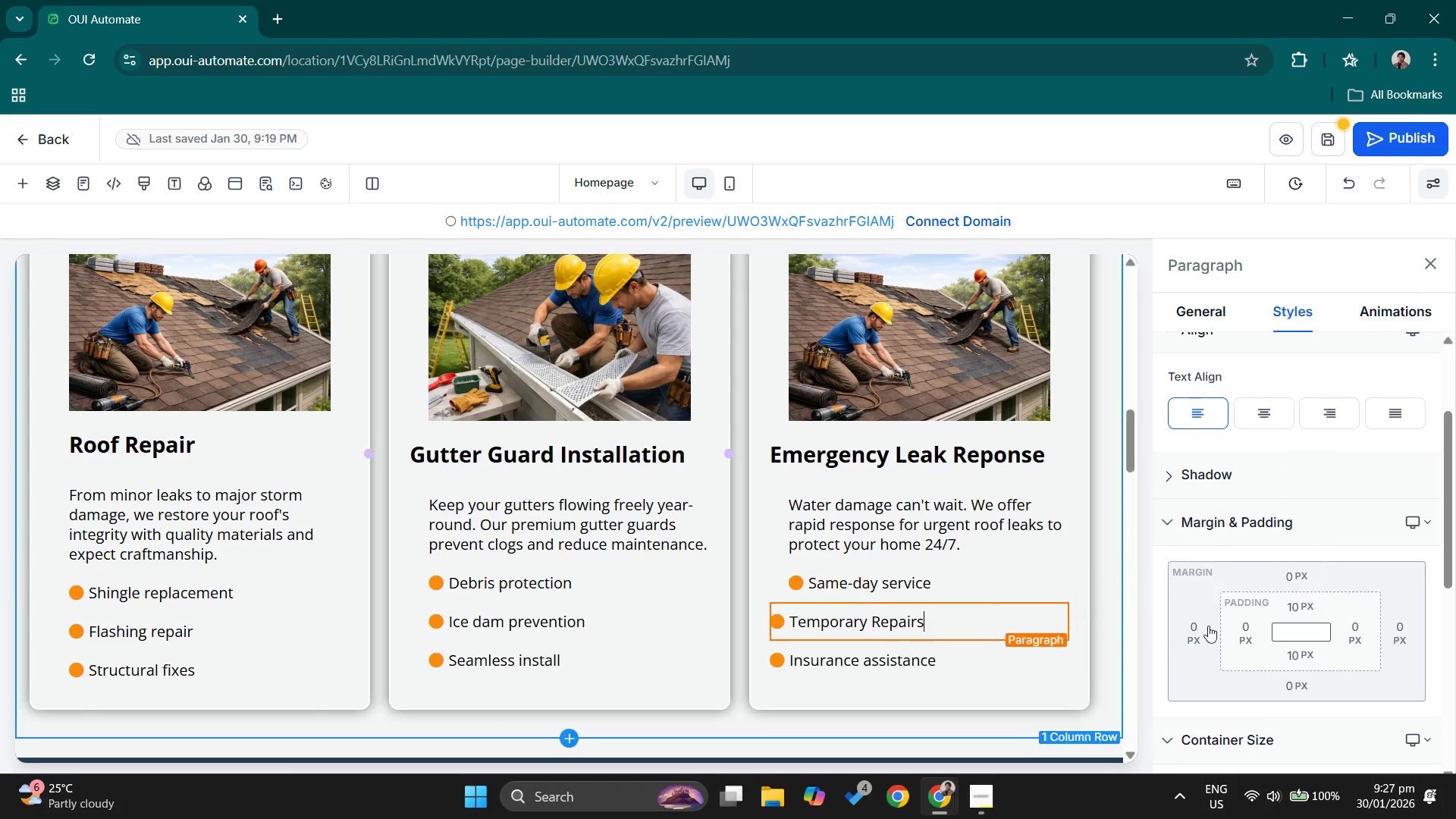 
left_click([1207, 629])
 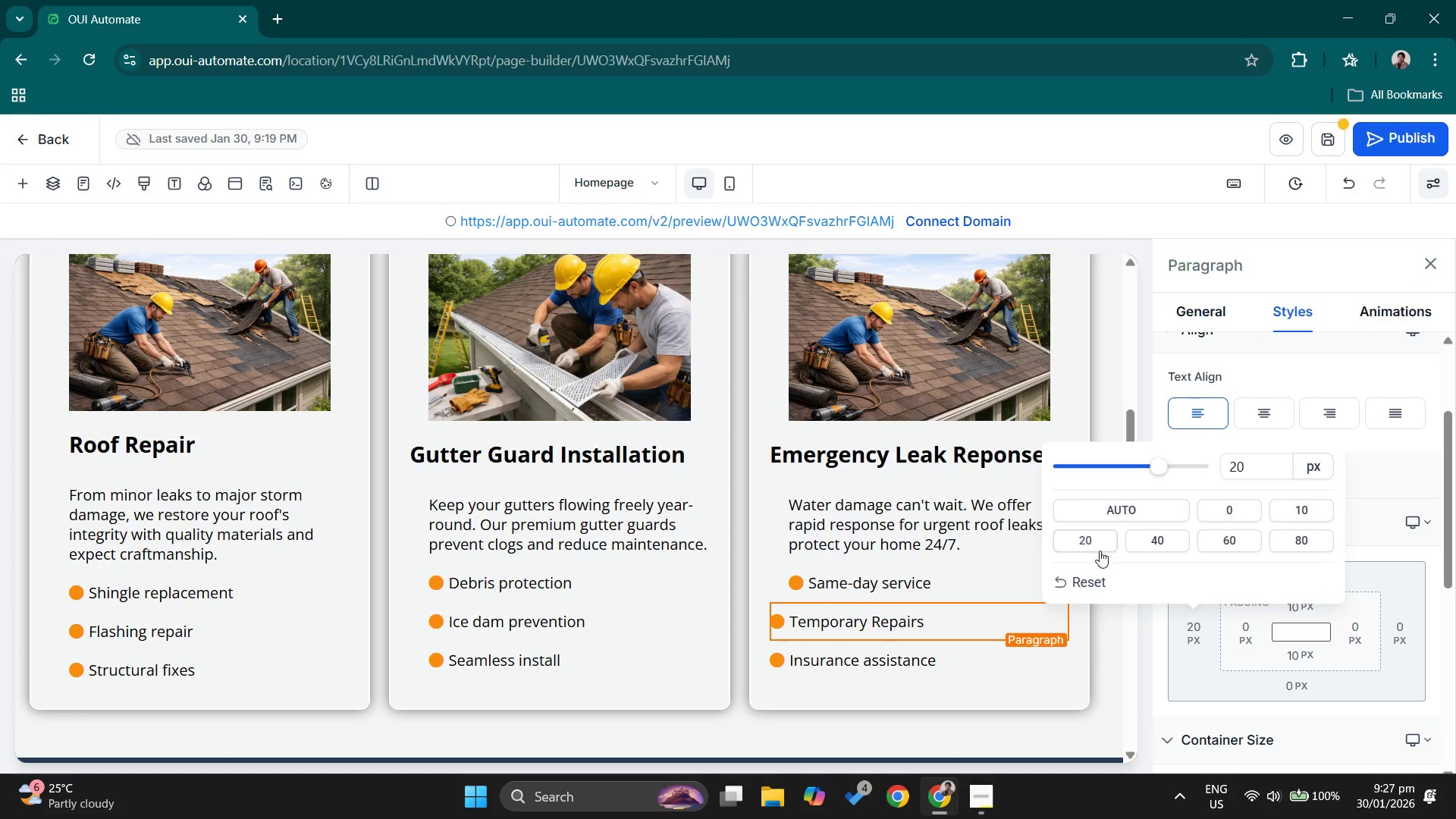 
left_click([981, 665])
 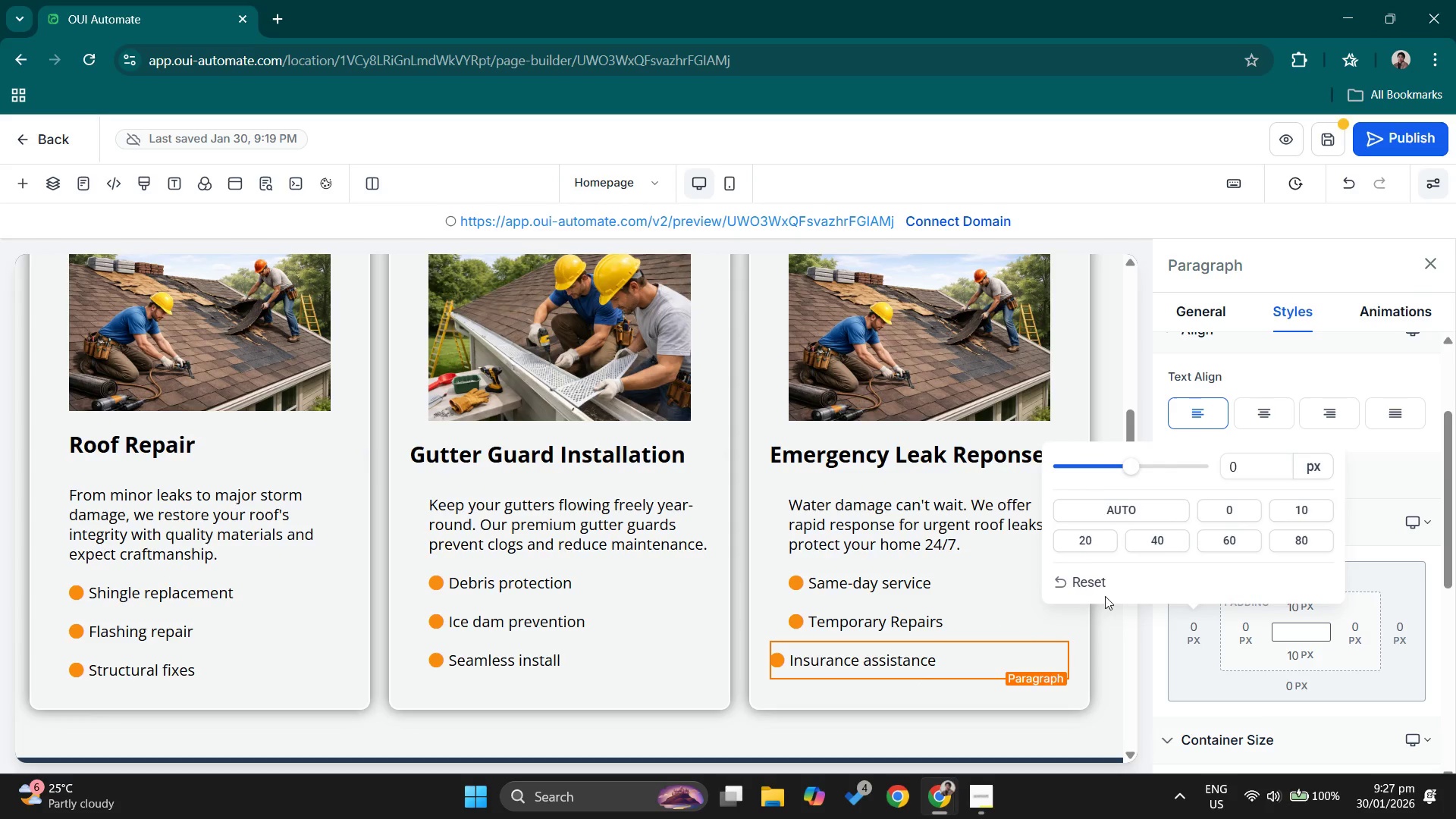 
left_click([1086, 551])
 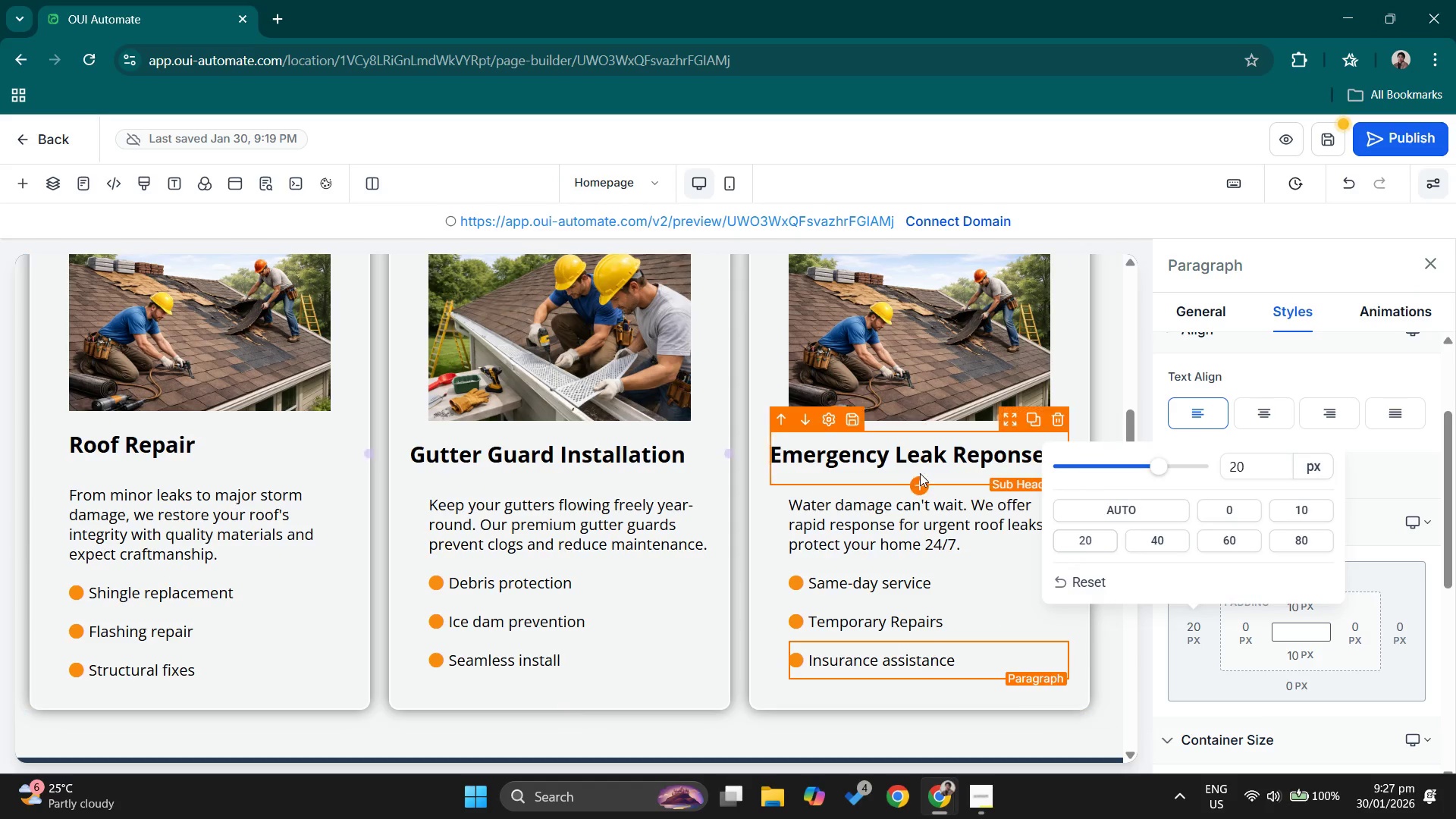 
left_click([909, 461])
 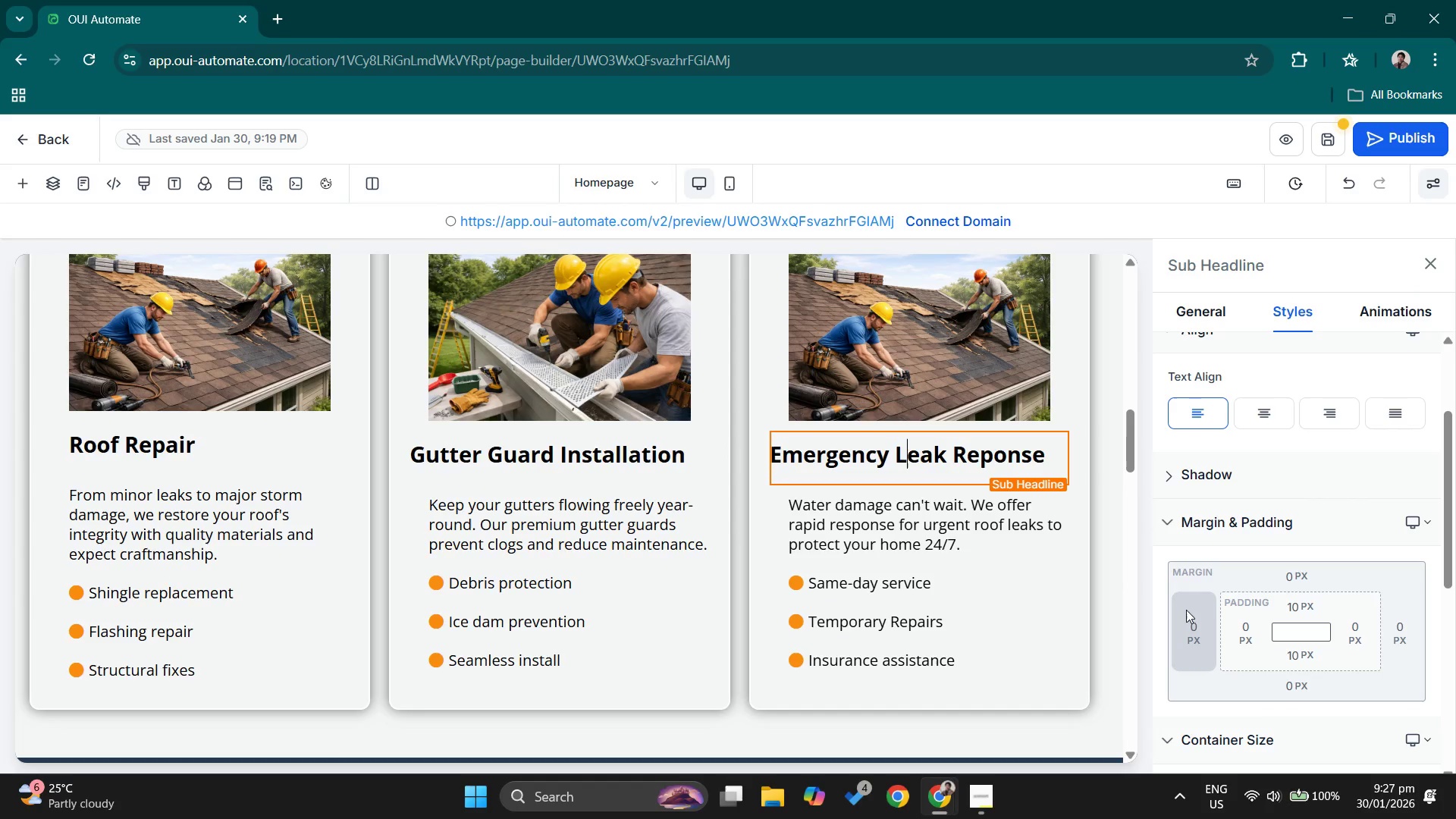 
left_click([1198, 607])
 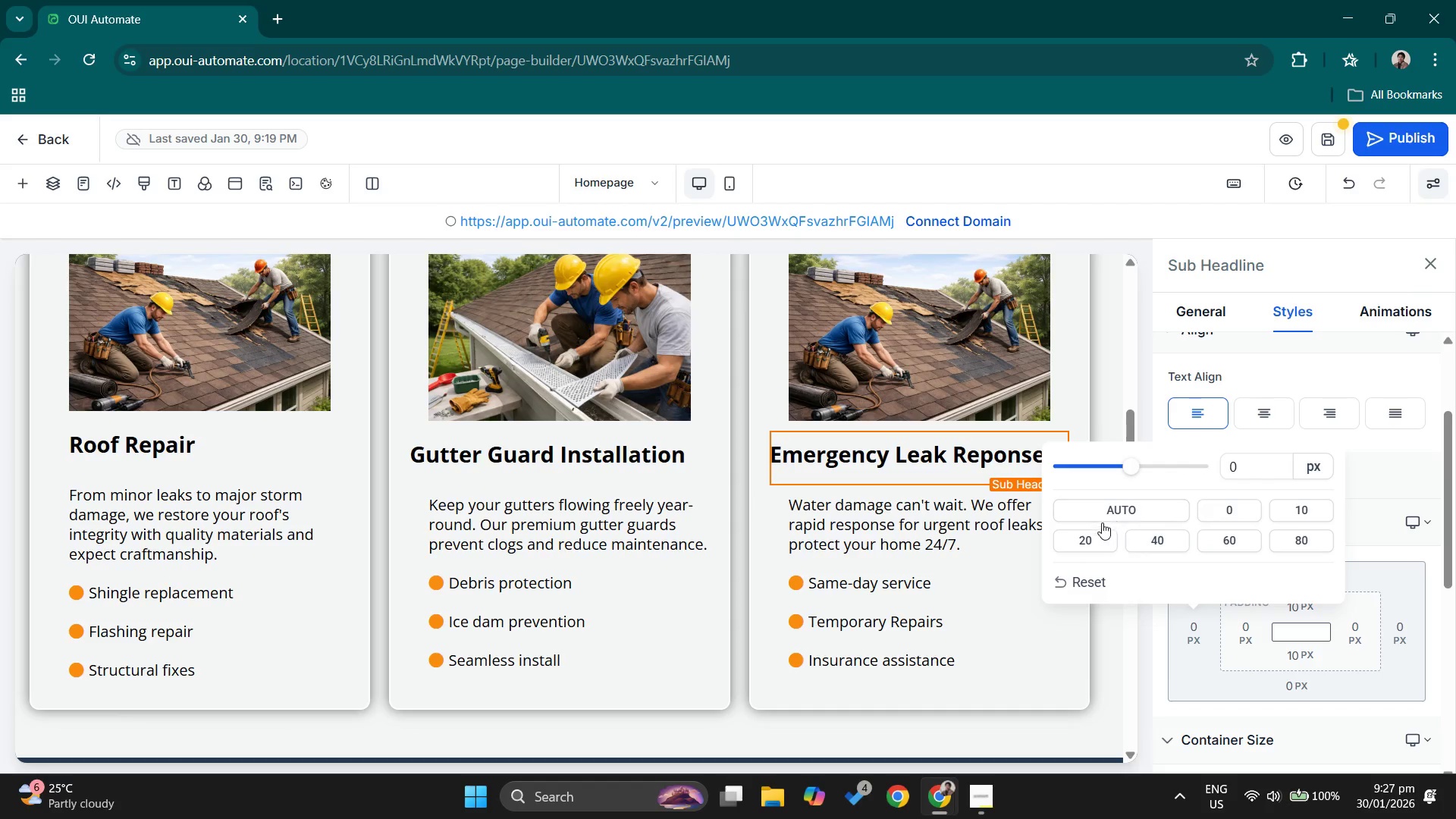 
left_click([1098, 541])
 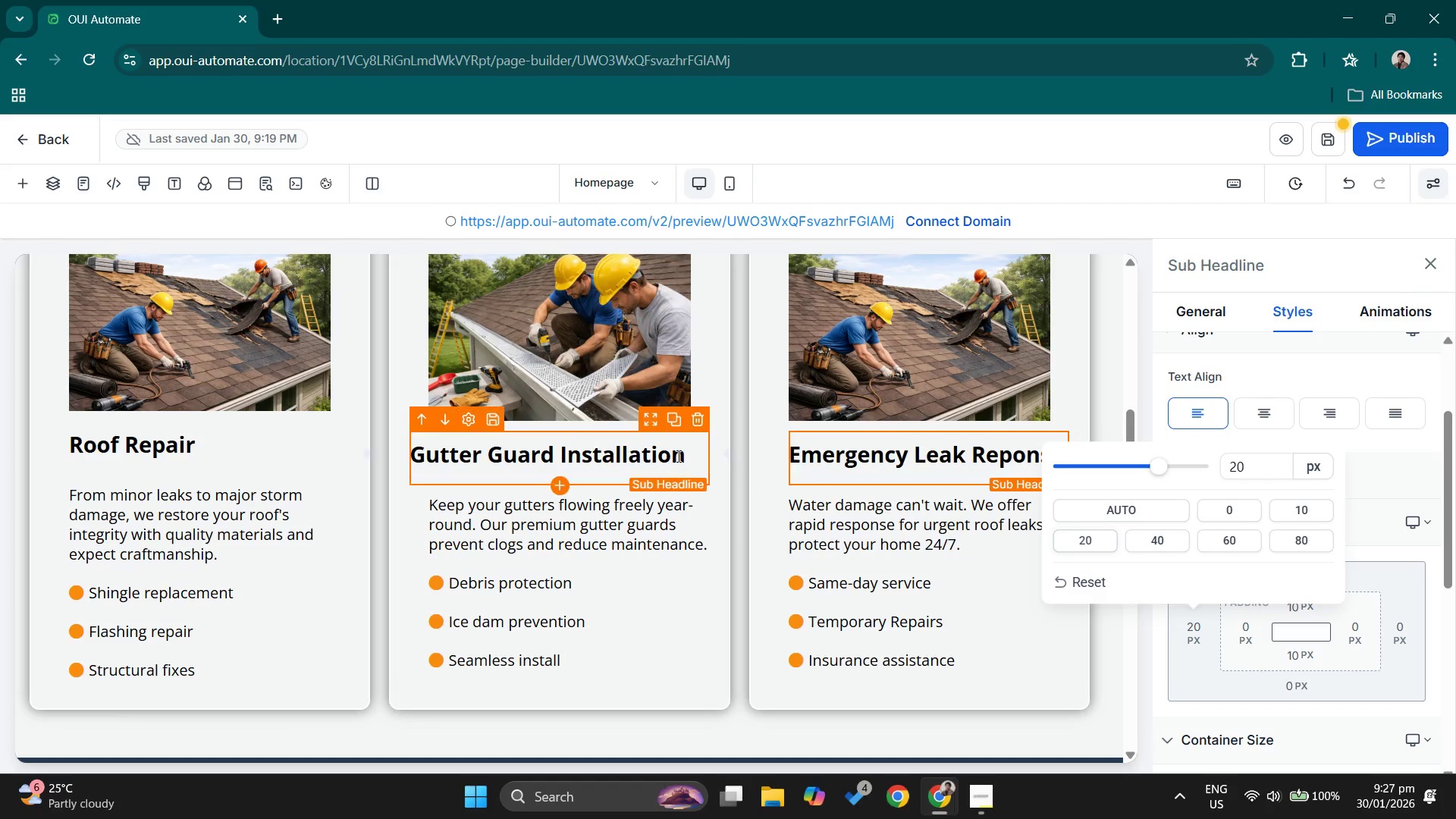 
left_click([648, 447])
 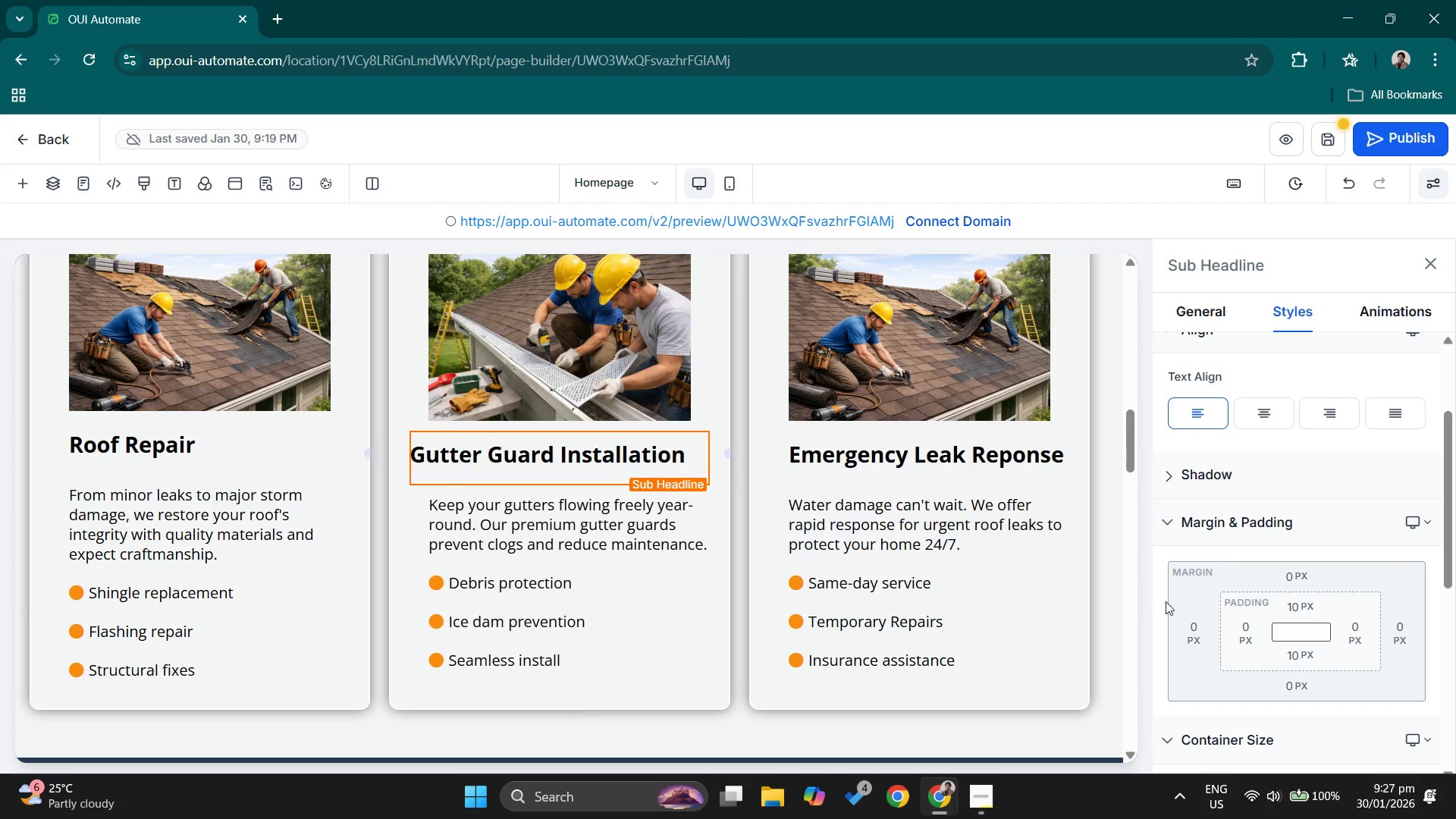 
left_click([1187, 621])
 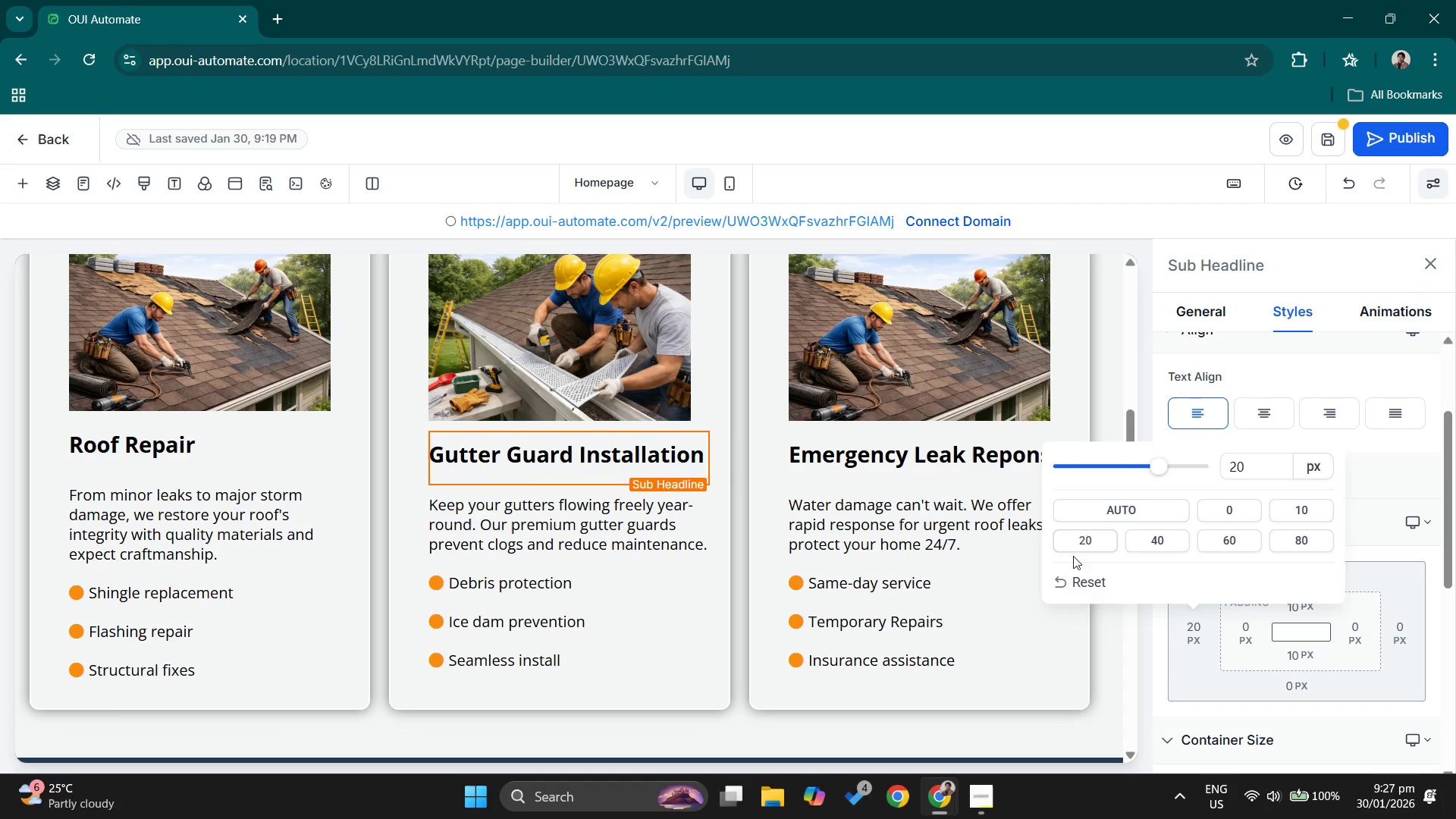 
scroll: coordinate [916, 416], scroll_direction: up, amount: 1.0
 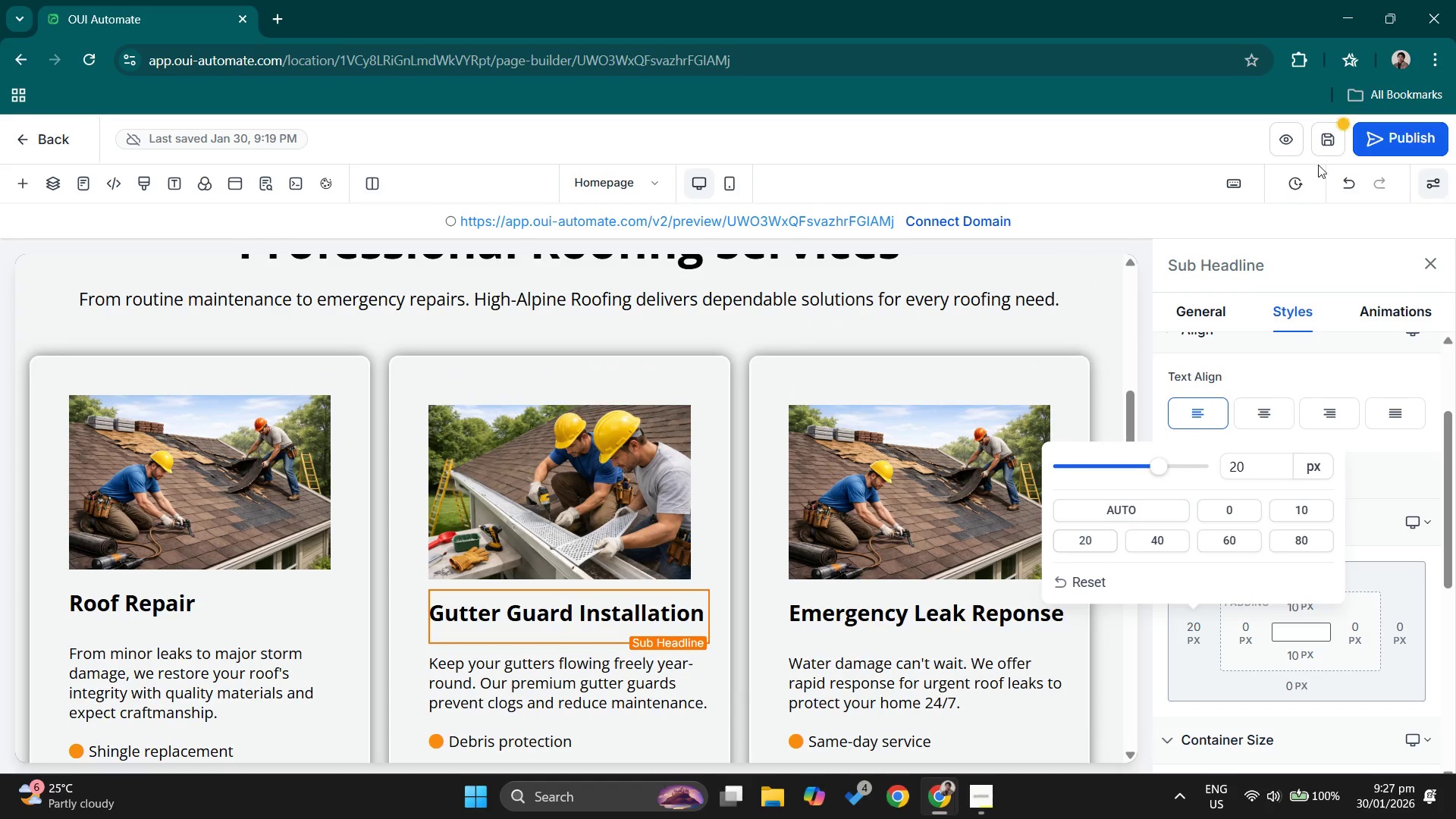 
left_click([1323, 140])
 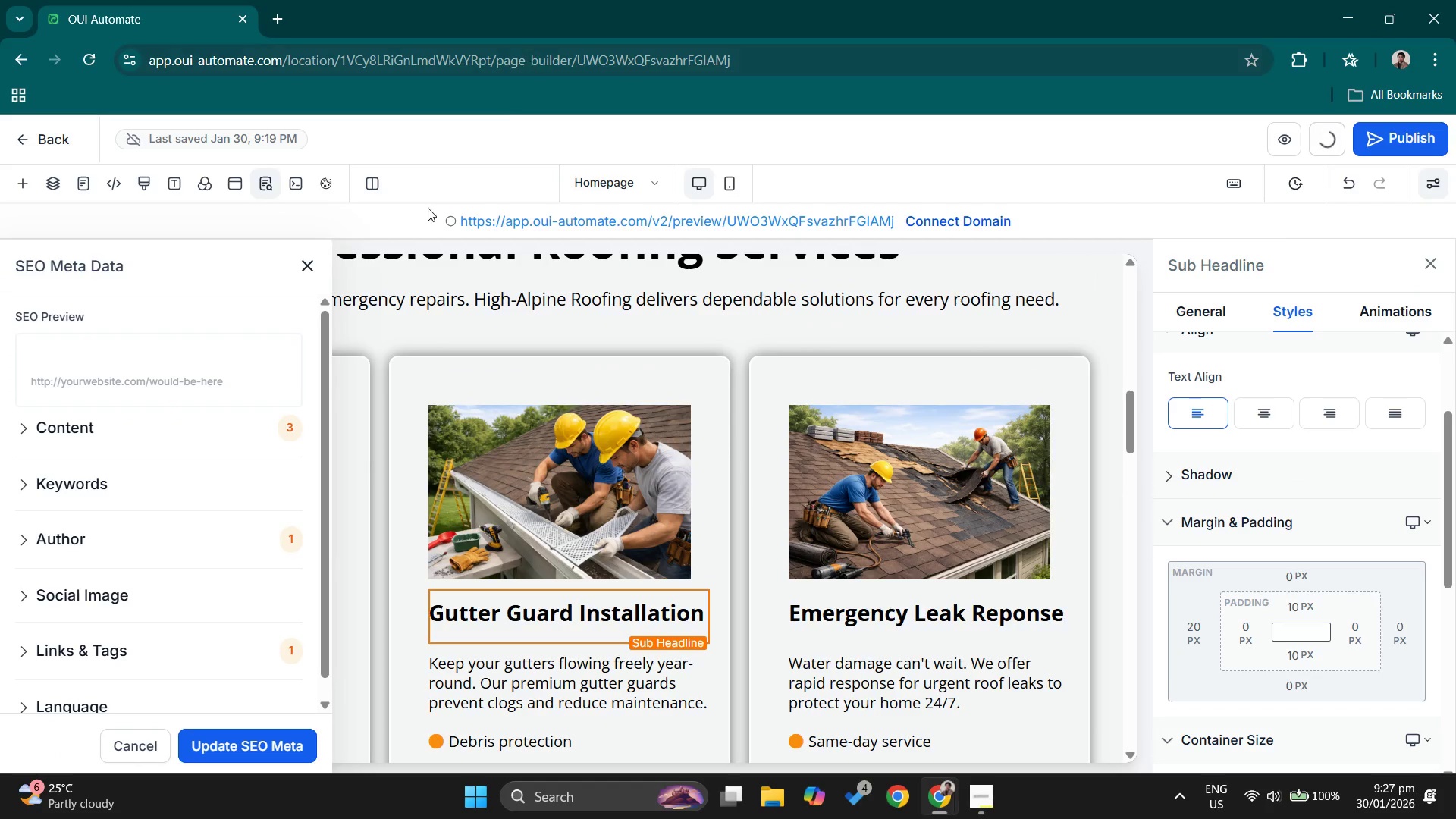 
left_click([313, 264])
 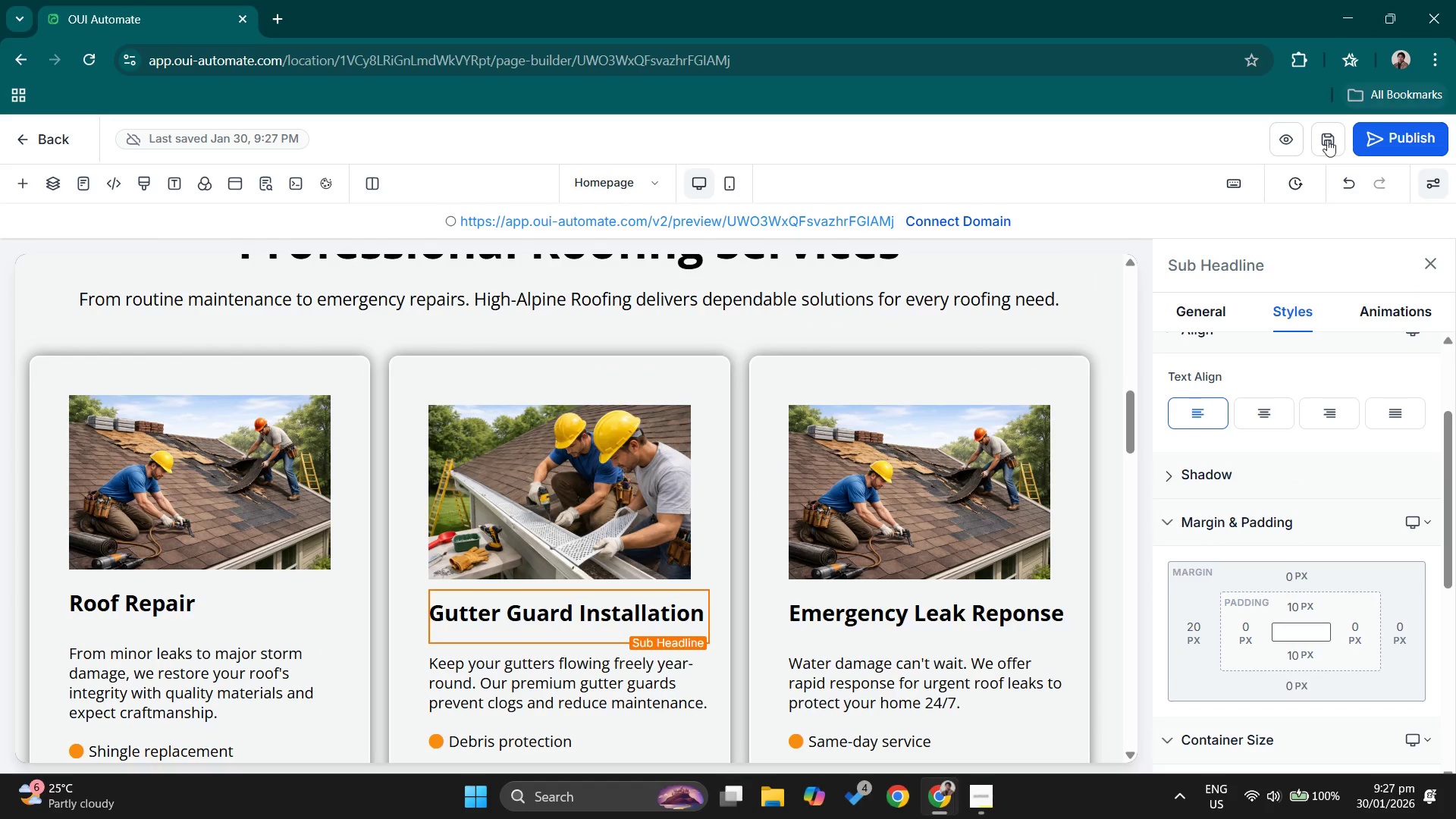 
left_click([1288, 139])
 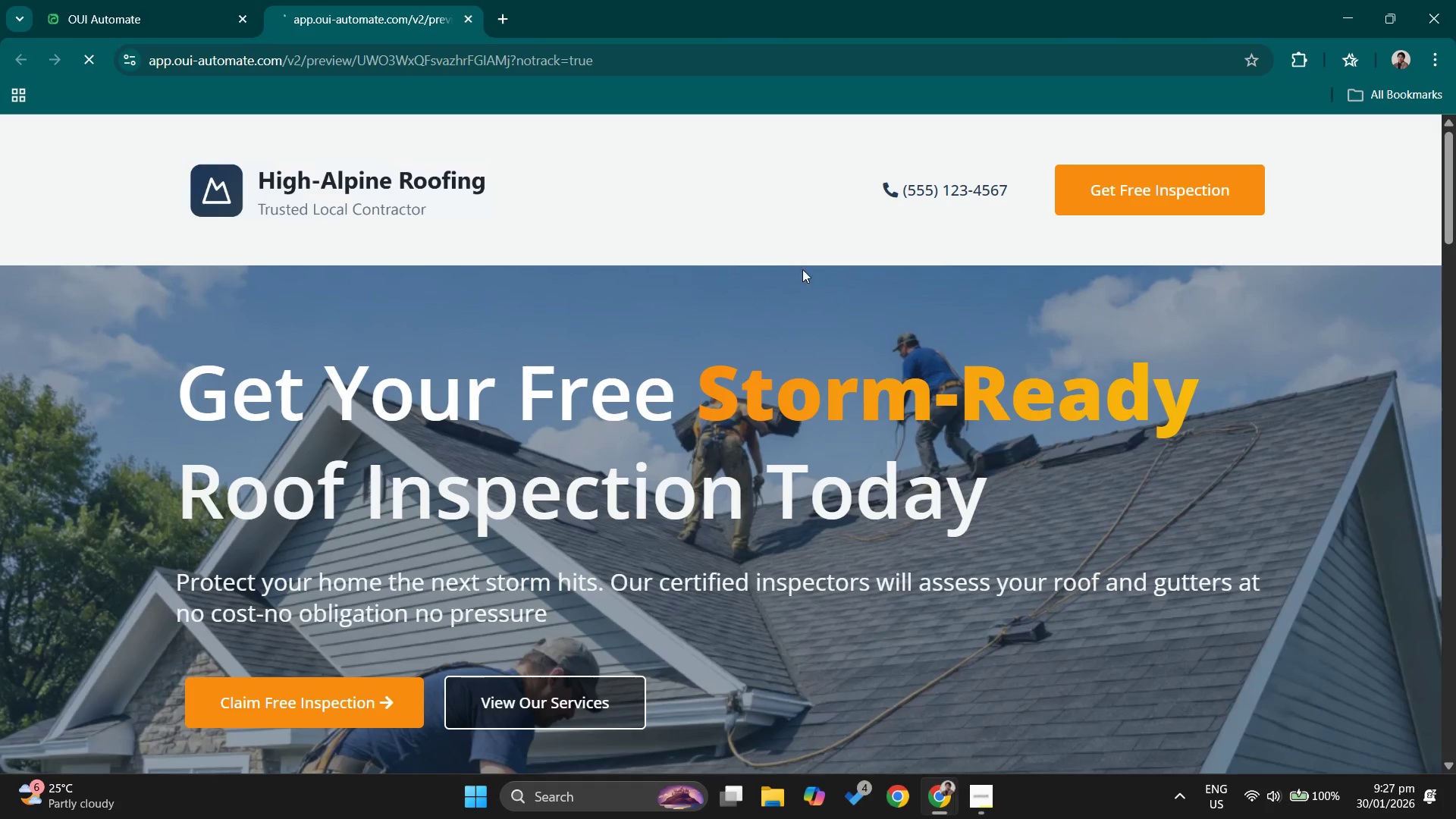 
scroll: coordinate [946, 322], scroll_direction: down, amount: 2.0
 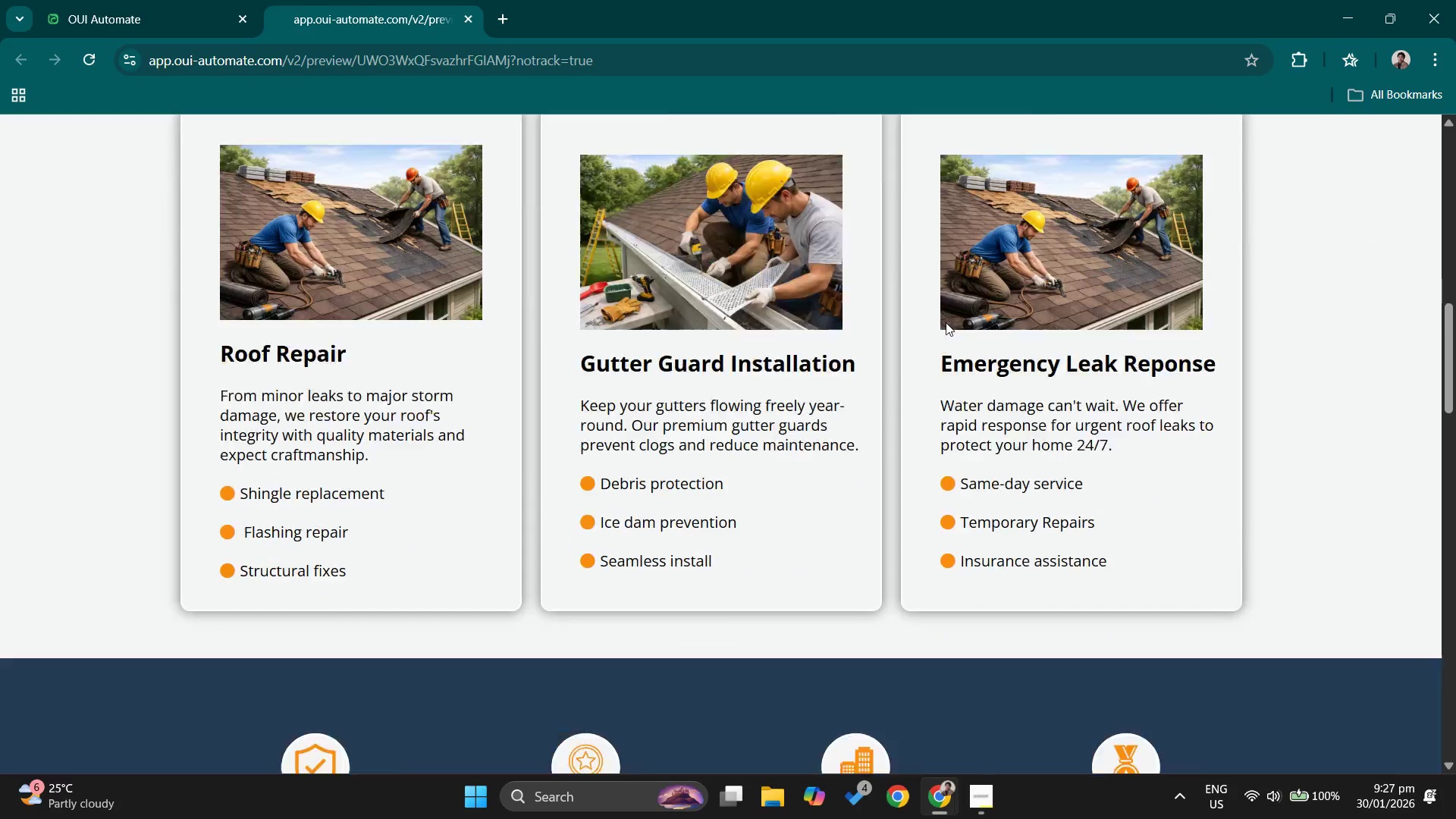 
scroll: coordinate [946, 322], scroll_direction: none, amount: 0.0
 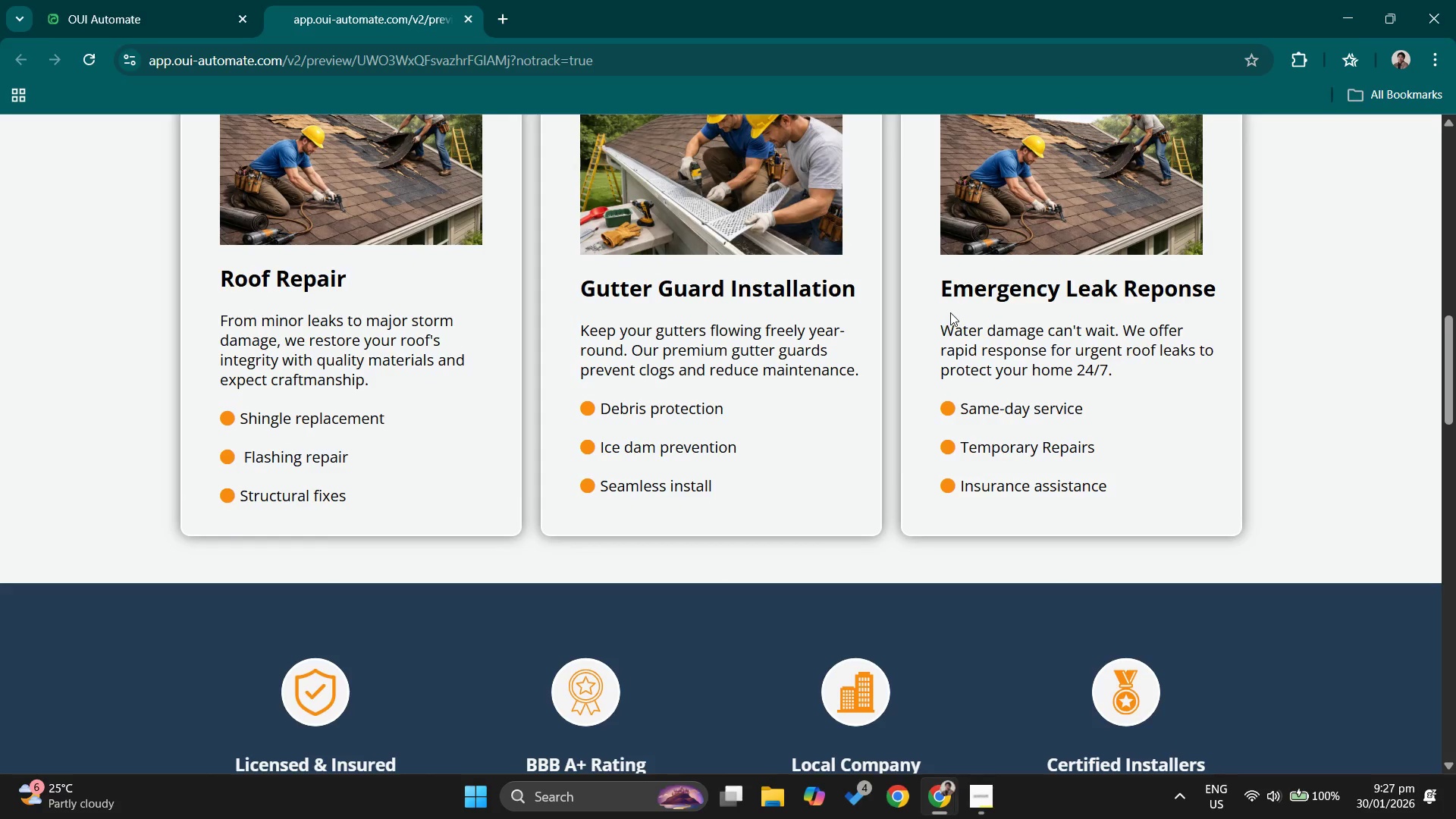 
scroll: coordinate [950, 312], scroll_direction: up, amount: 1.0
 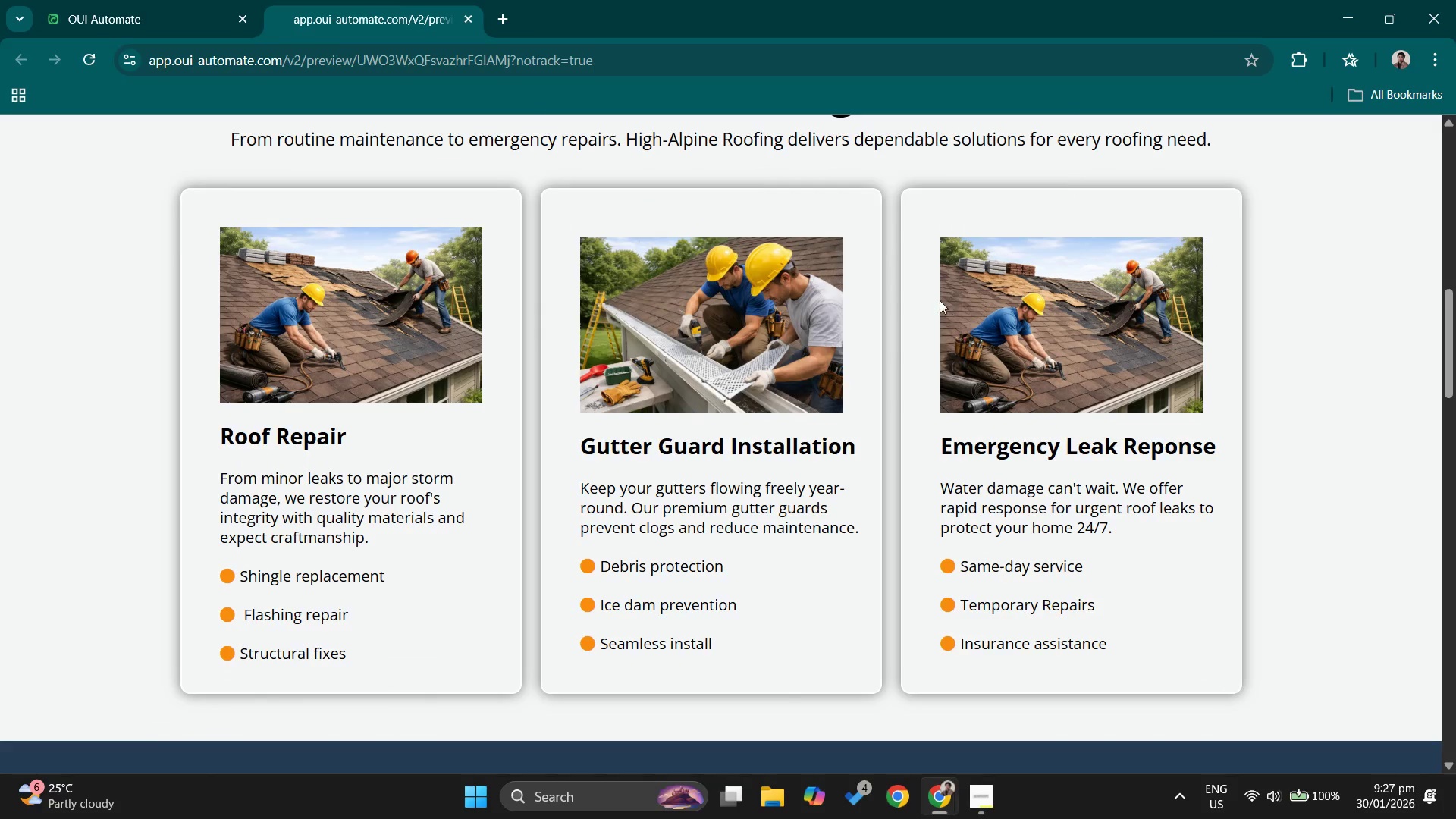 
left_click([140, 0])
 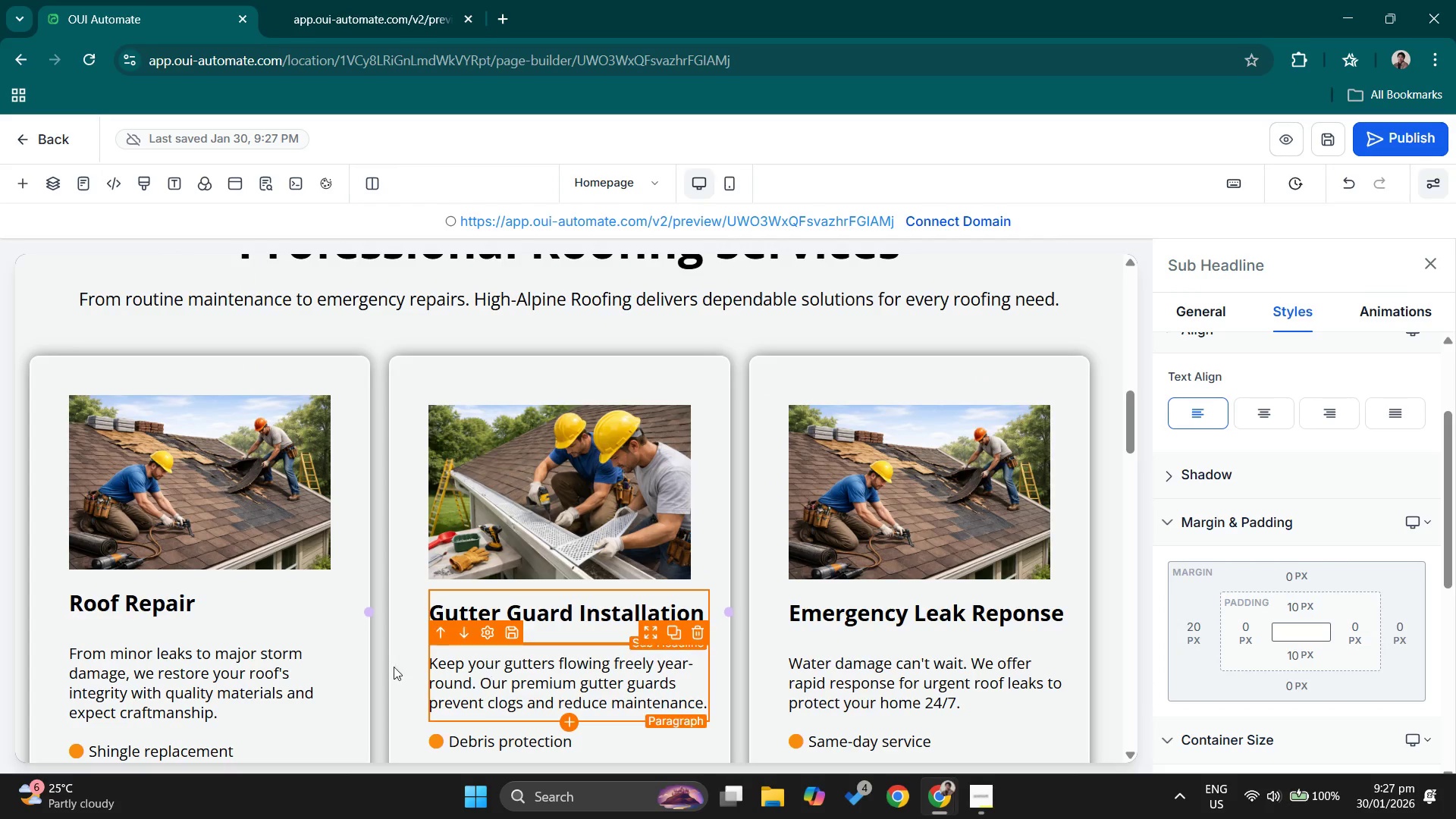 
left_click([286, 680])
 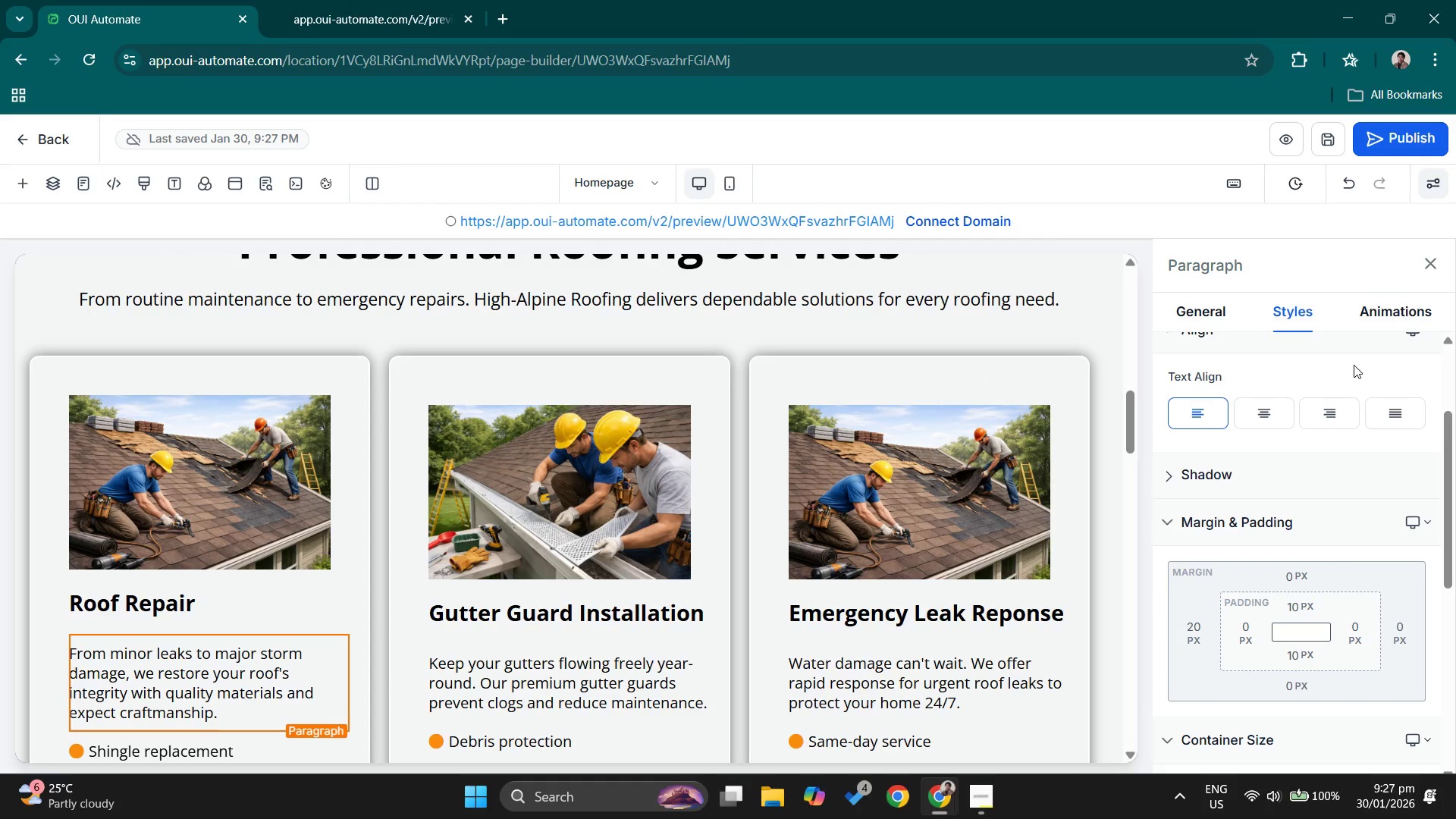 
left_click([1396, 406])
 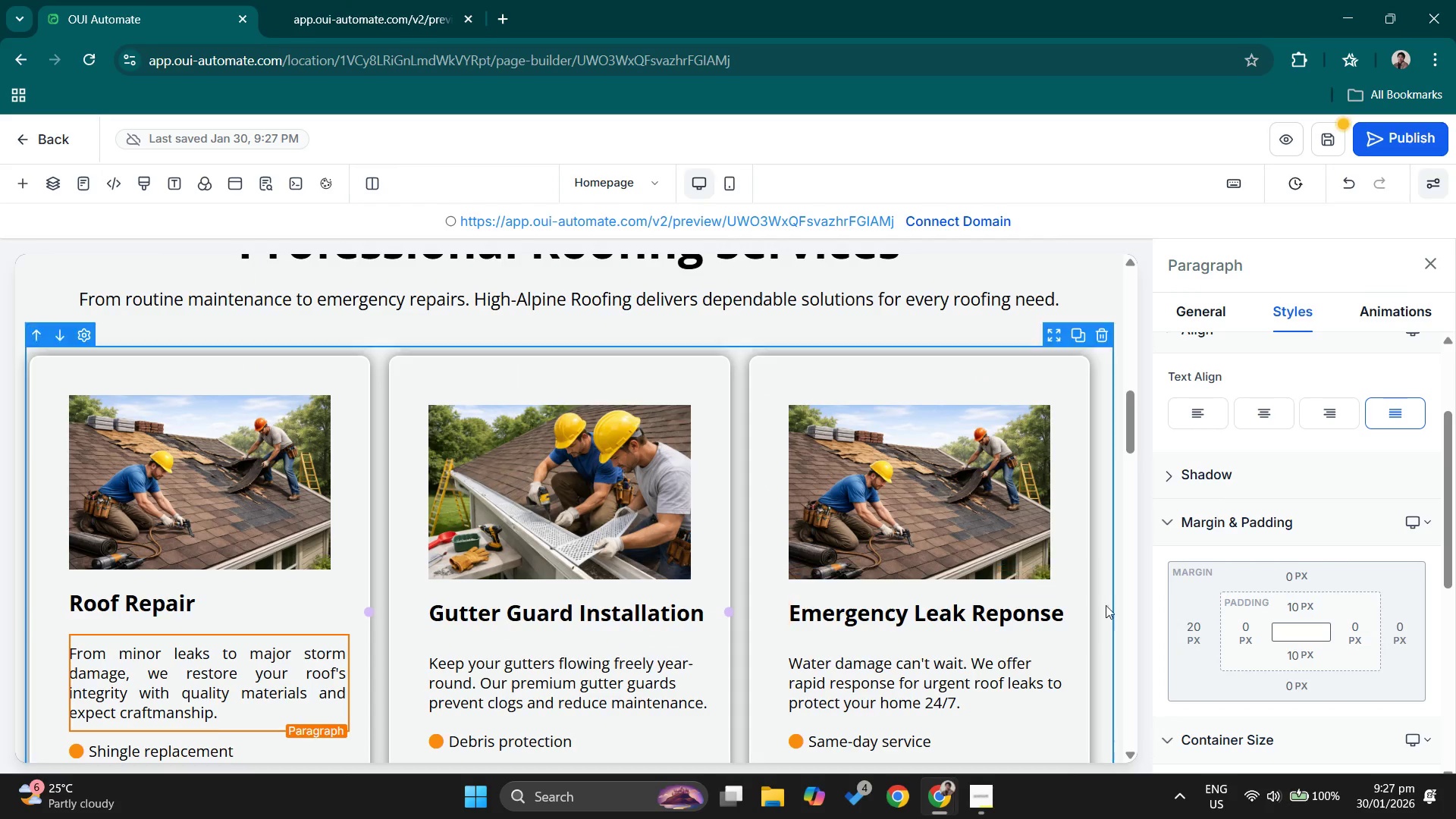 
left_click([1203, 410])
 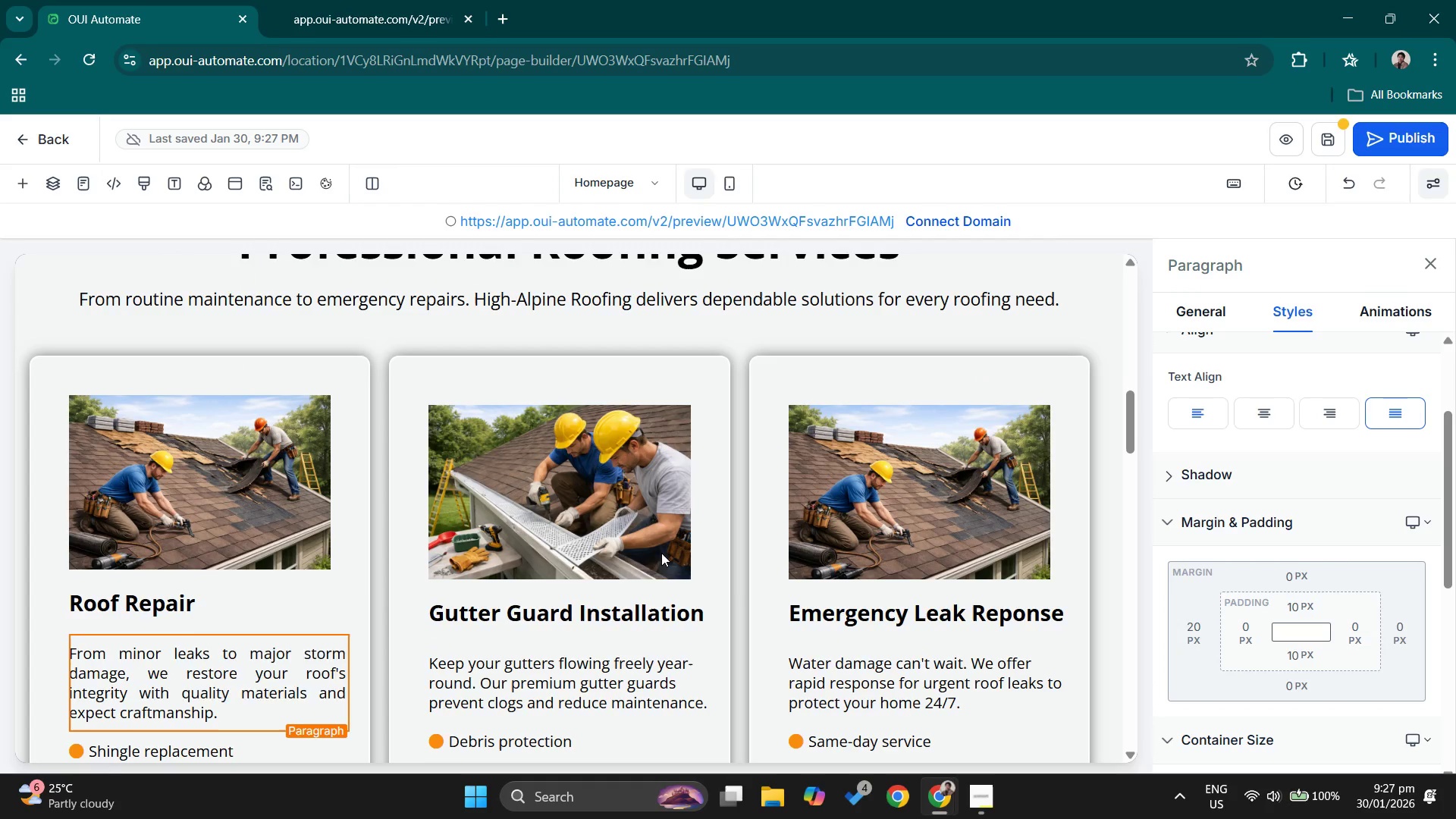 
scroll: coordinate [661, 553], scroll_direction: down, amount: 4.0
 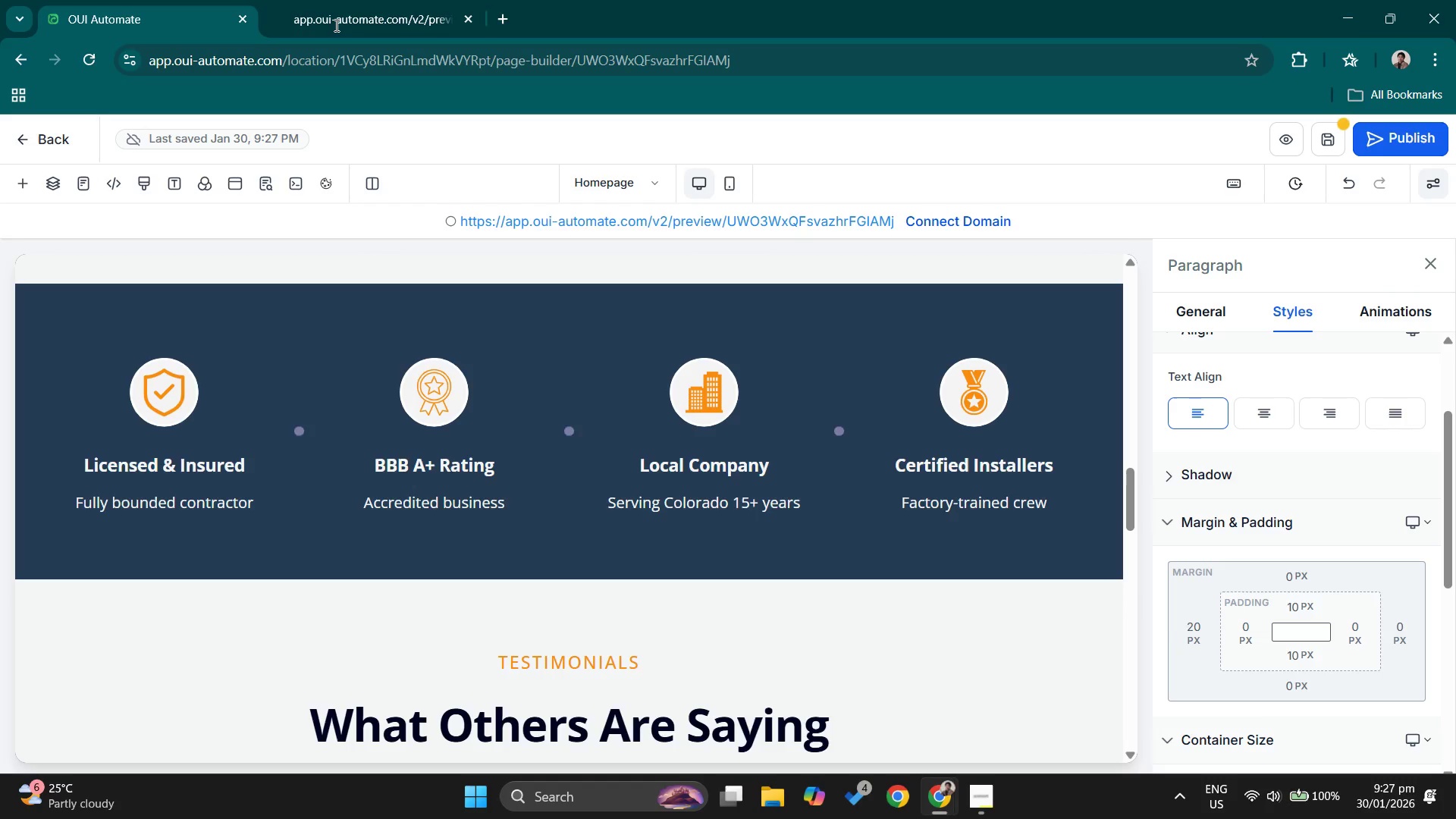 
left_click([352, 0])
 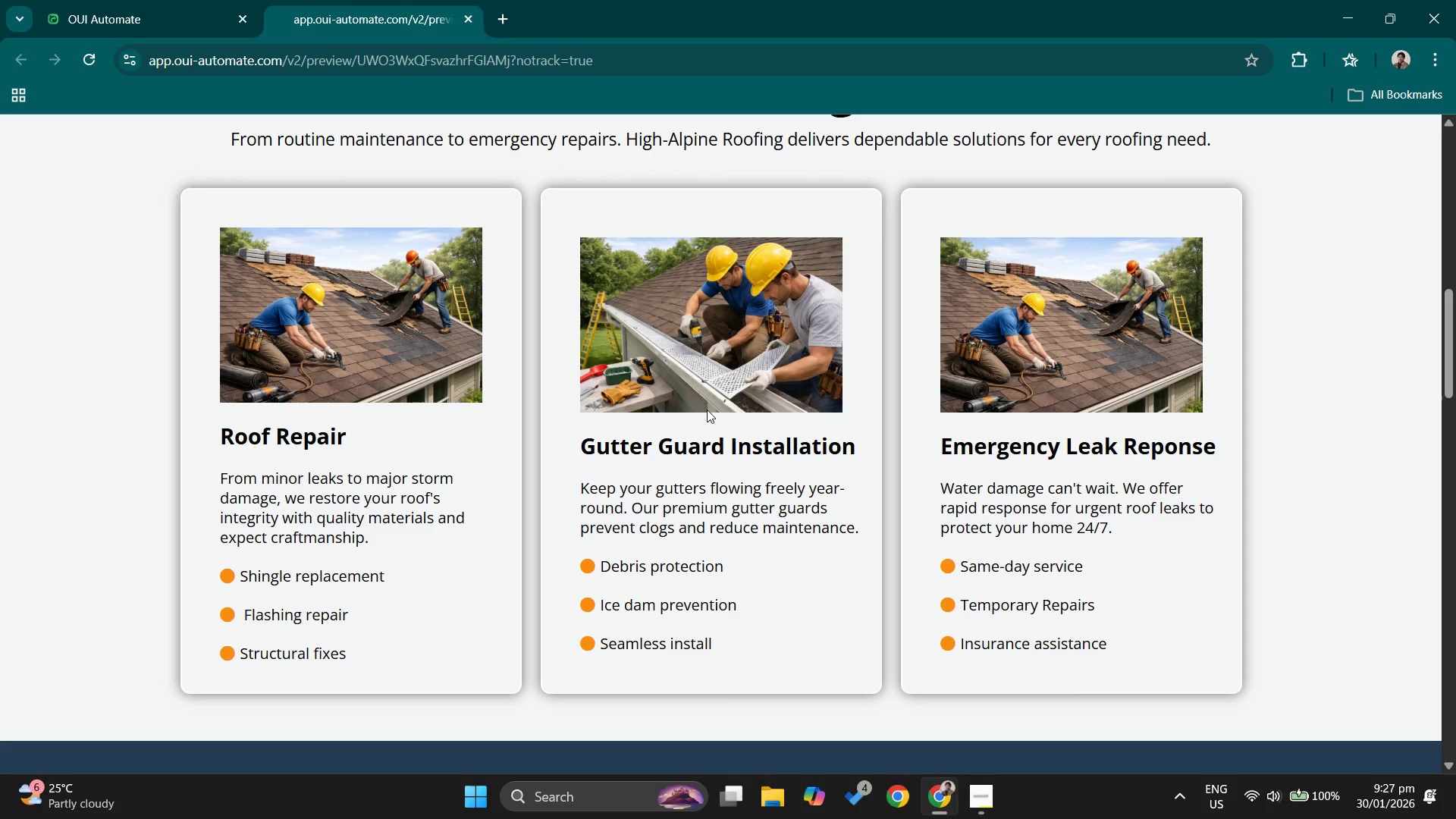 
scroll: coordinate [711, 418], scroll_direction: down, amount: 13.0
 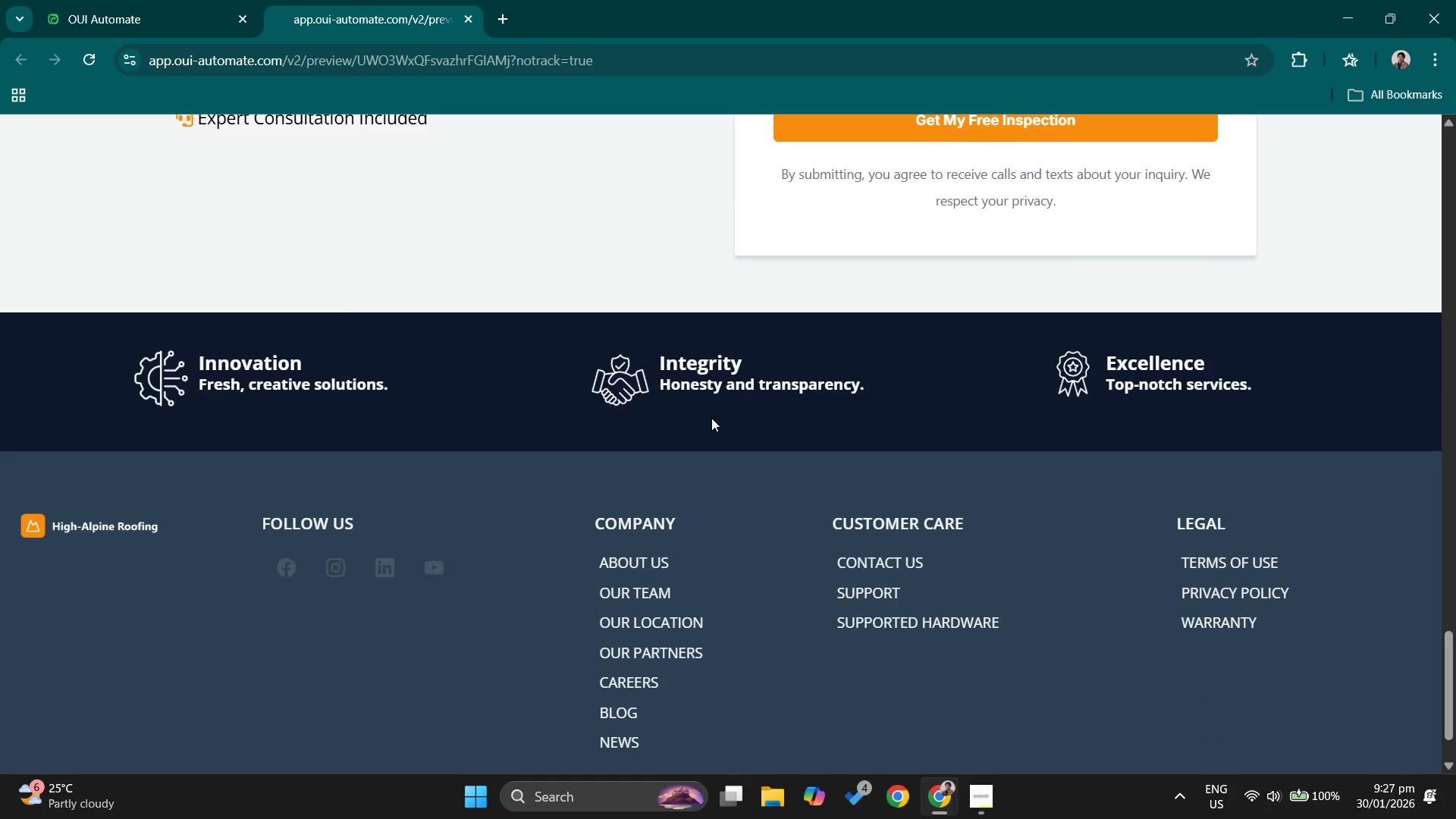 
scroll: coordinate [715, 414], scroll_direction: up, amount: 21.0
 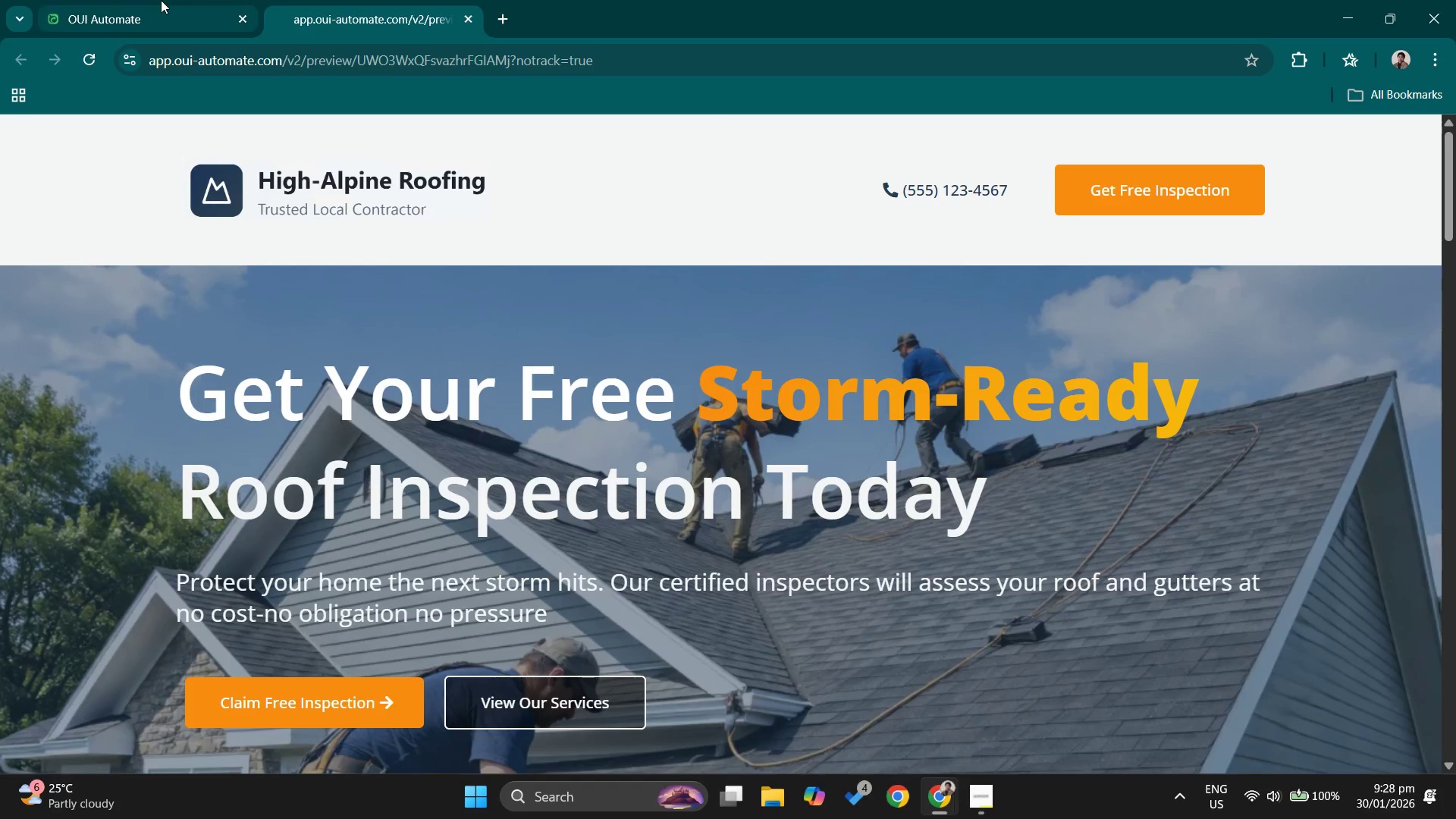 
left_click([161, 0])
 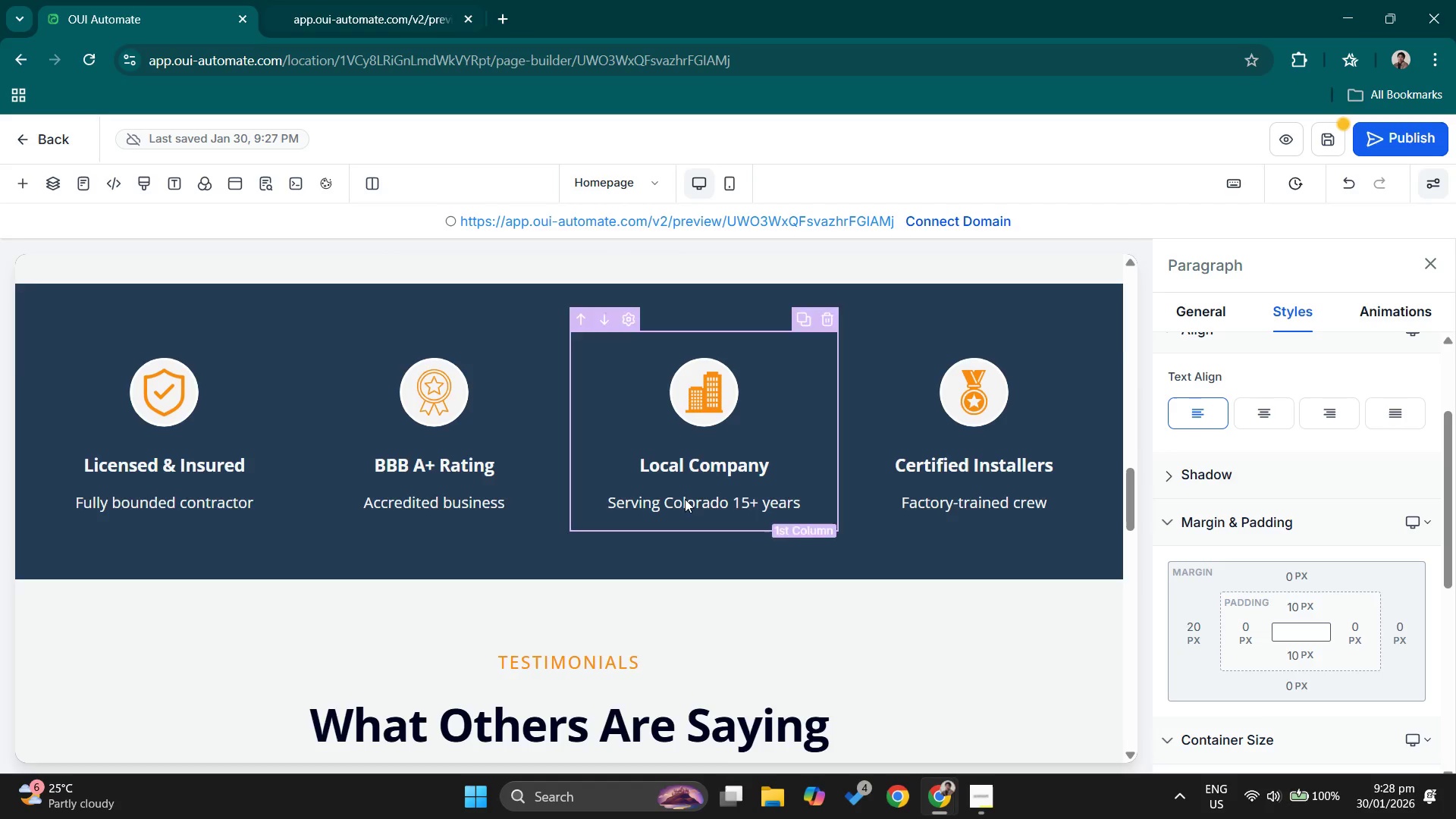 
scroll: coordinate [752, 689], scroll_direction: up, amount: 17.0
 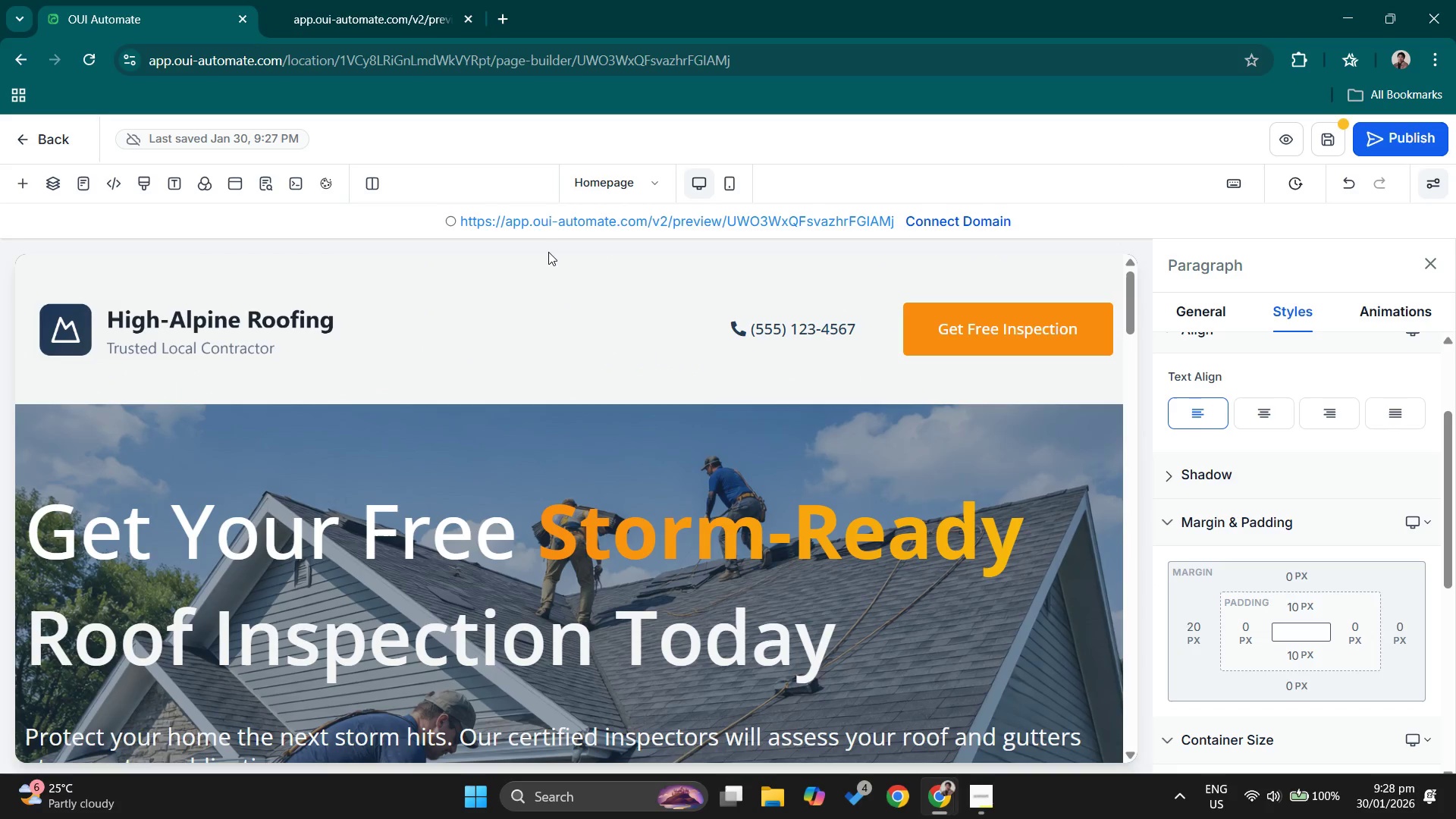 
left_click([549, 256])
 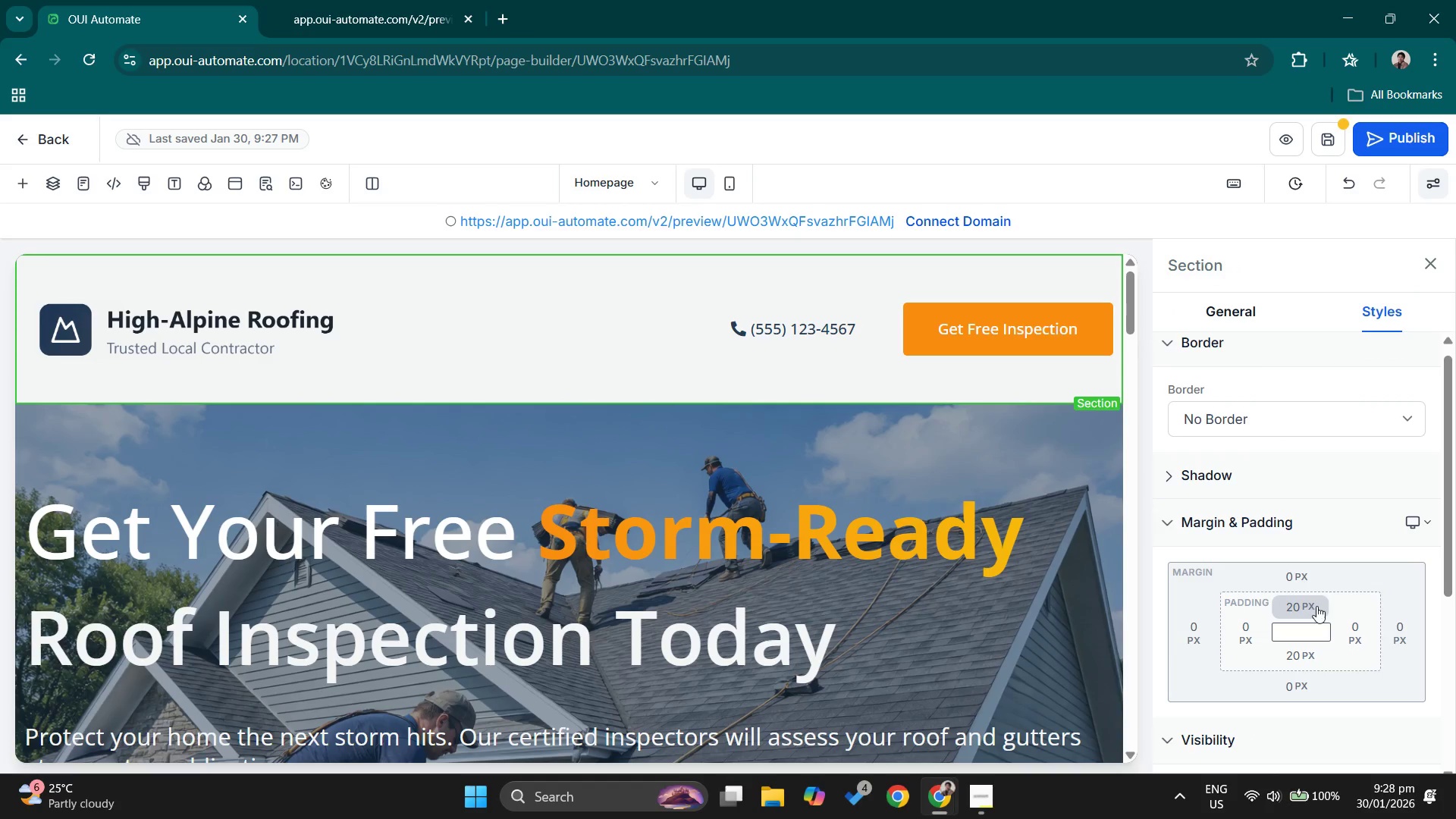 
left_click([1313, 606])
 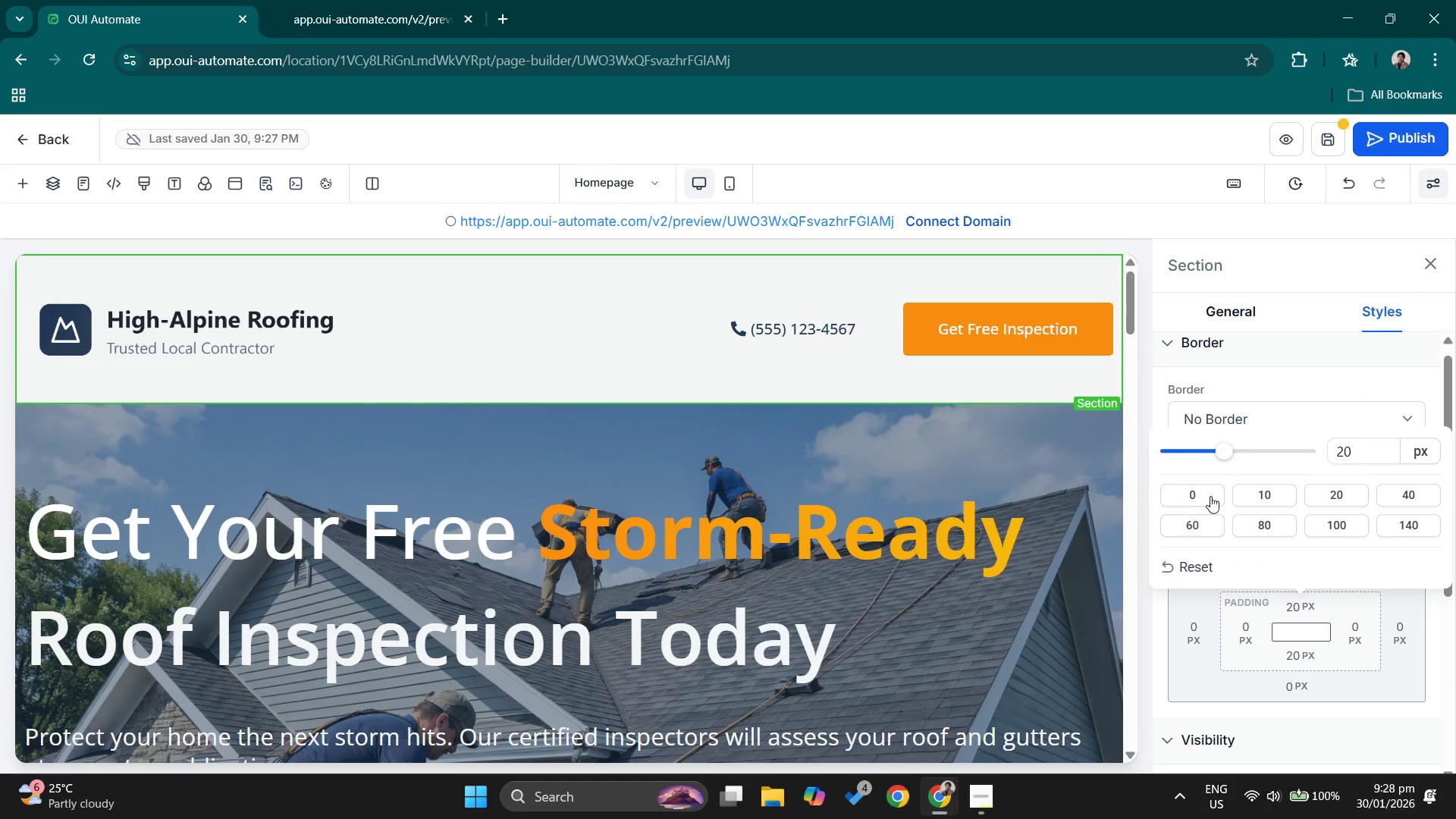 
left_click([1215, 497])
 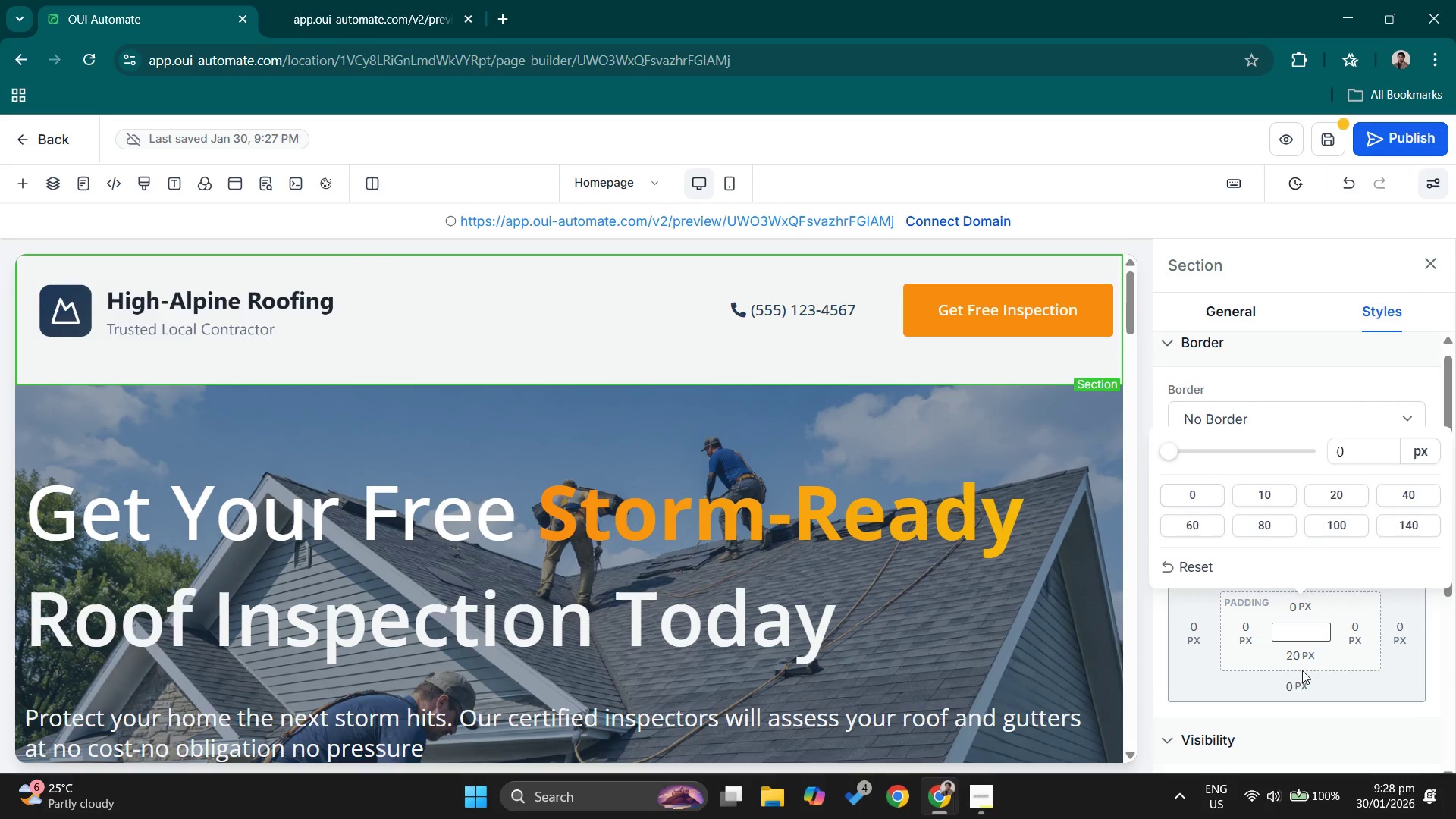 
left_click([1297, 661])
 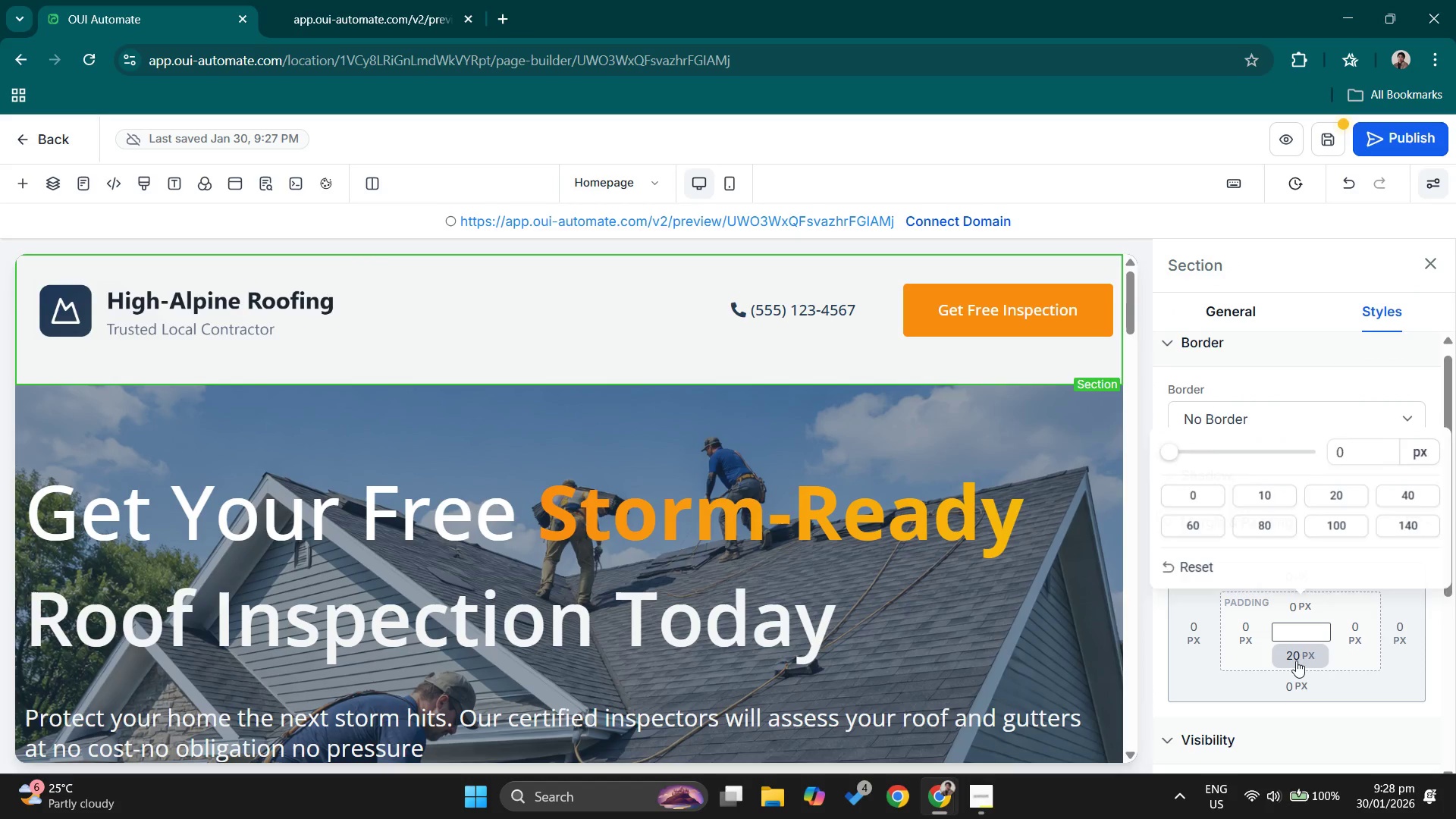 
left_click([1296, 659])
 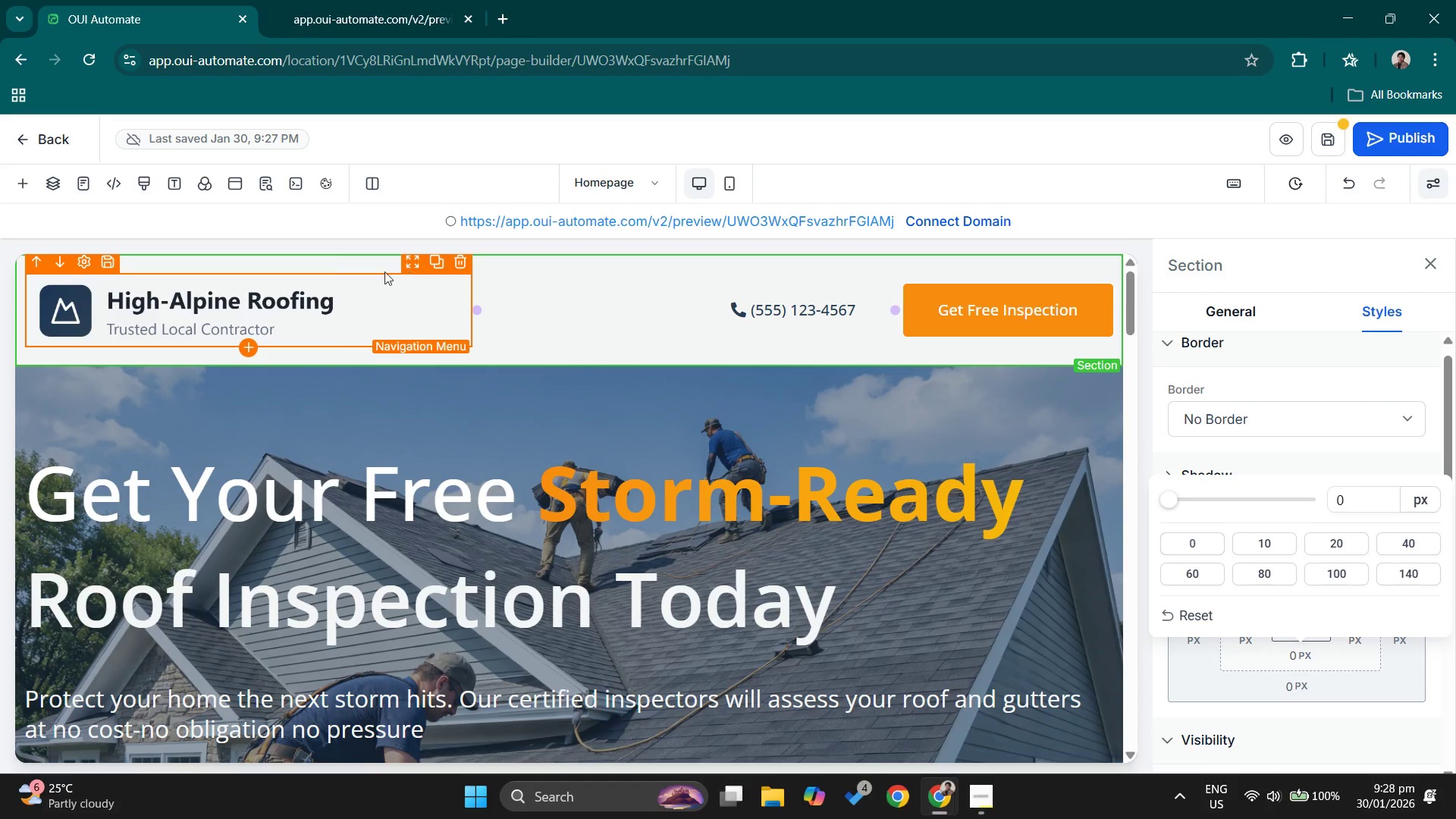 
left_click([367, 259])
 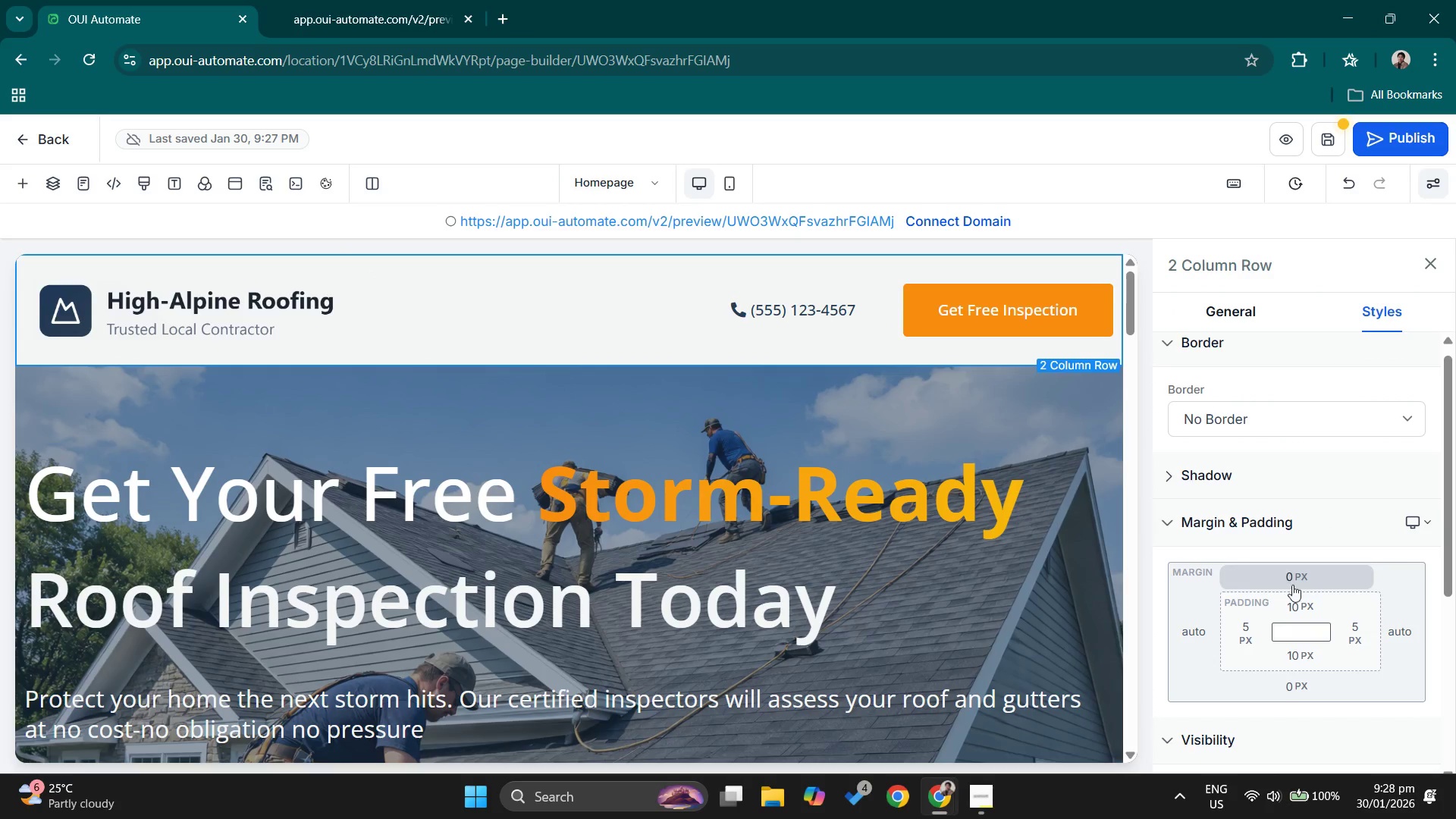 
left_click([1304, 601])
 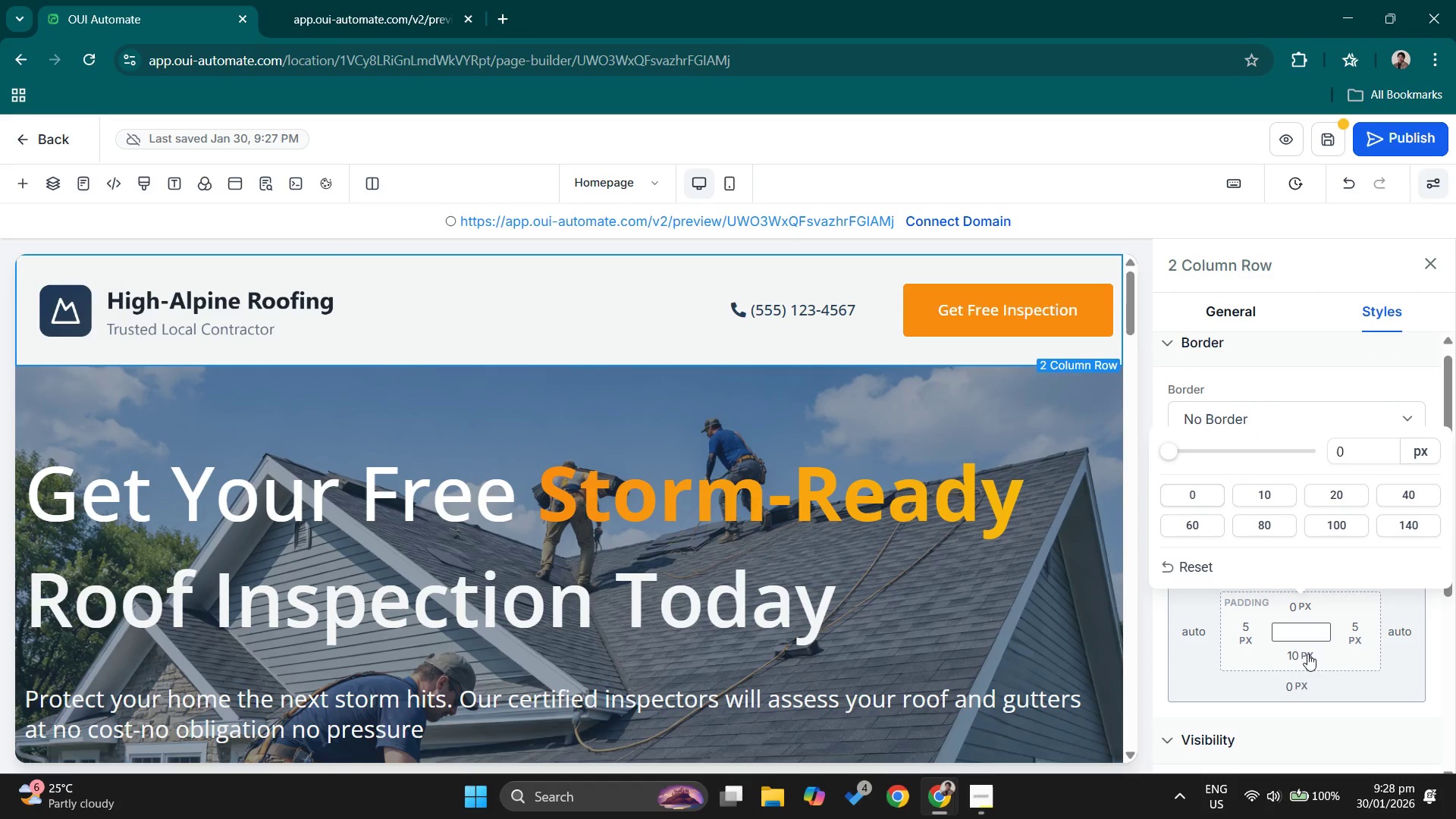 
left_click([1313, 654])
 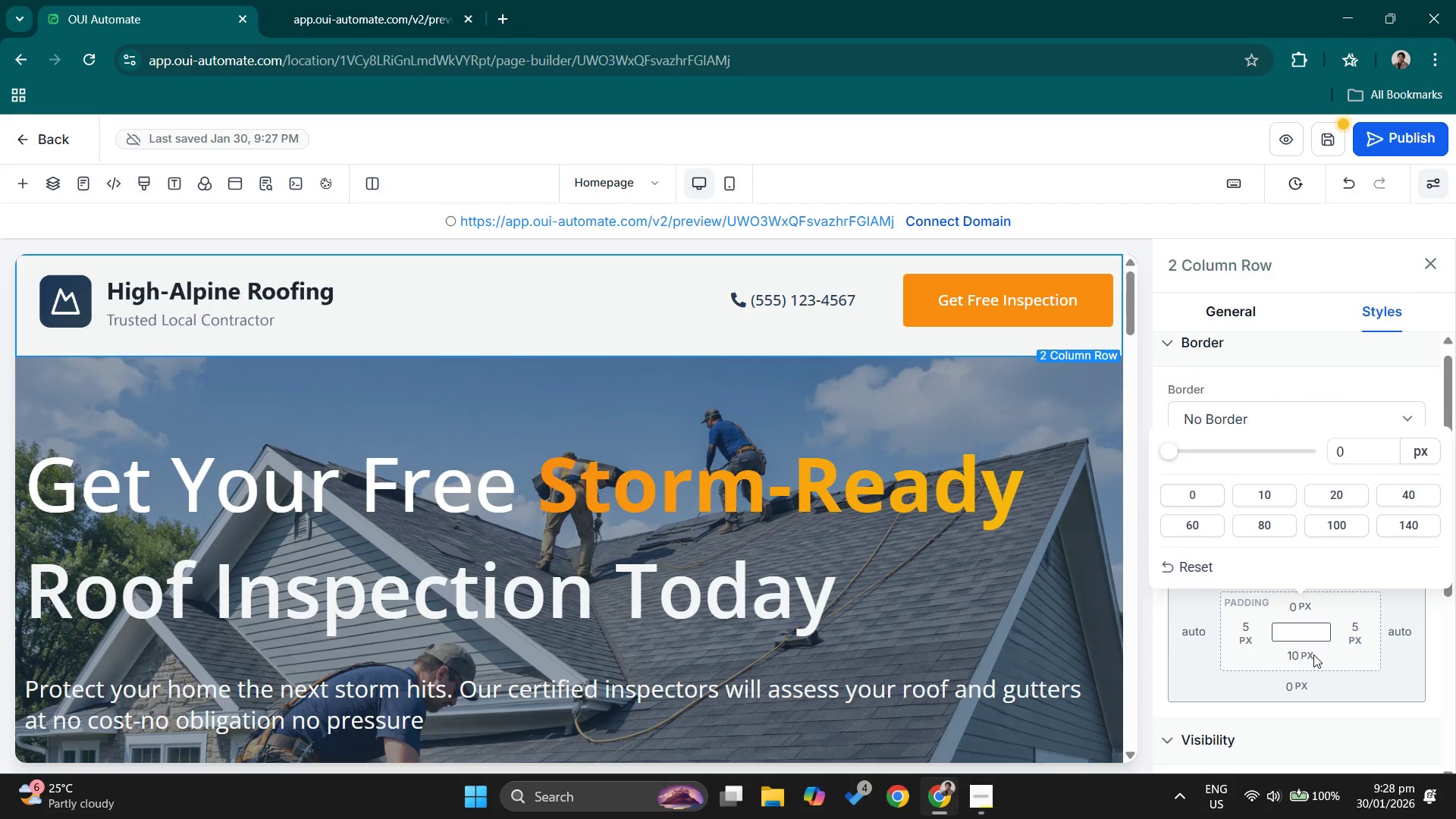 
left_click([1313, 654])
 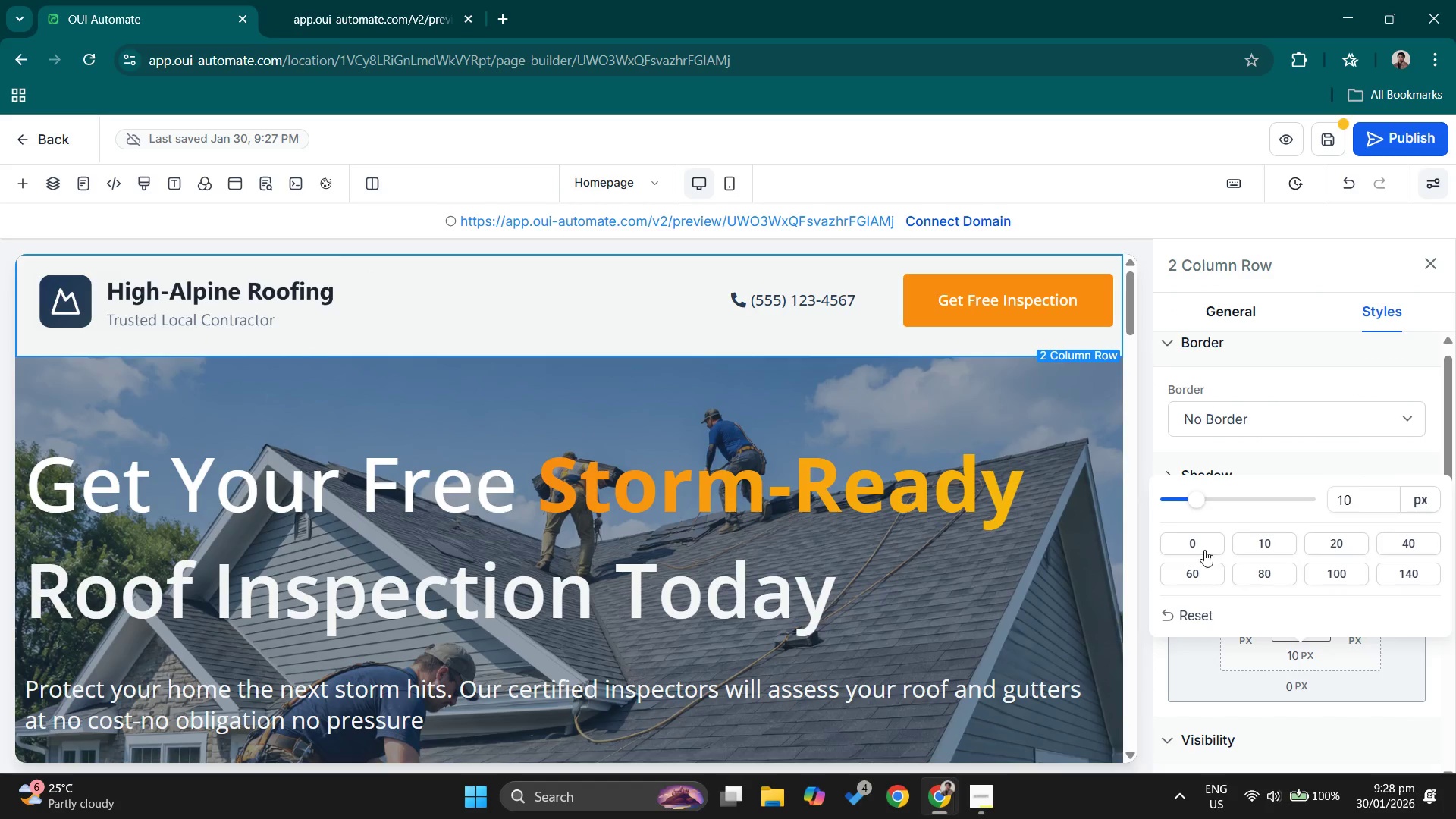 
left_click([1202, 548])
 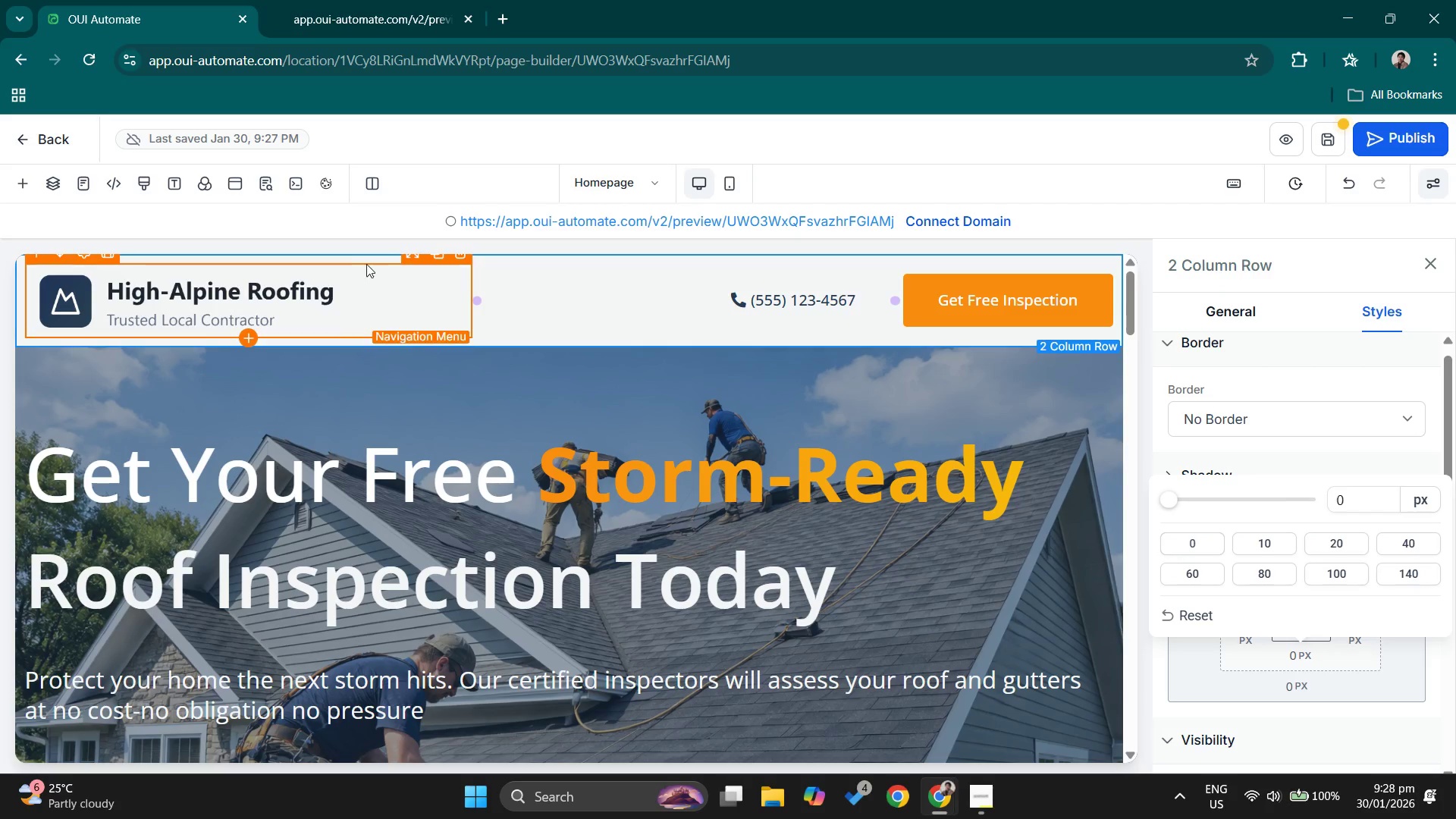 
left_click([360, 259])
 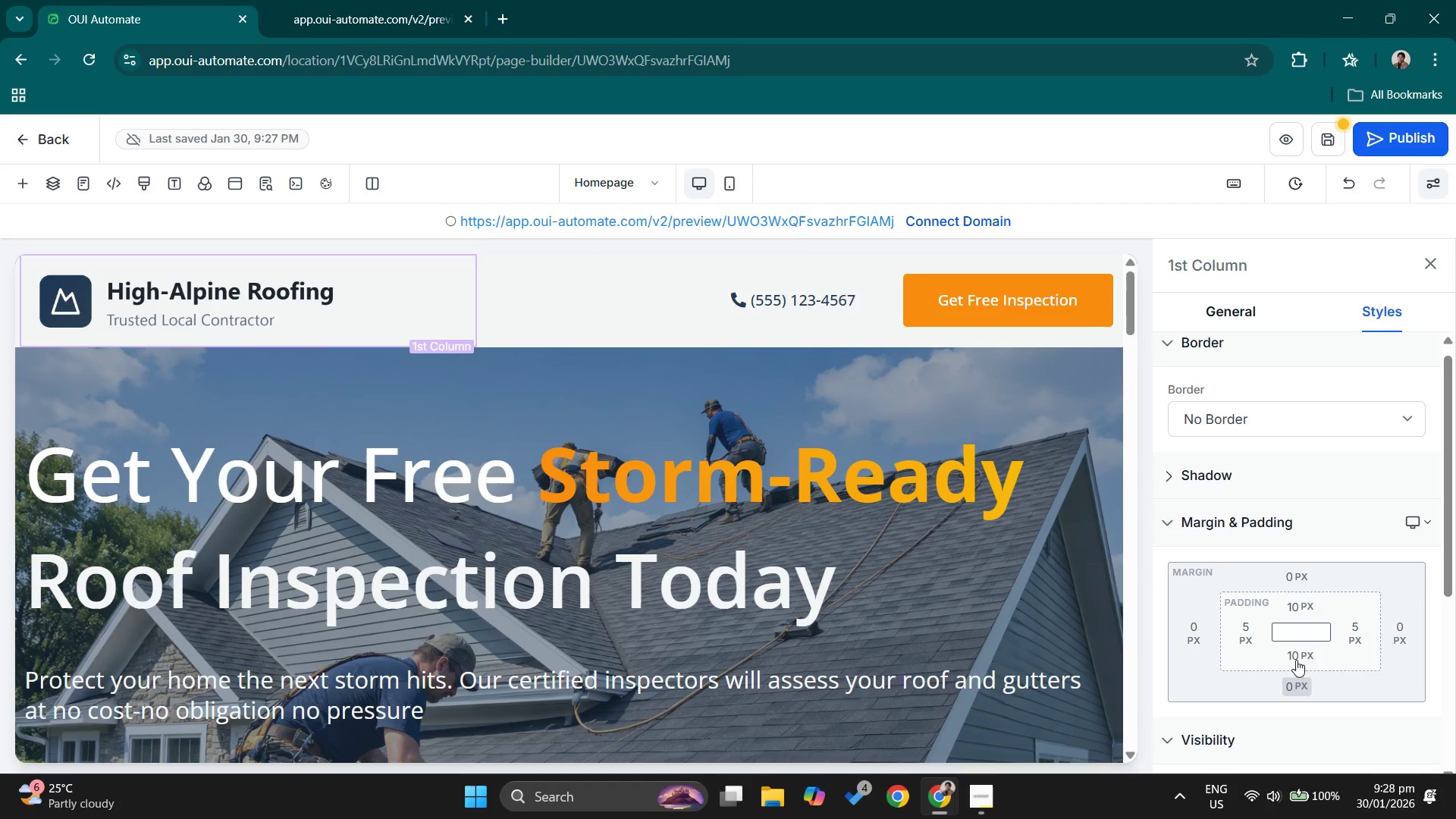 
left_click([1299, 645])
 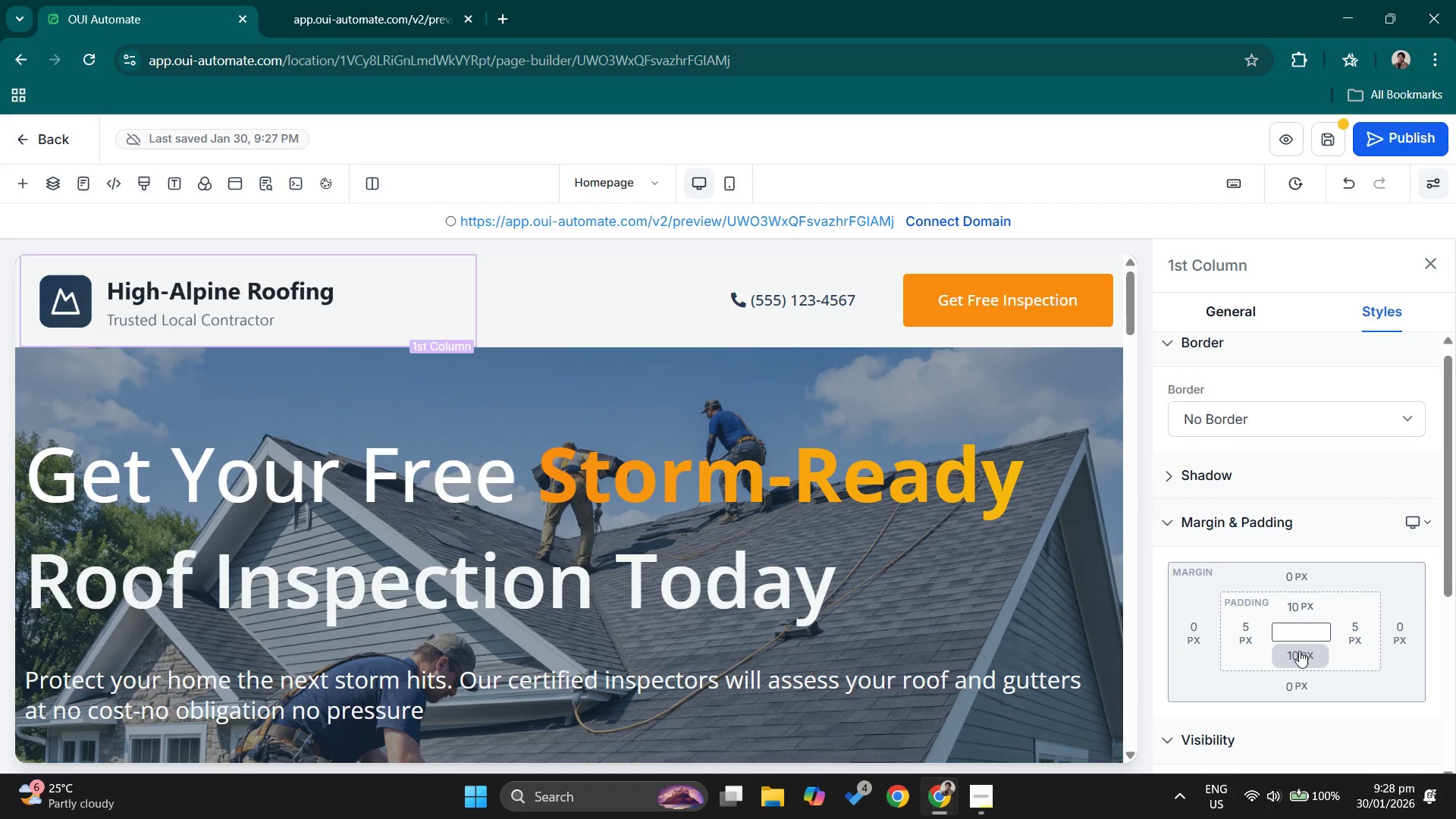 
left_click([1299, 651])
 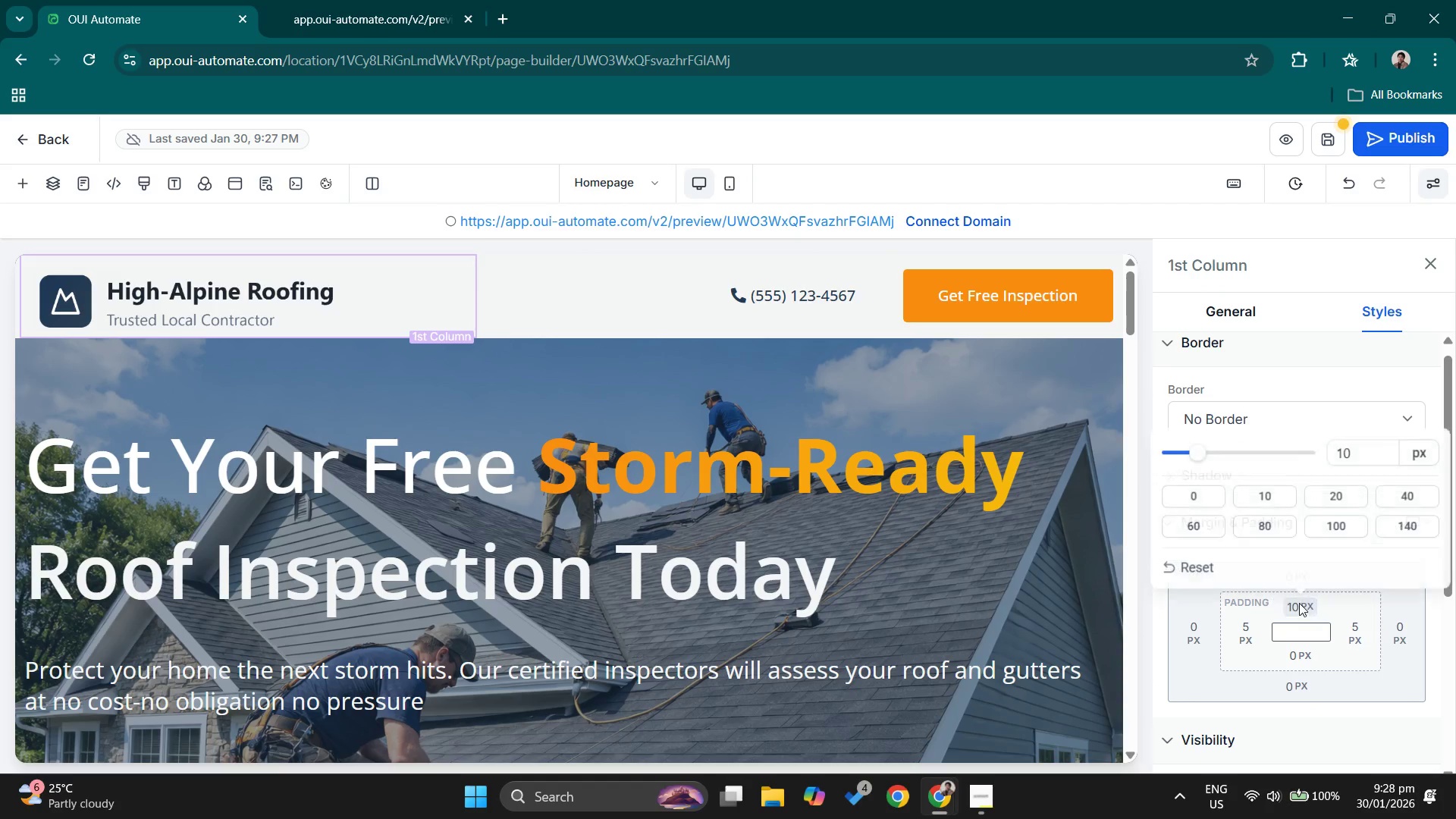 
left_click([1200, 487])
 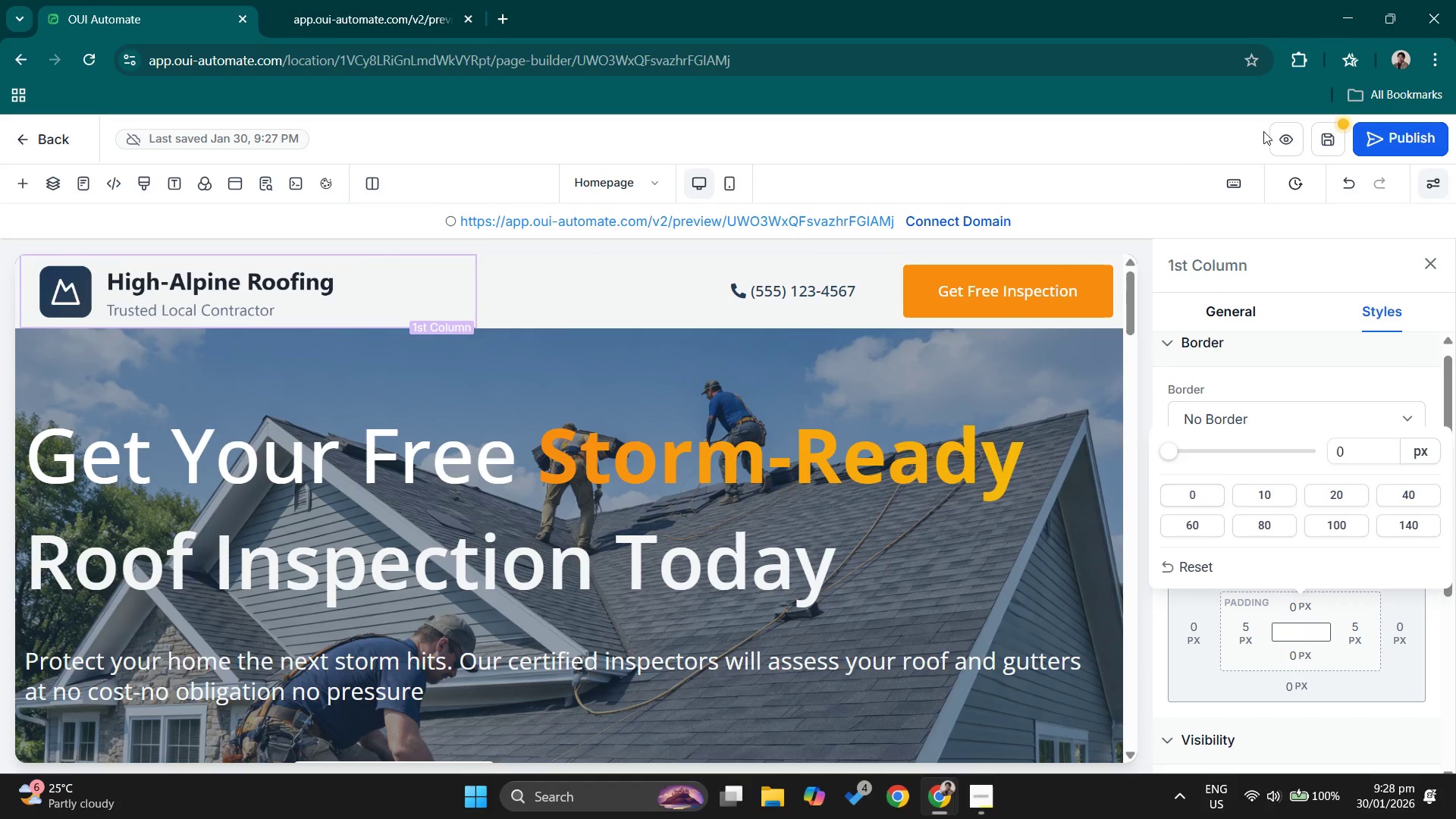 
left_click([1315, 148])
 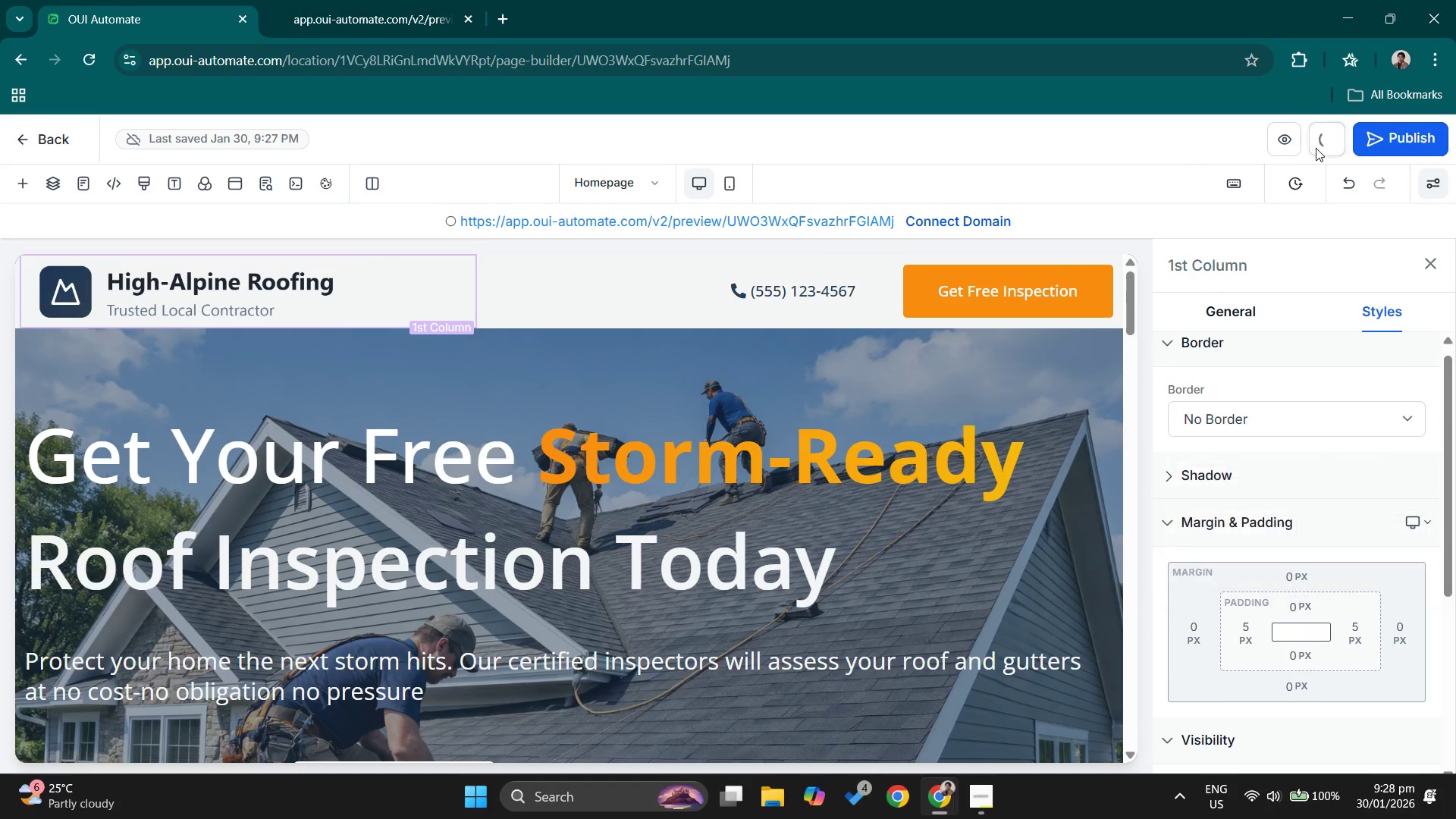 
mouse_move([1381, 82])
 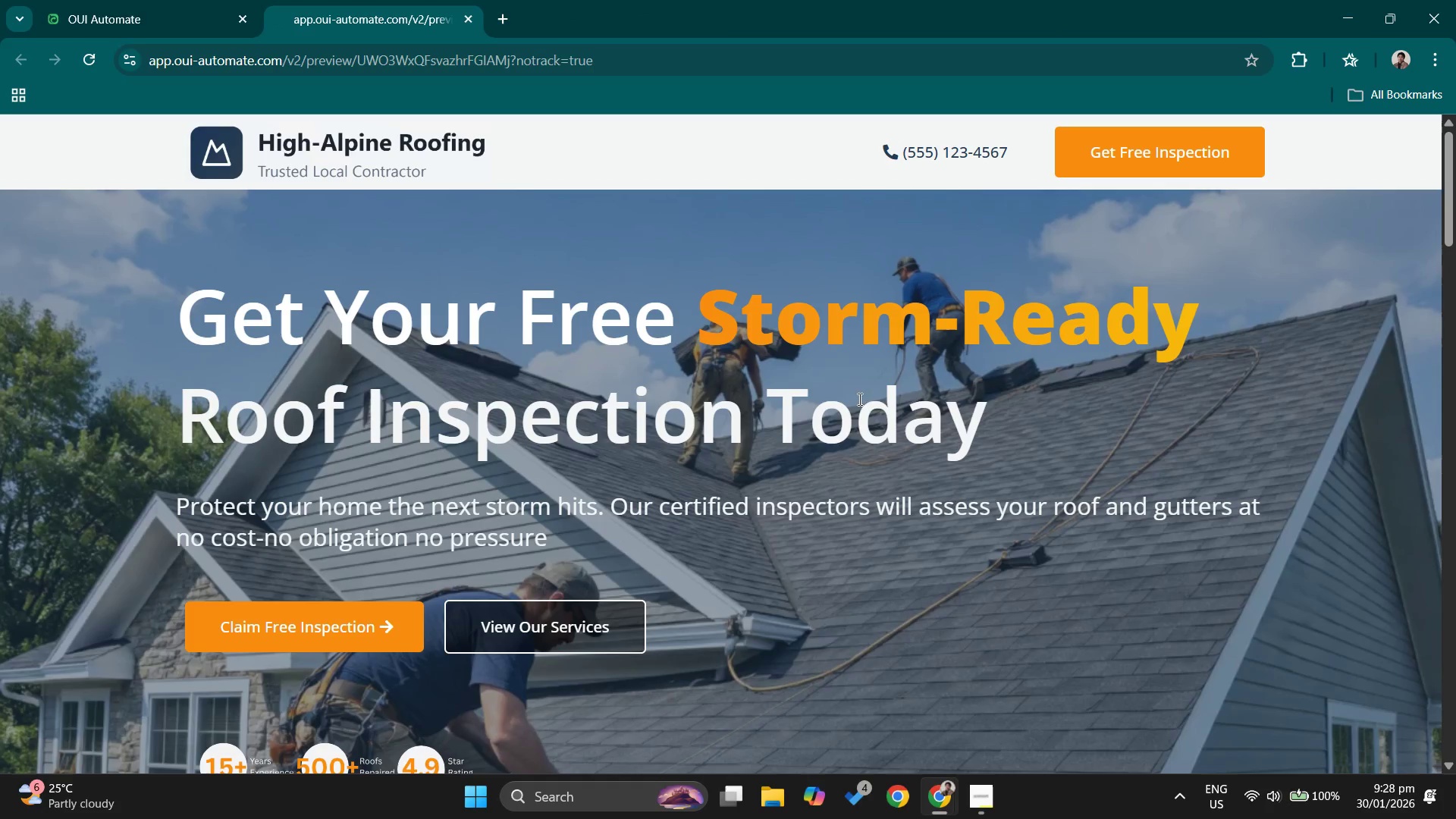 
scroll: coordinate [858, 399], scroll_direction: down, amount: 24.0
 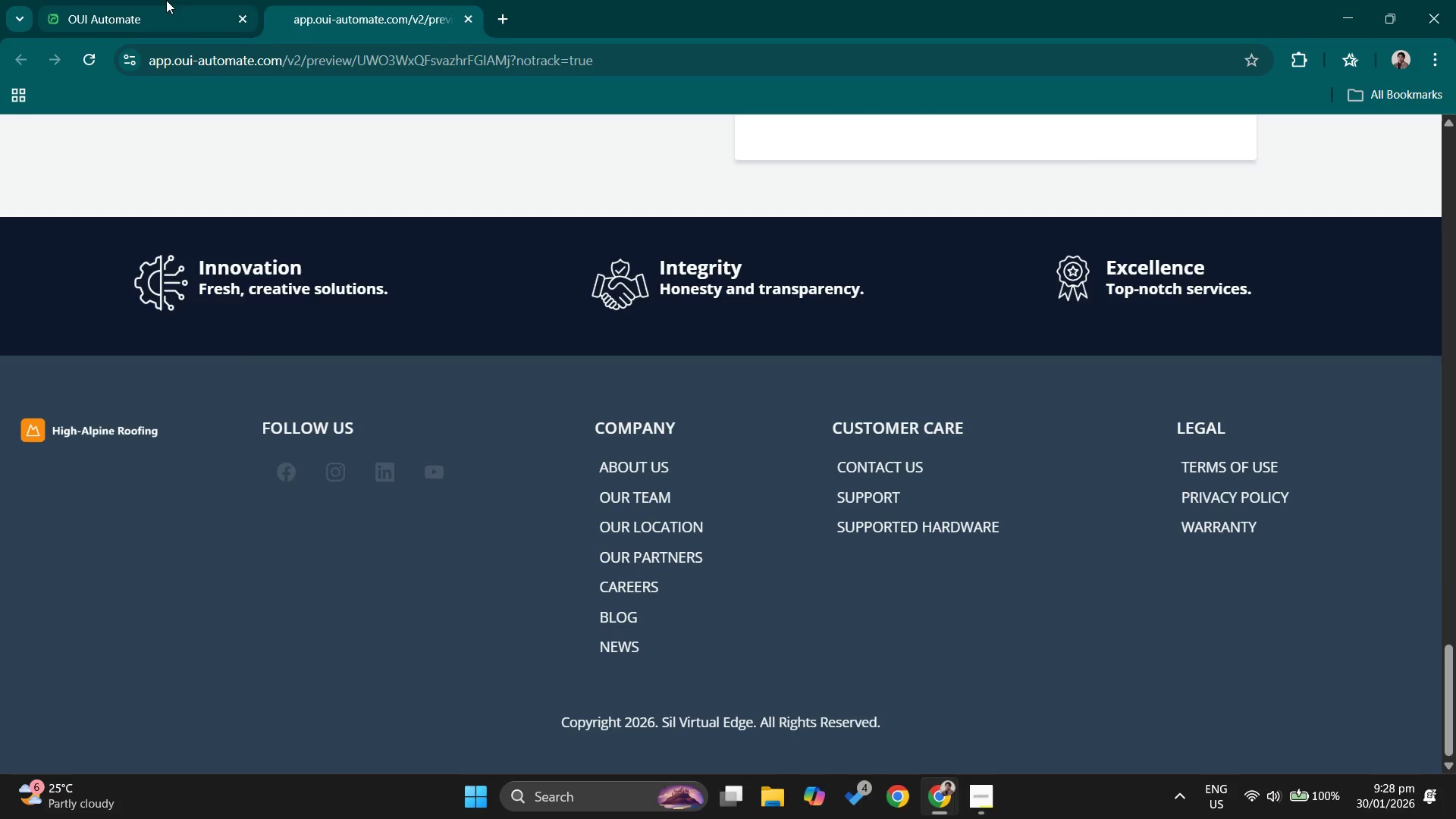 
left_click([166, 0])
 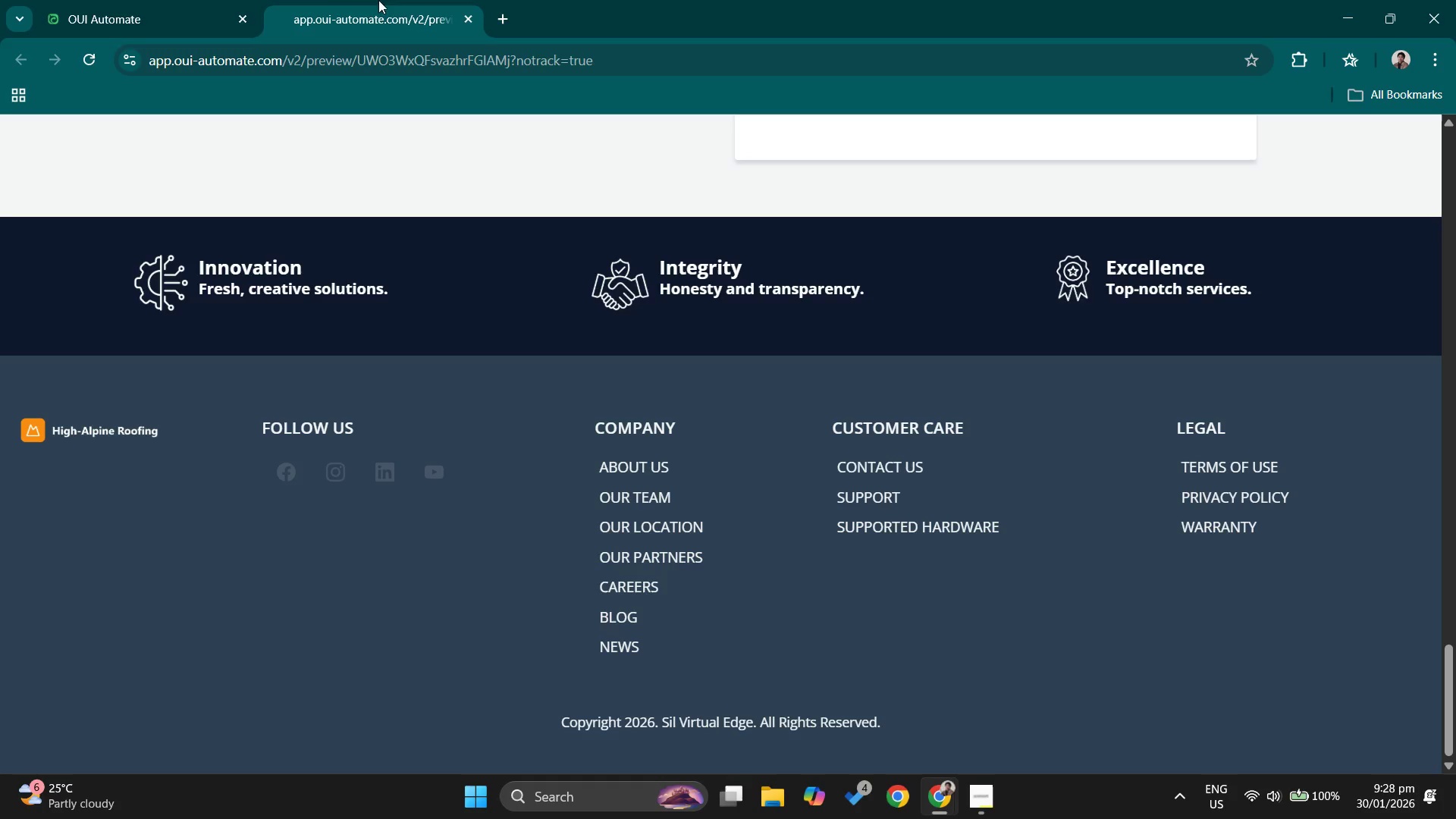 
left_click([192, 0])
 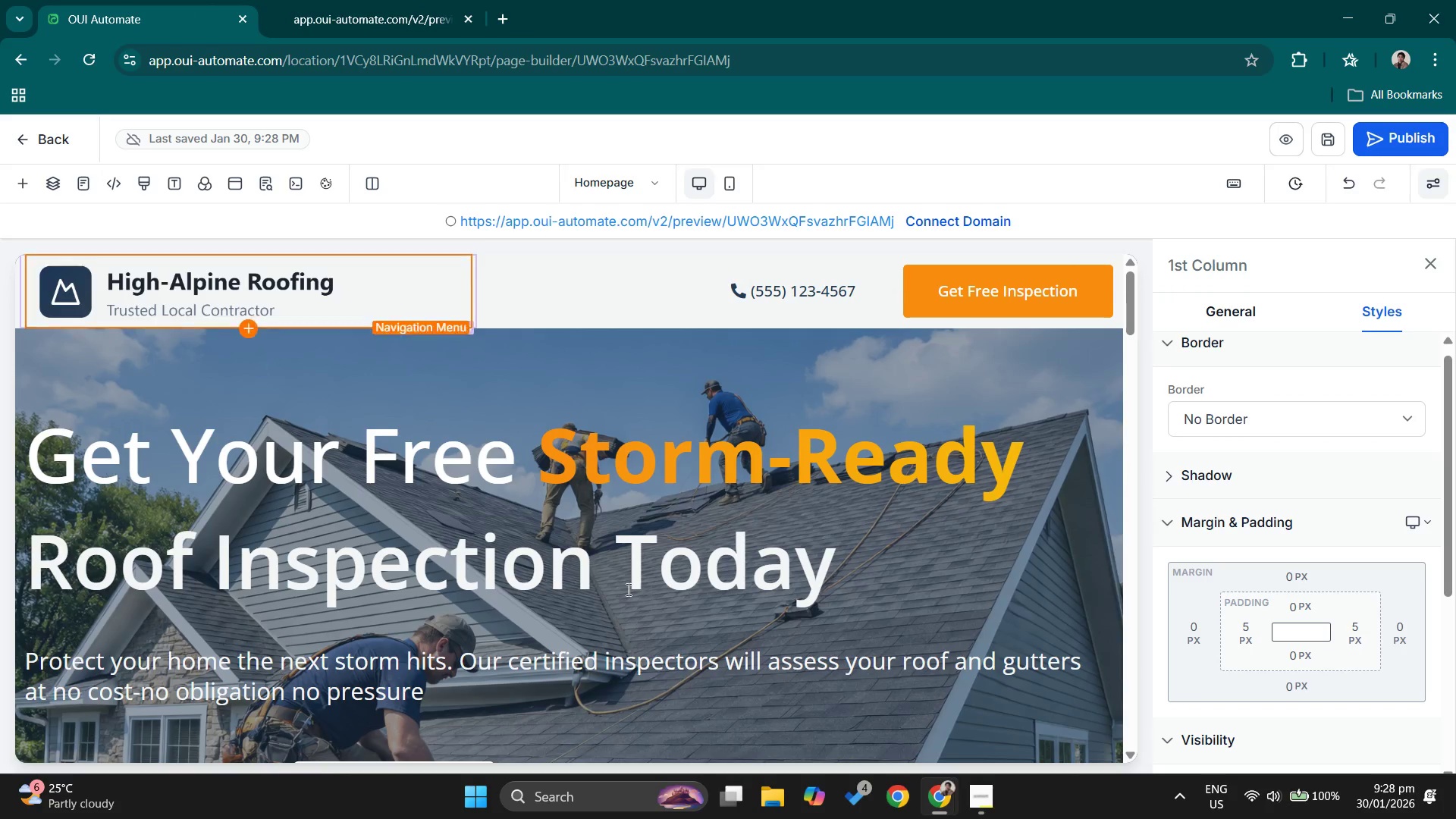 
scroll: coordinate [642, 620], scroll_direction: down, amount: 26.0
 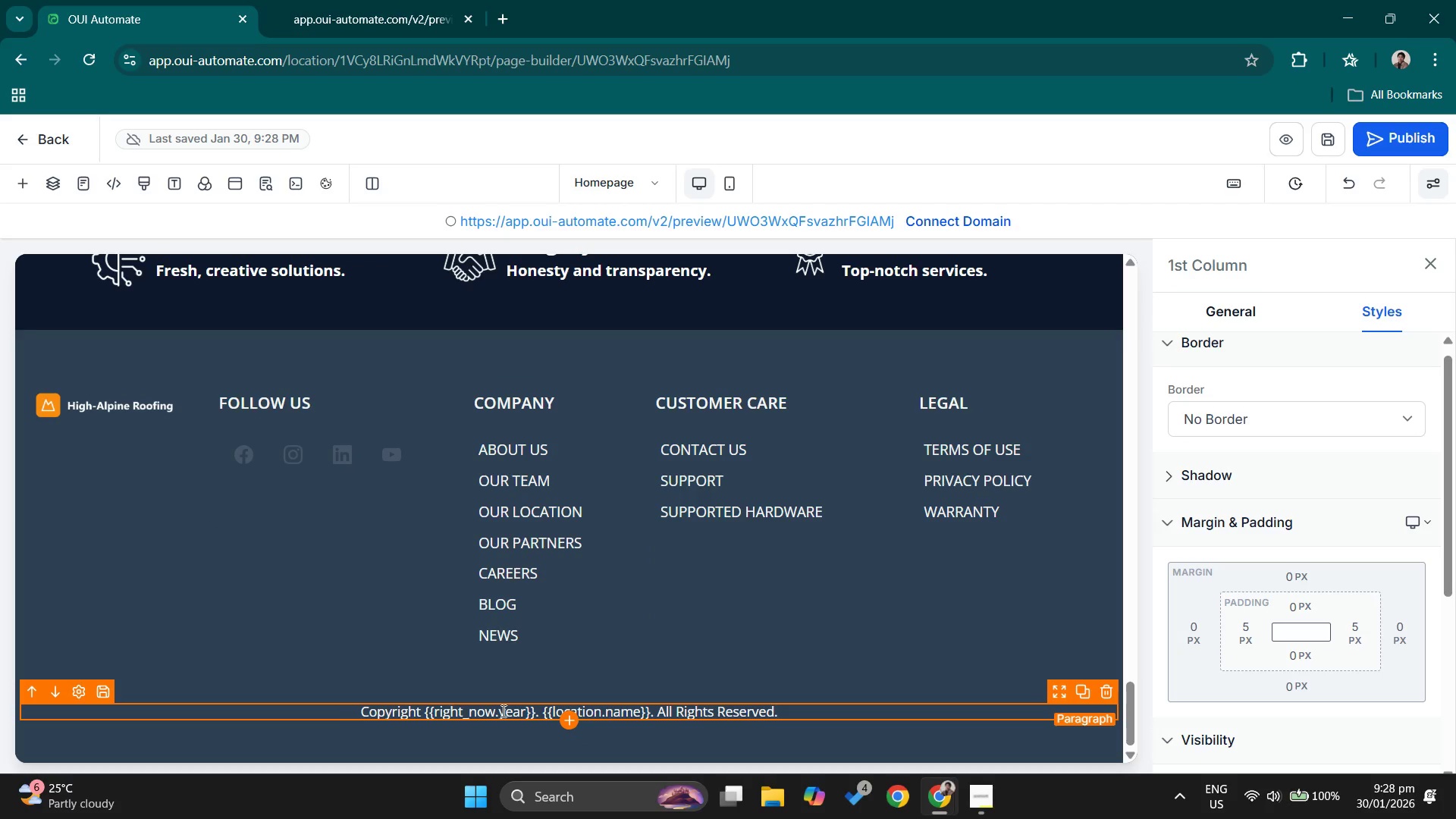 
left_click([502, 711])
 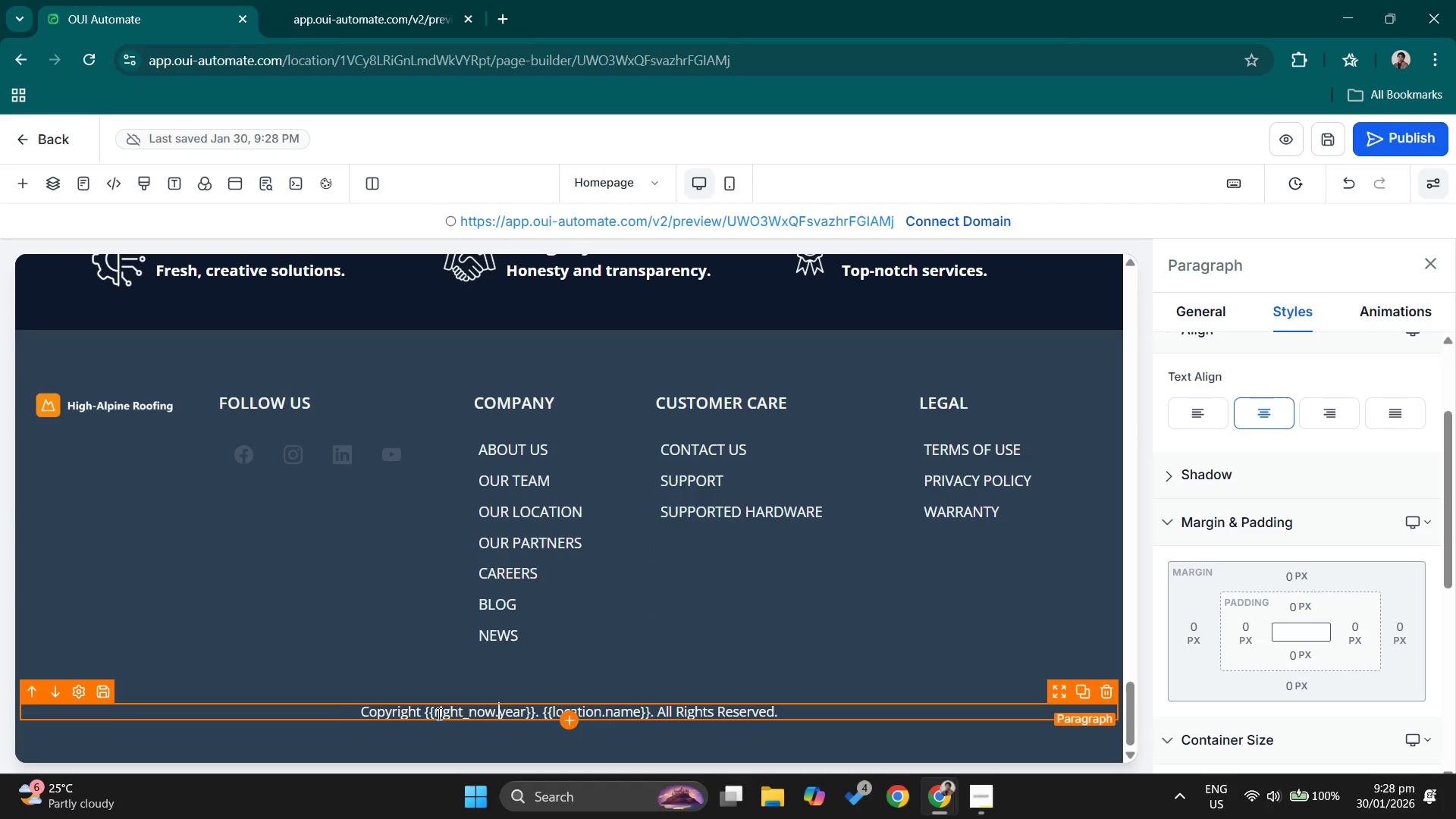 
left_click([438, 714])
 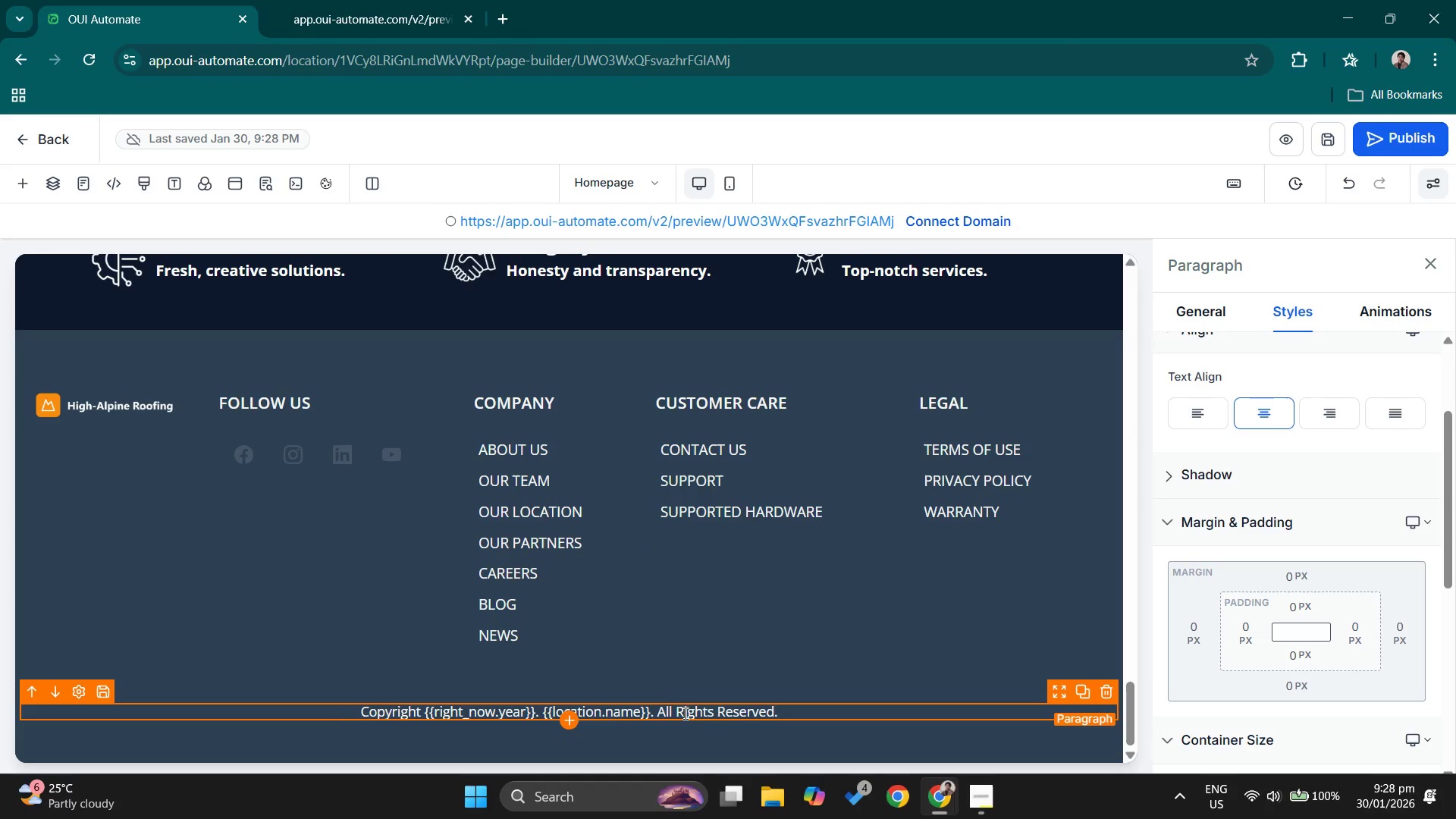 
left_click([668, 709])
 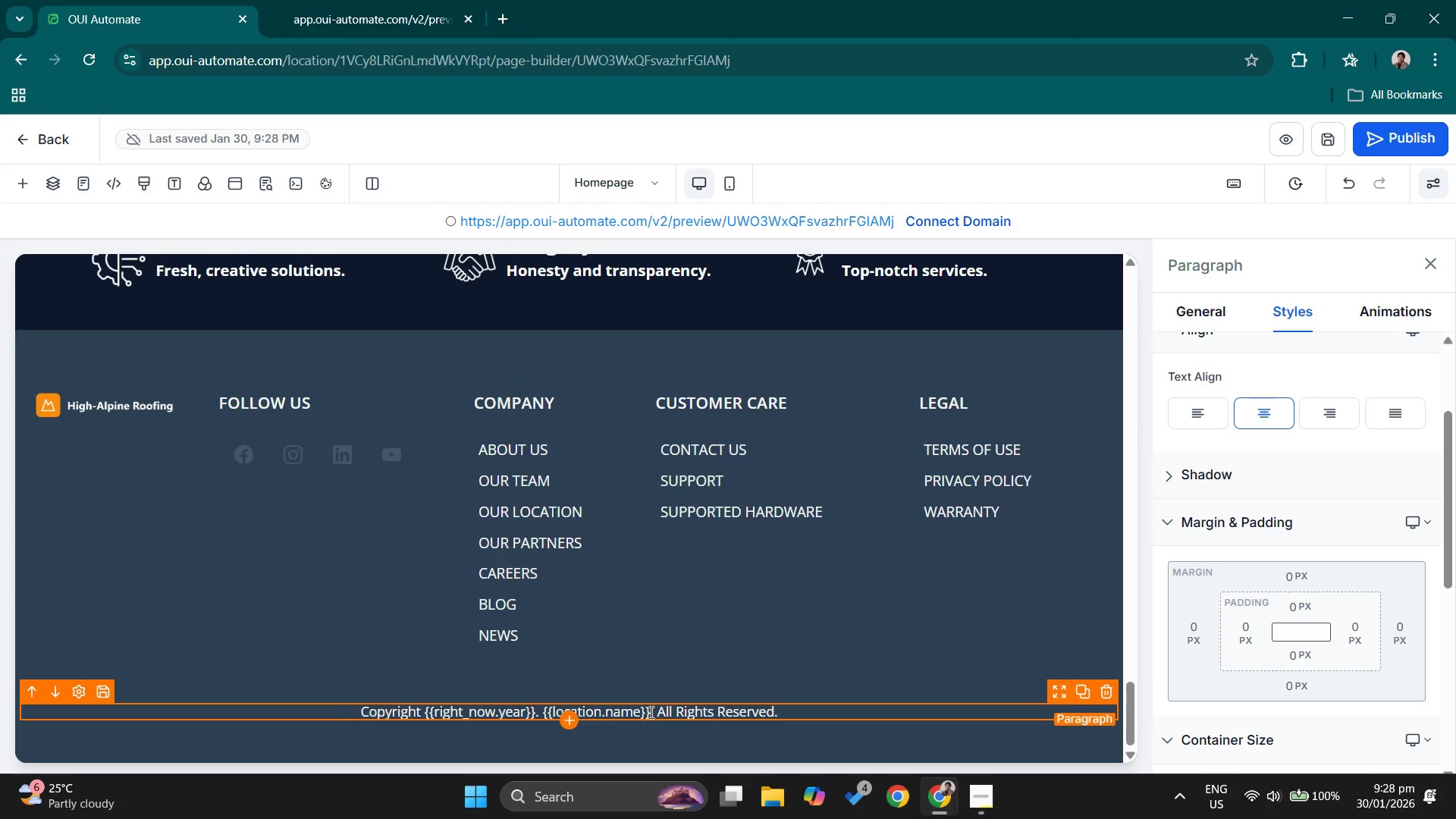 
left_click_drag(start_coordinate=[650, 712], to_coordinate=[537, 709])
 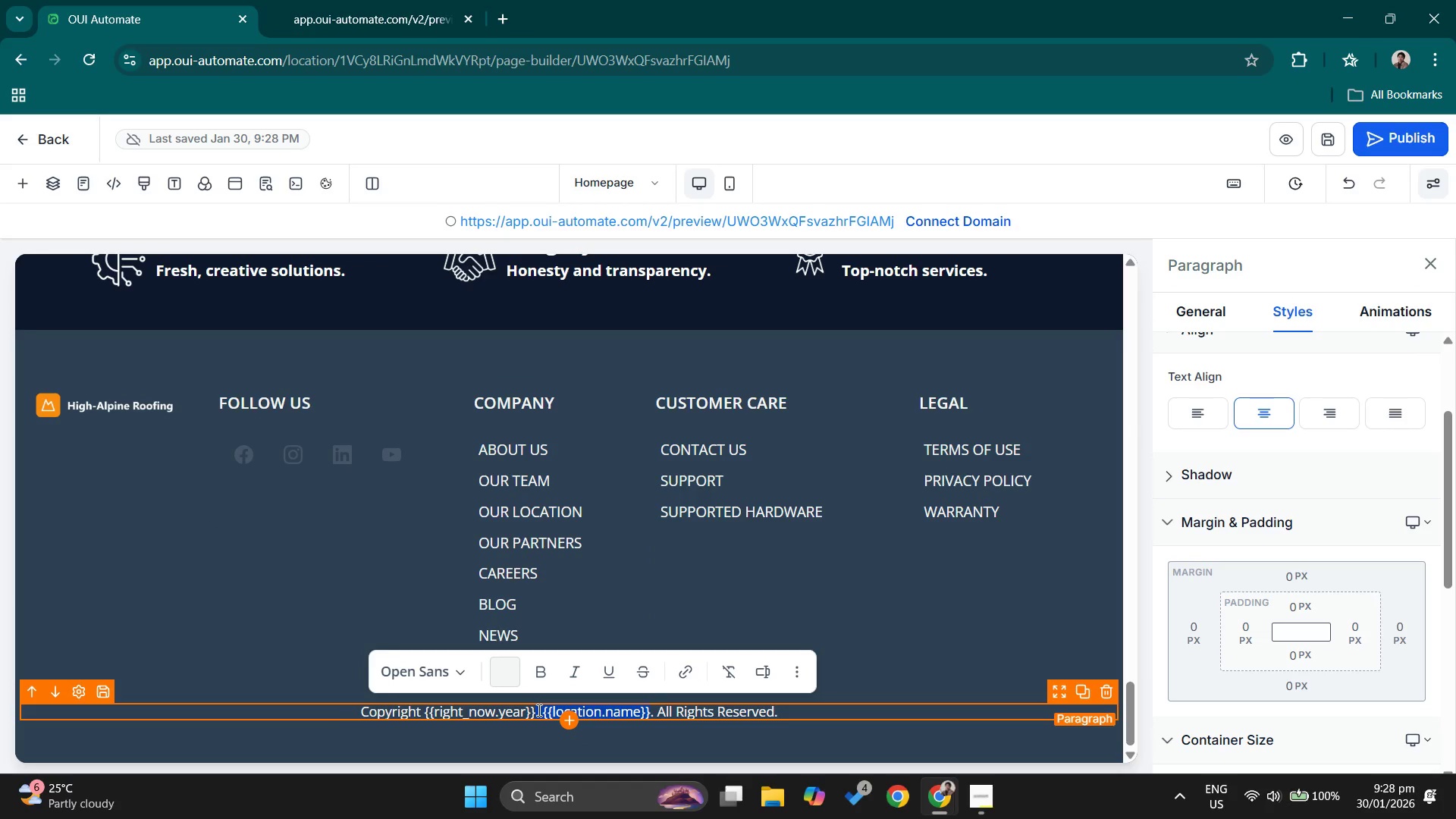 
key(Backspace)
type( High-Alpine Roofing)
 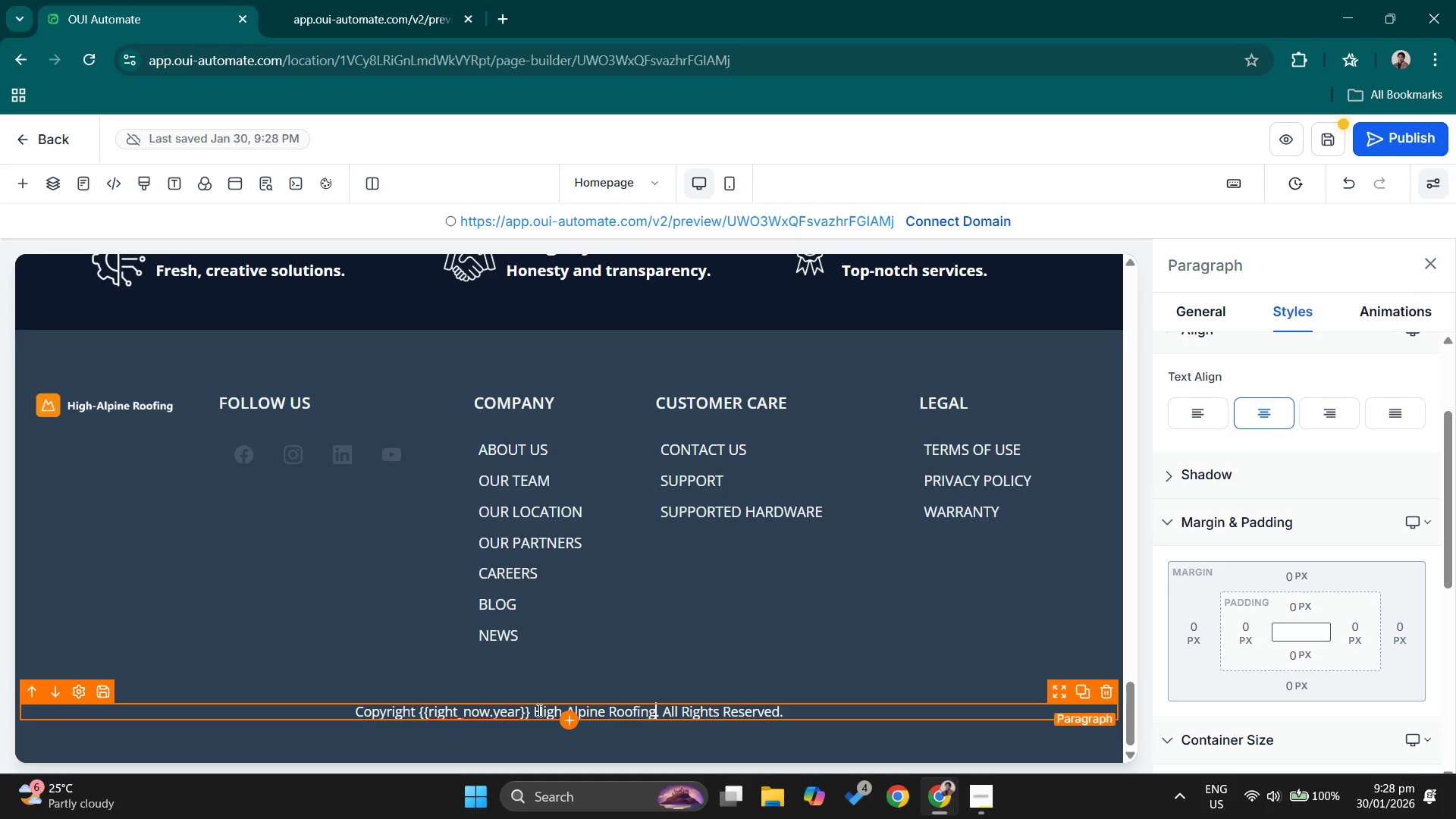 
left_click([1329, 137])
 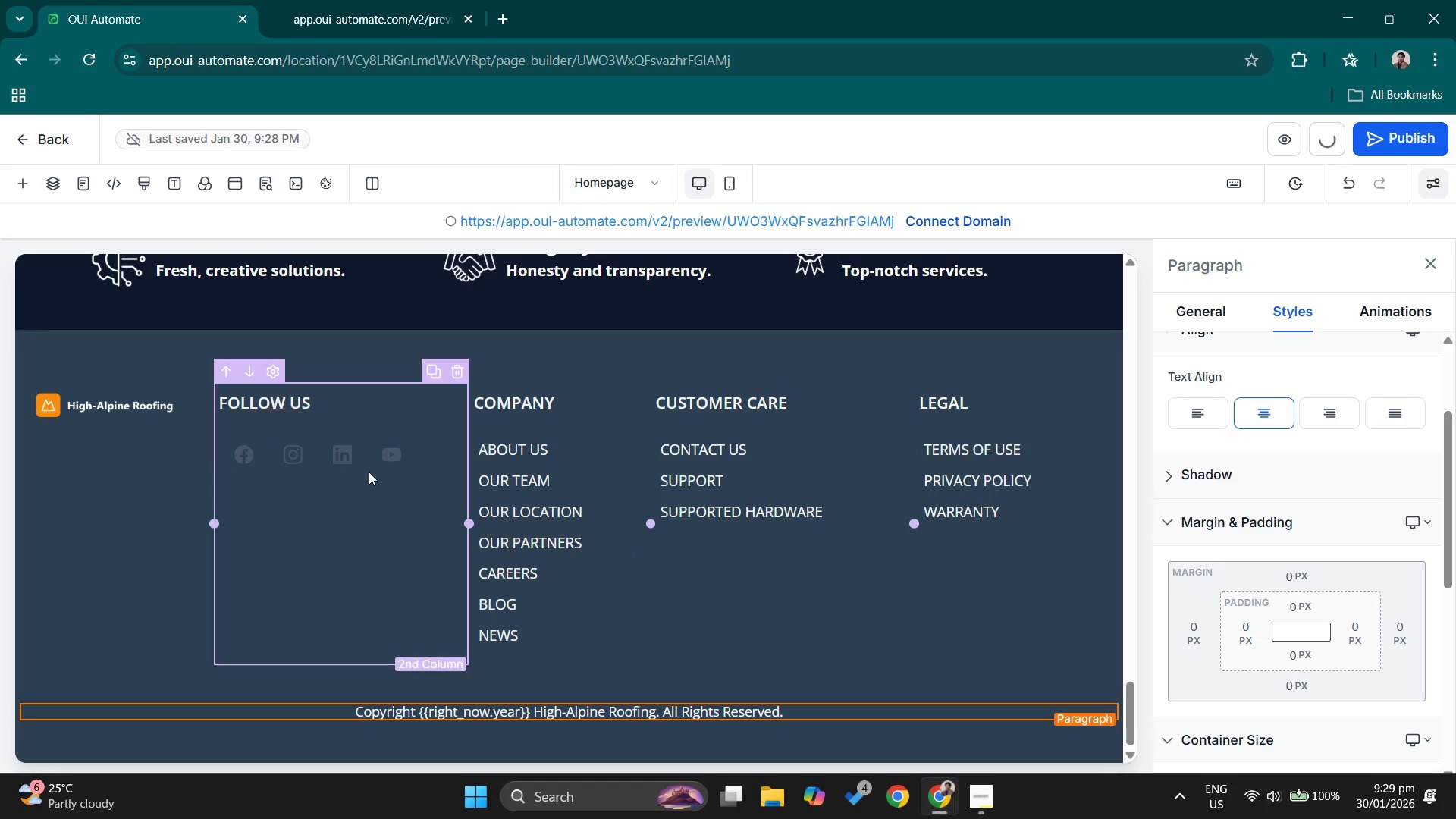 
scroll: coordinate [1345, 595], scroll_direction: down, amount: 4.0
 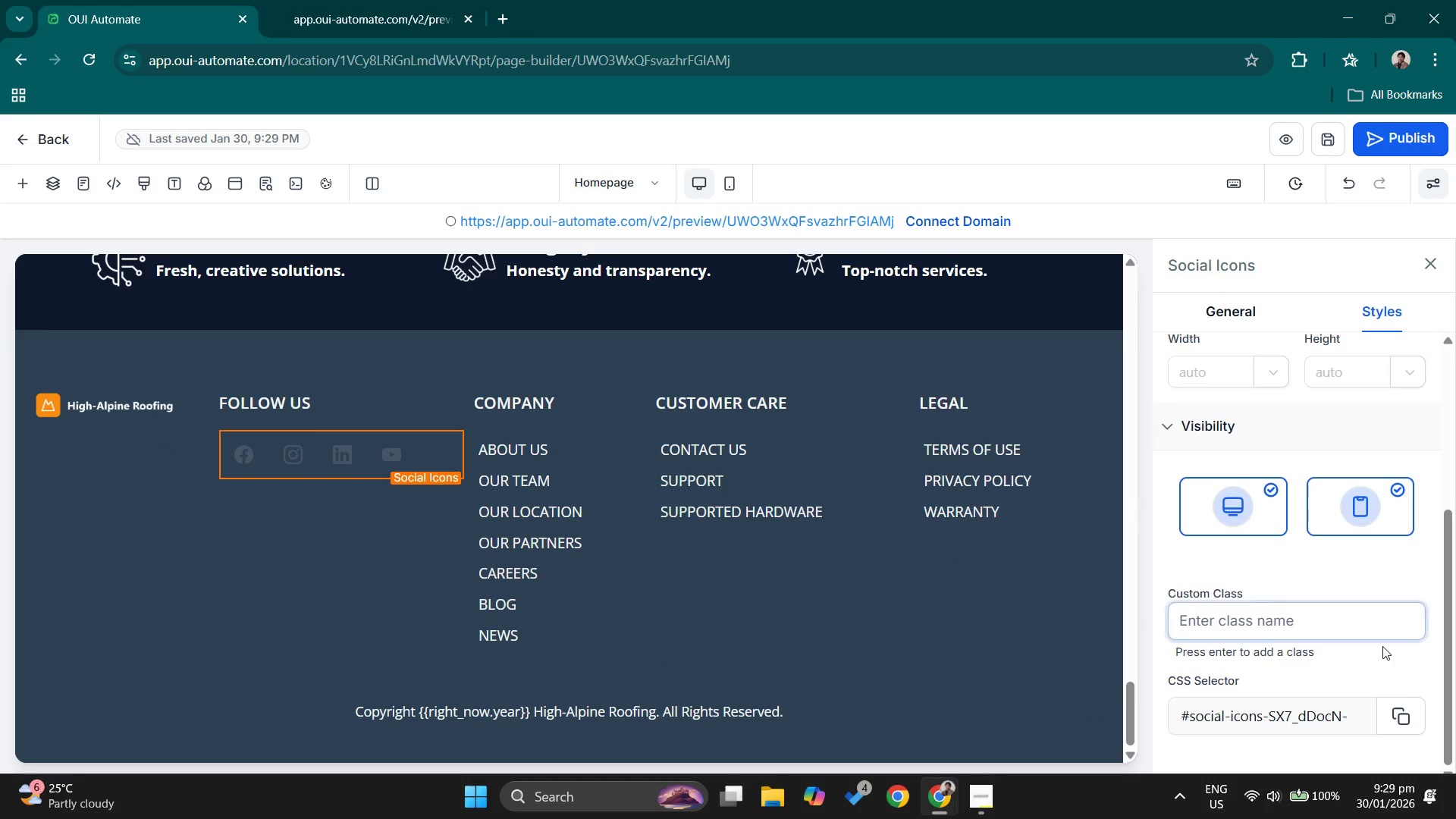 
scroll: coordinate [1381, 647], scroll_direction: up, amount: 4.0
 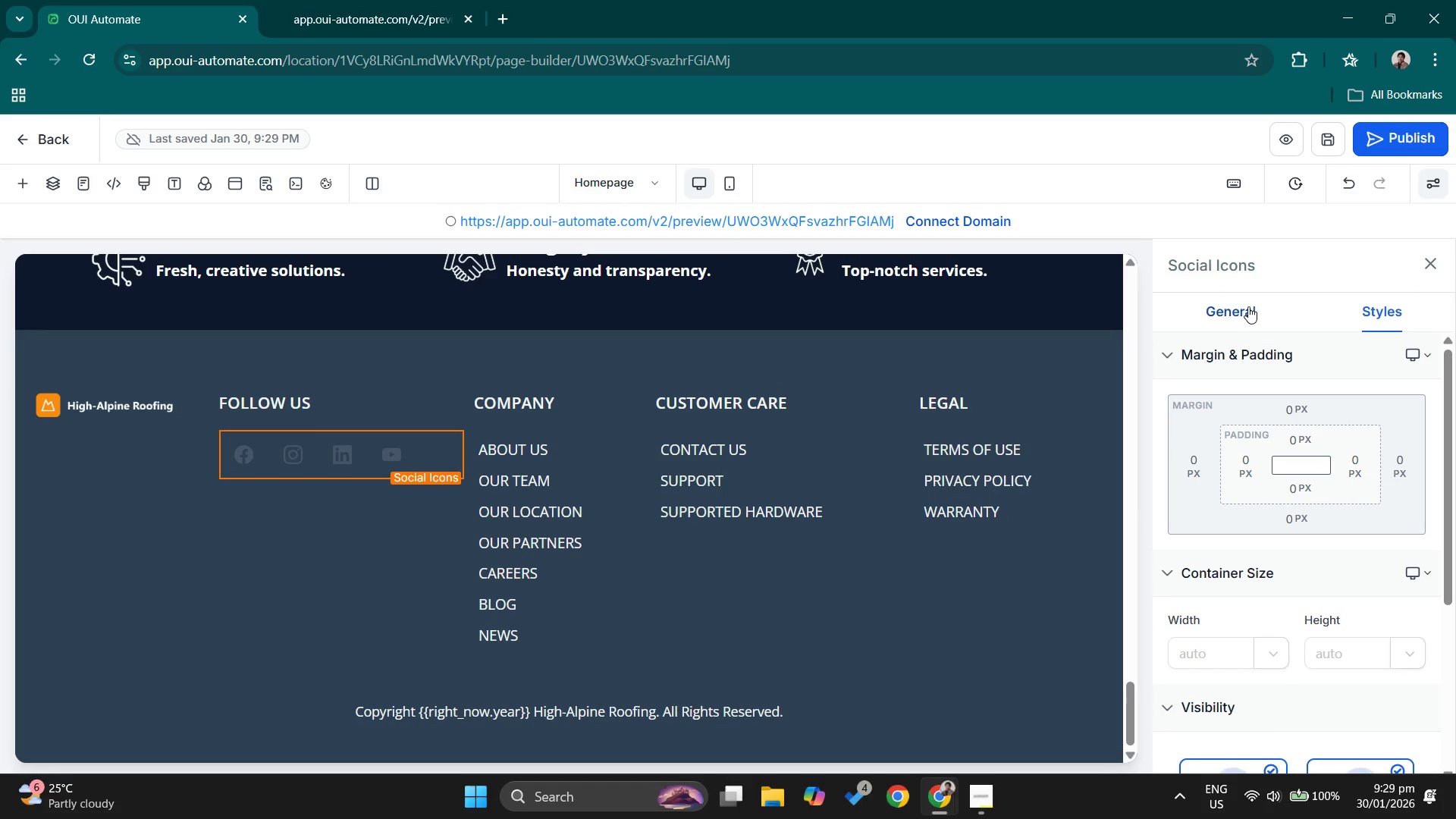 
left_click([1248, 306])
 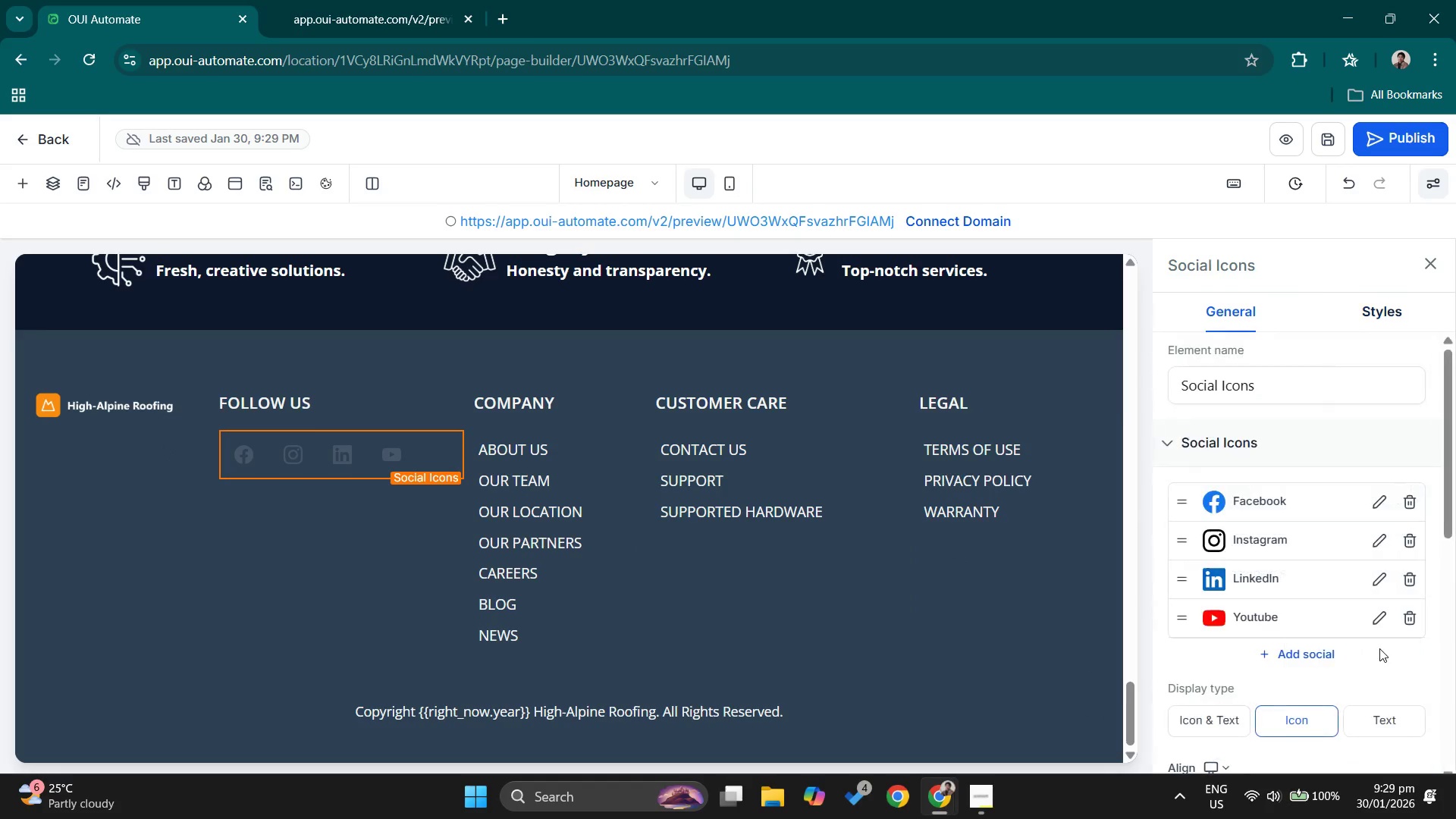 
scroll: coordinate [1379, 648], scroll_direction: down, amount: 2.0
 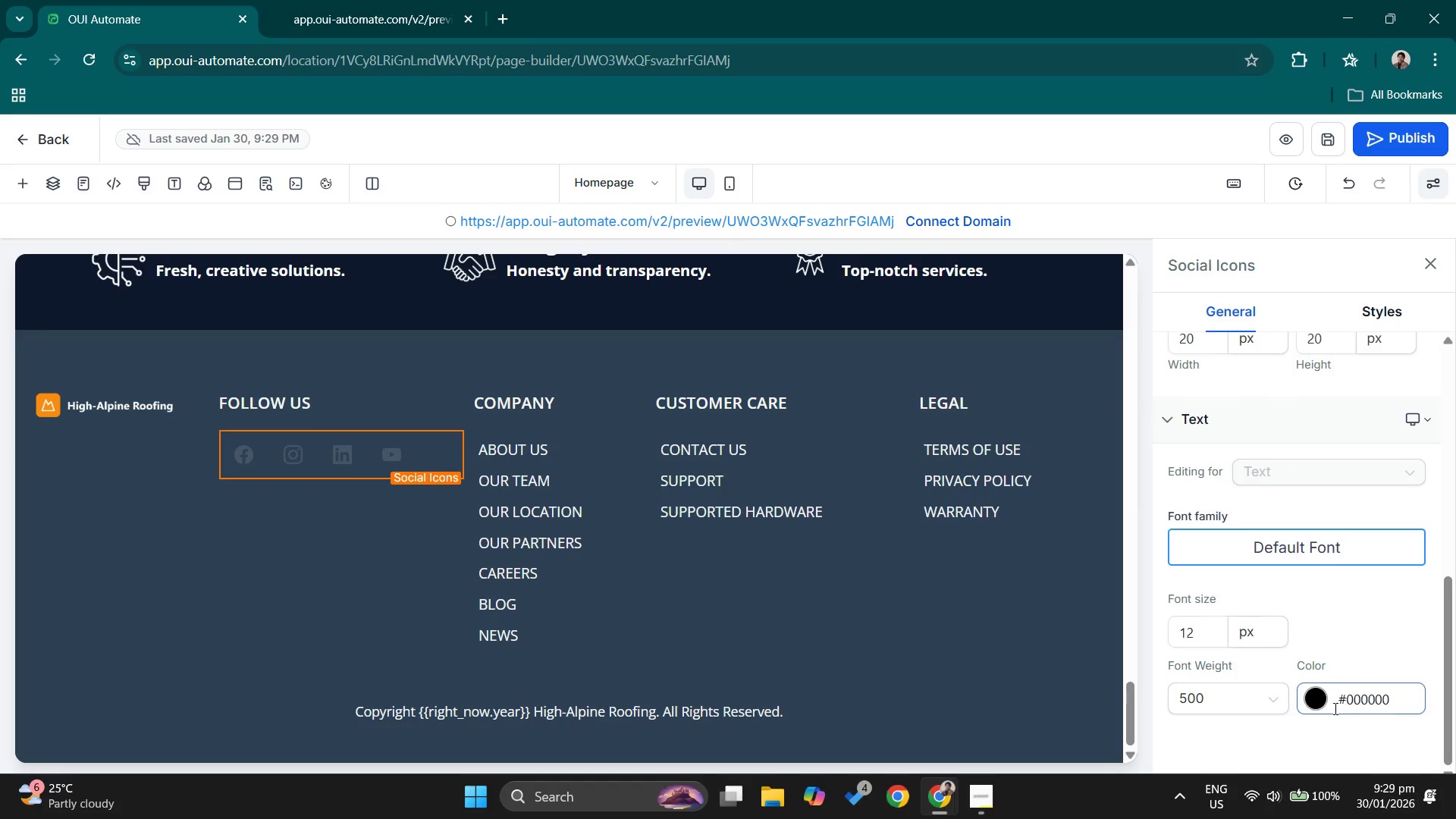 
left_click([1315, 695])
 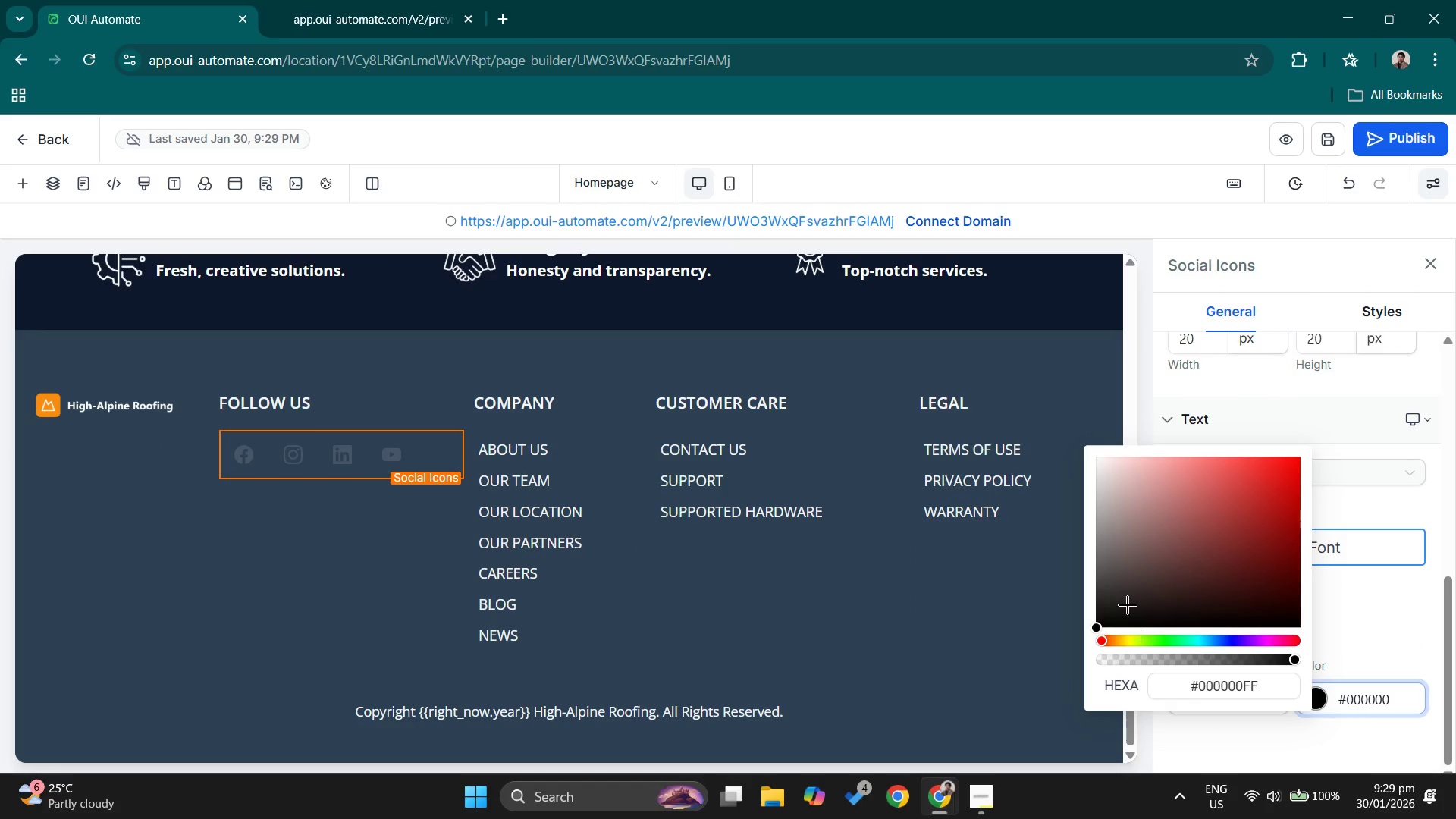 
left_click_drag(start_coordinate=[1121, 544], to_coordinate=[1095, 430])
 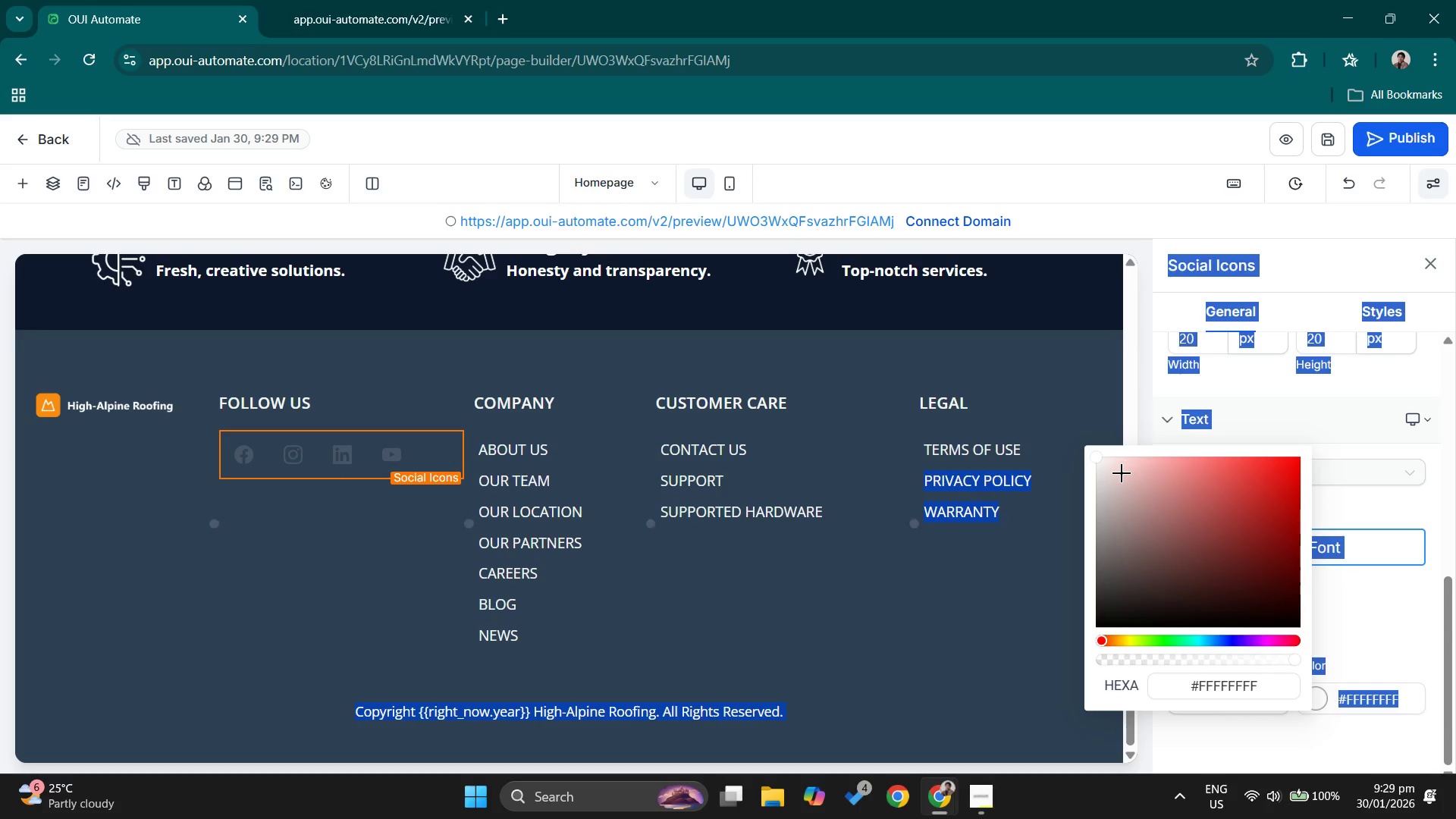 
left_click_drag(start_coordinate=[1119, 473], to_coordinate=[1104, 460])
 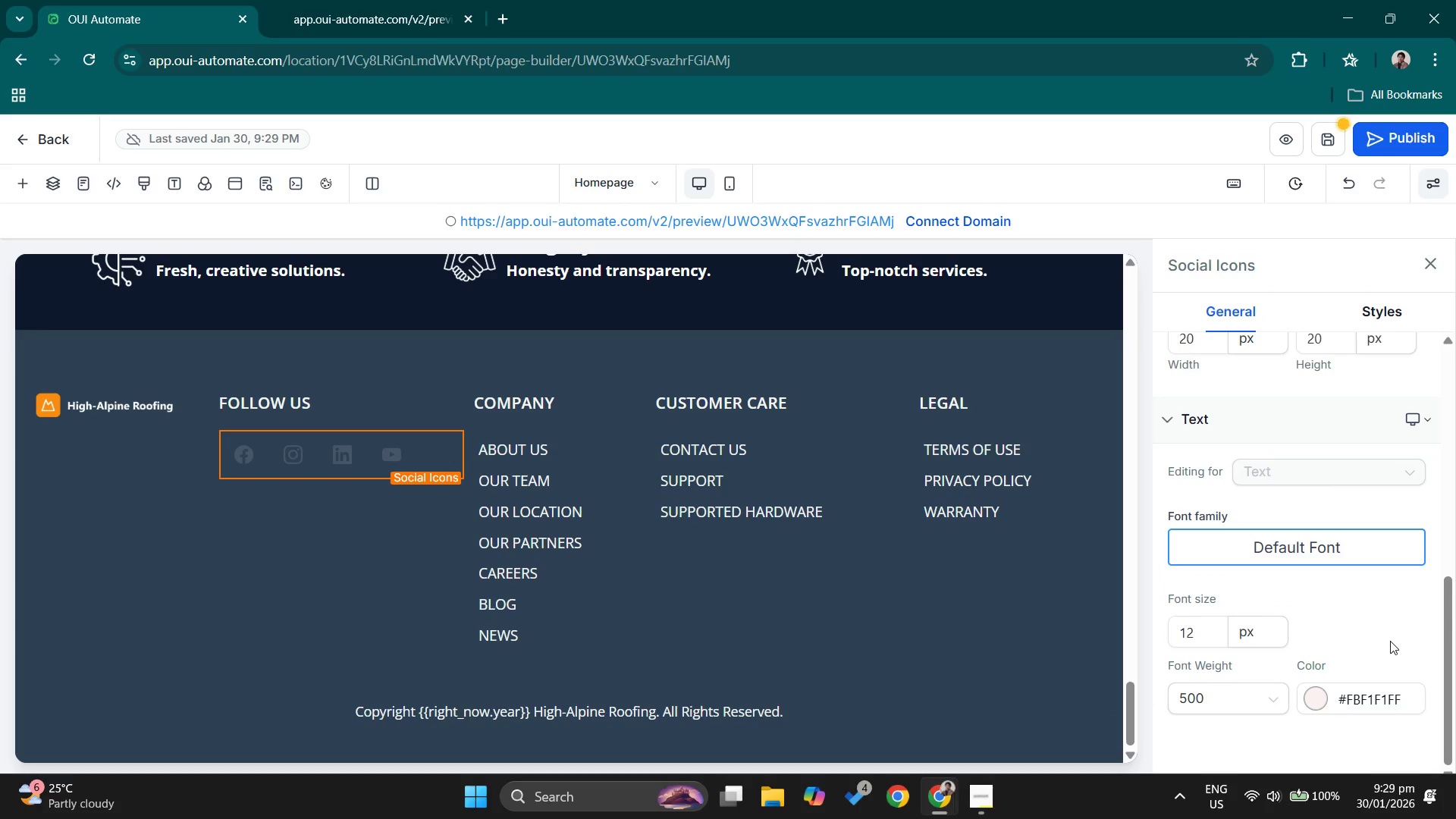 
left_click([311, 514])
 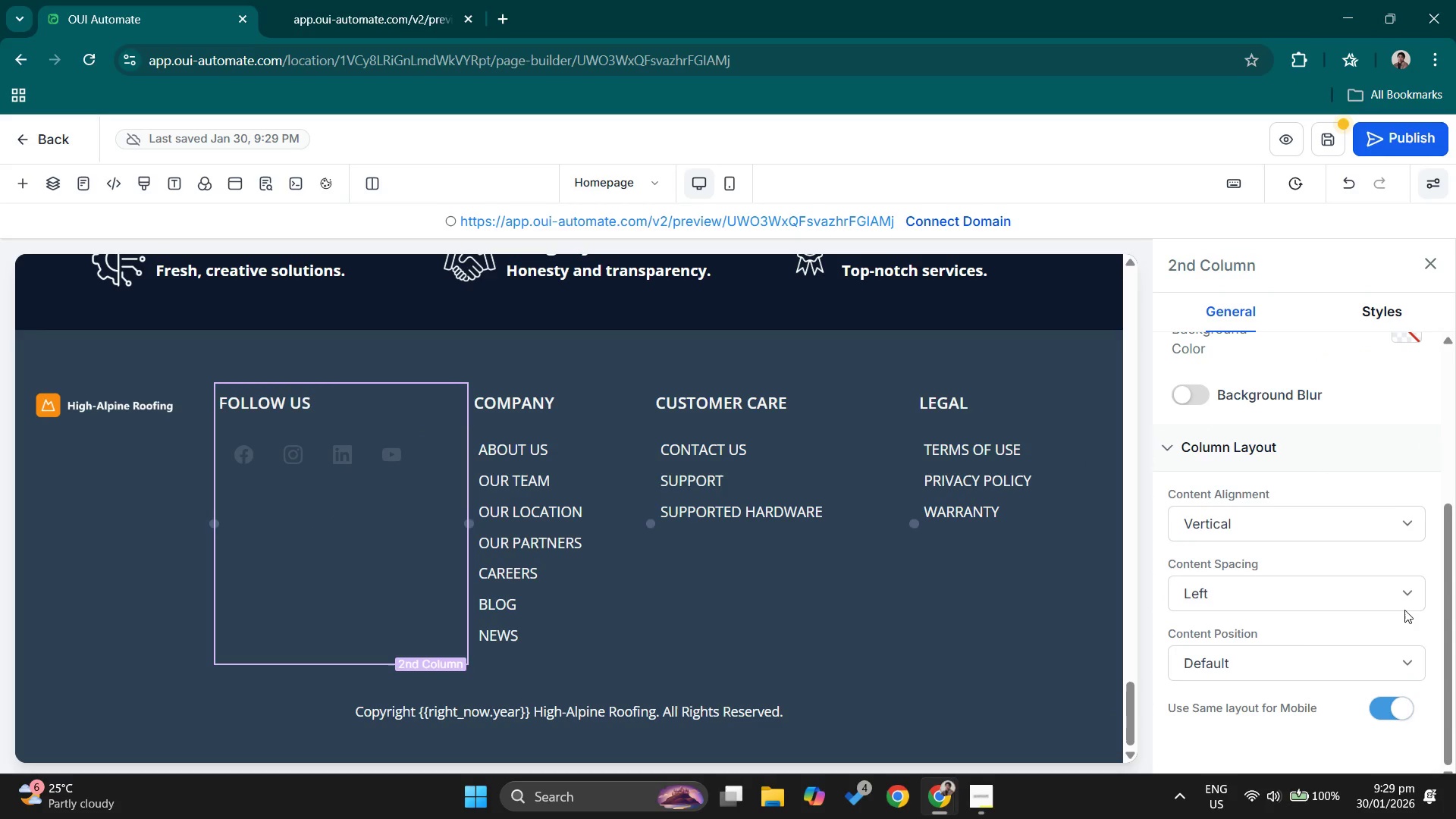 
scroll: coordinate [1358, 631], scroll_direction: down, amount: 4.0
 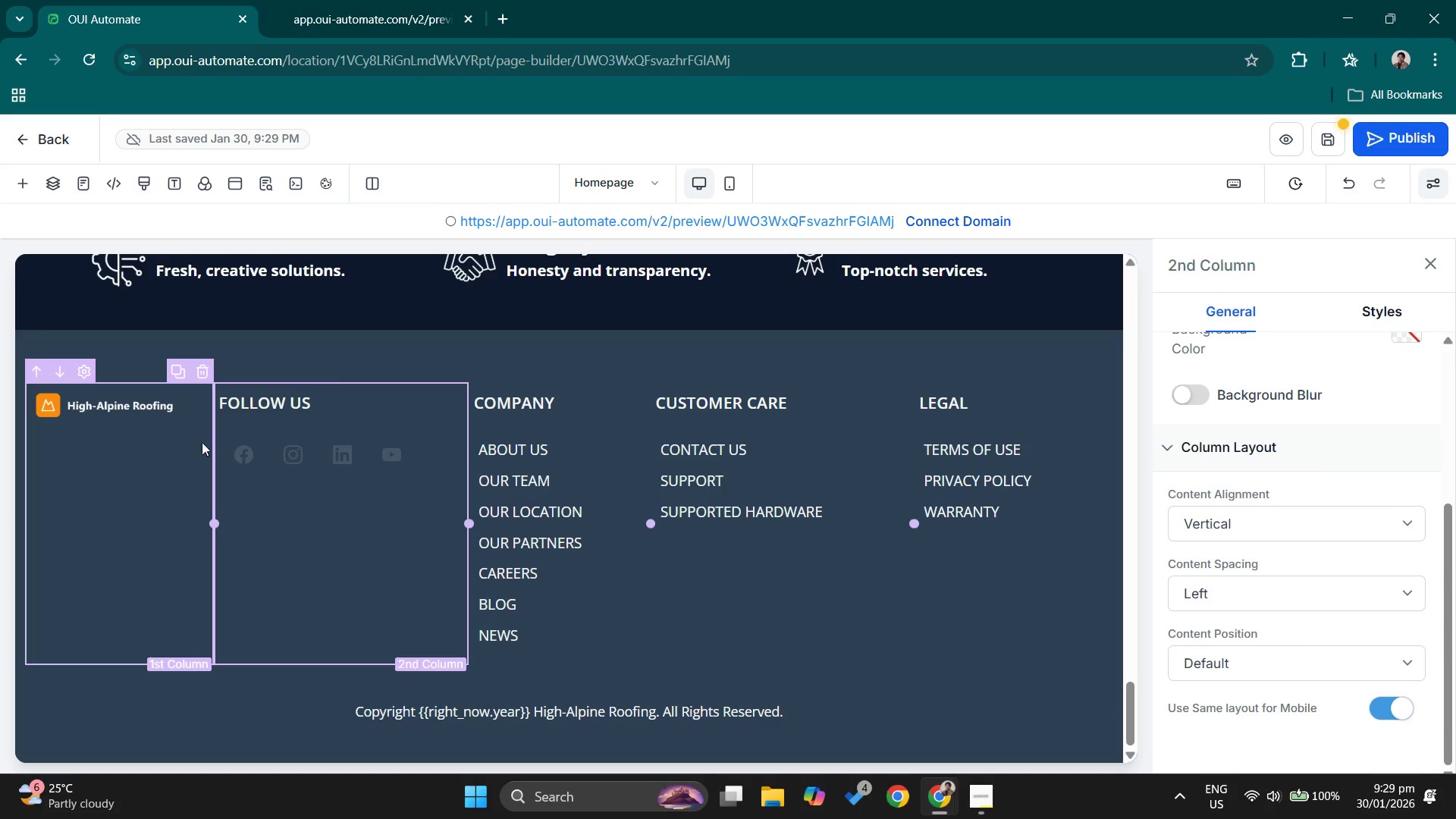 
left_click([299, 441])
 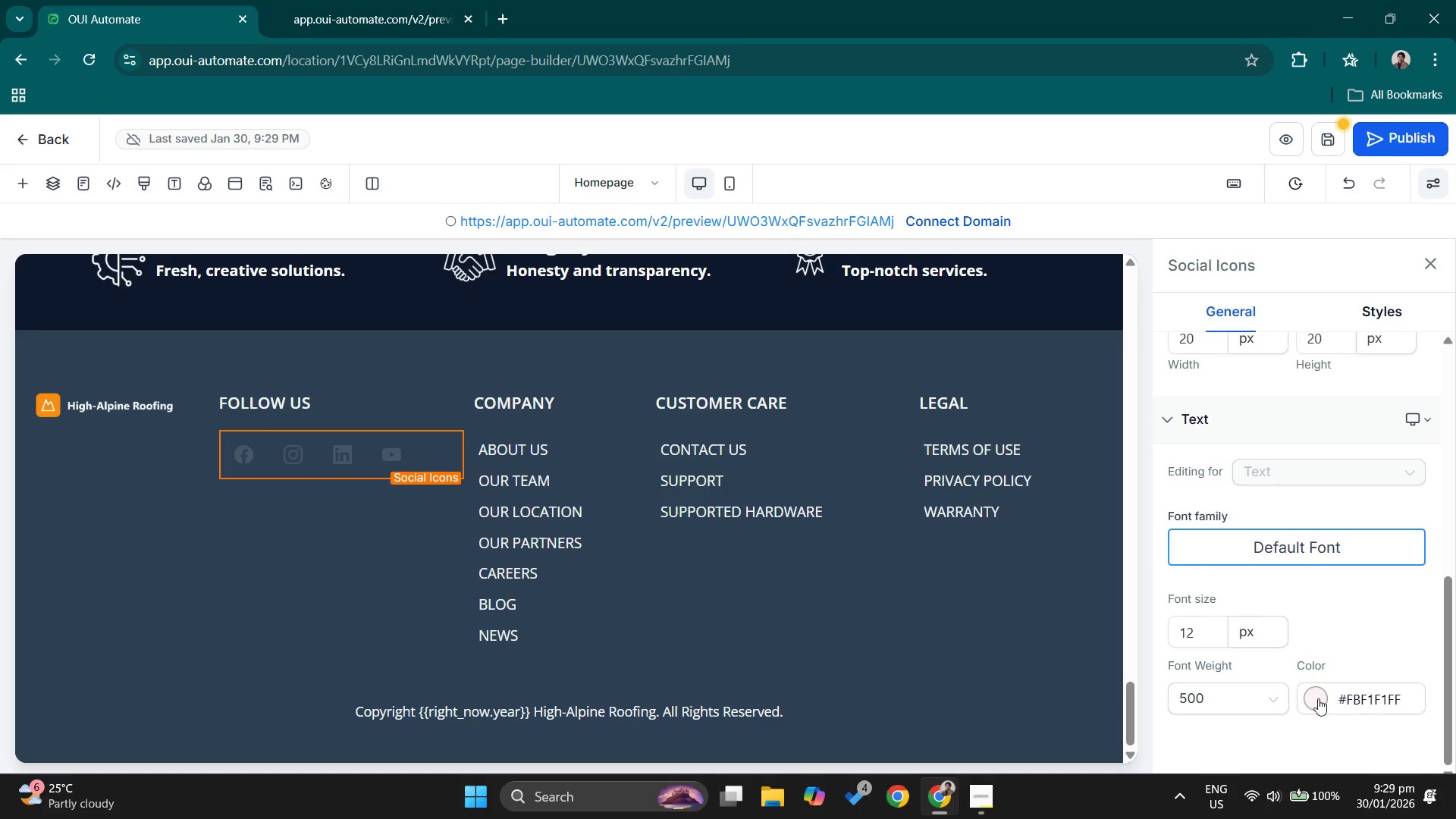 
scroll: coordinate [1326, 695], scroll_direction: up, amount: 3.0
 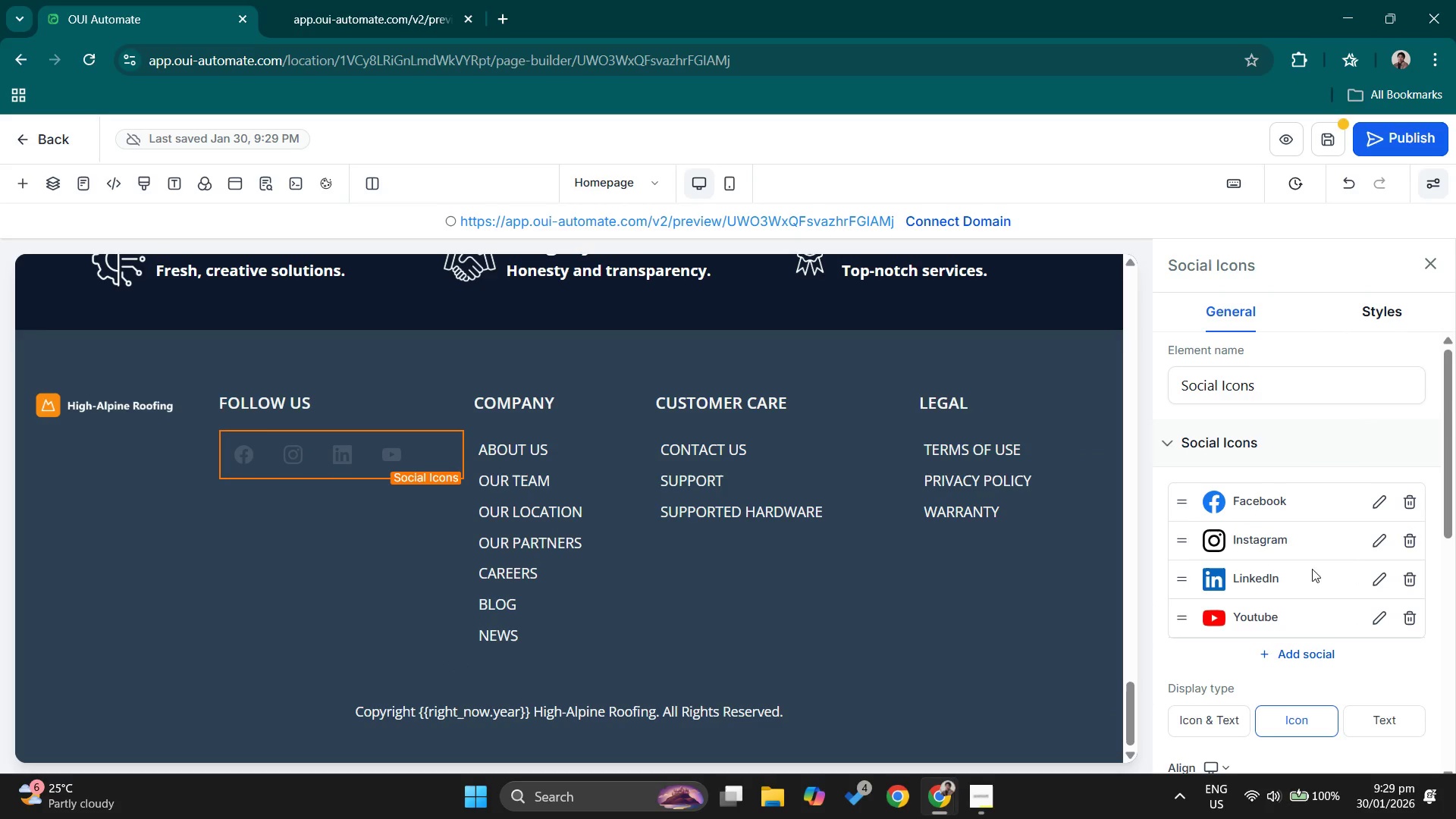 
scroll: coordinate [1367, 526], scroll_direction: down, amount: 2.0
 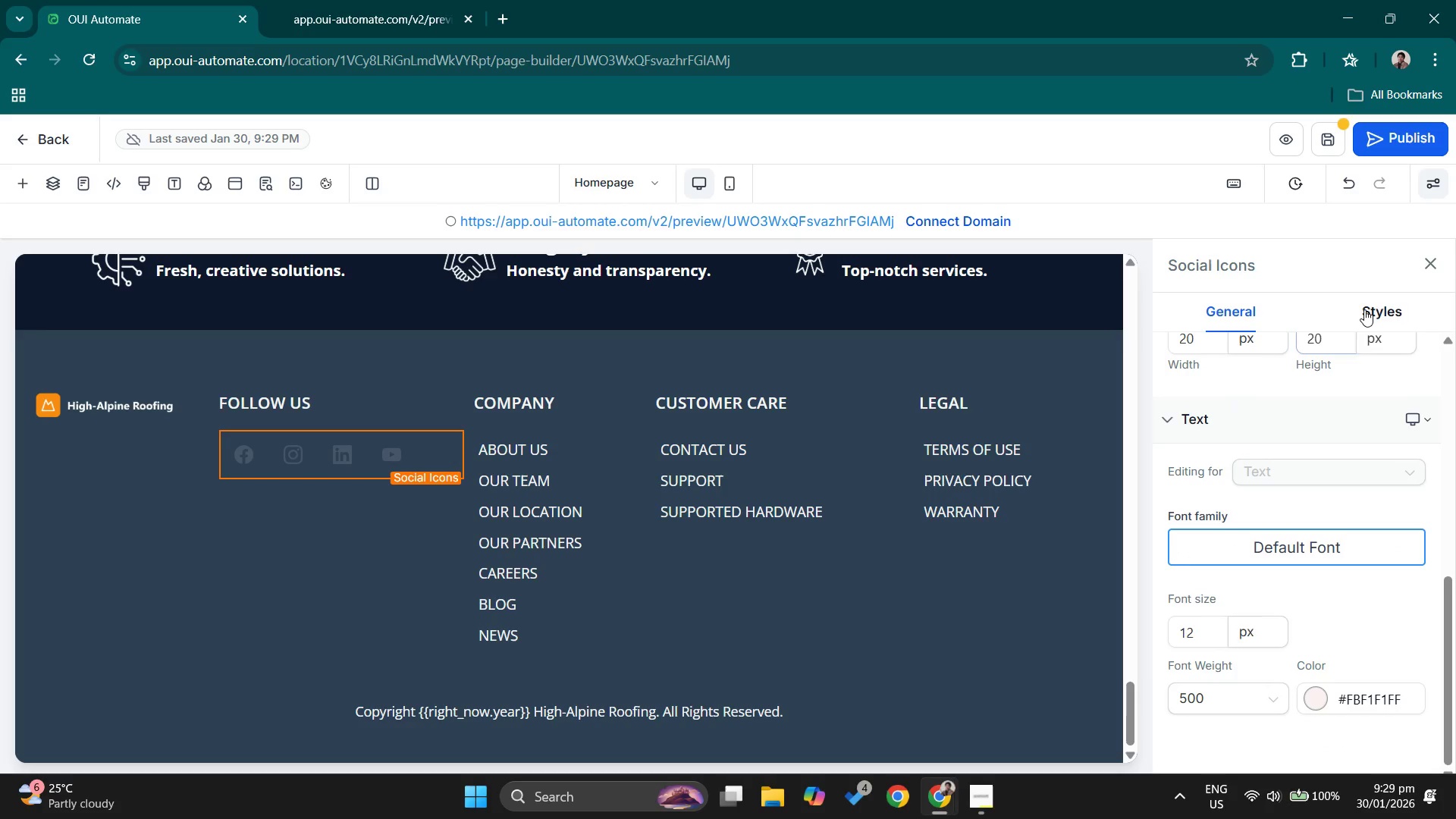 
left_click([1366, 307])
 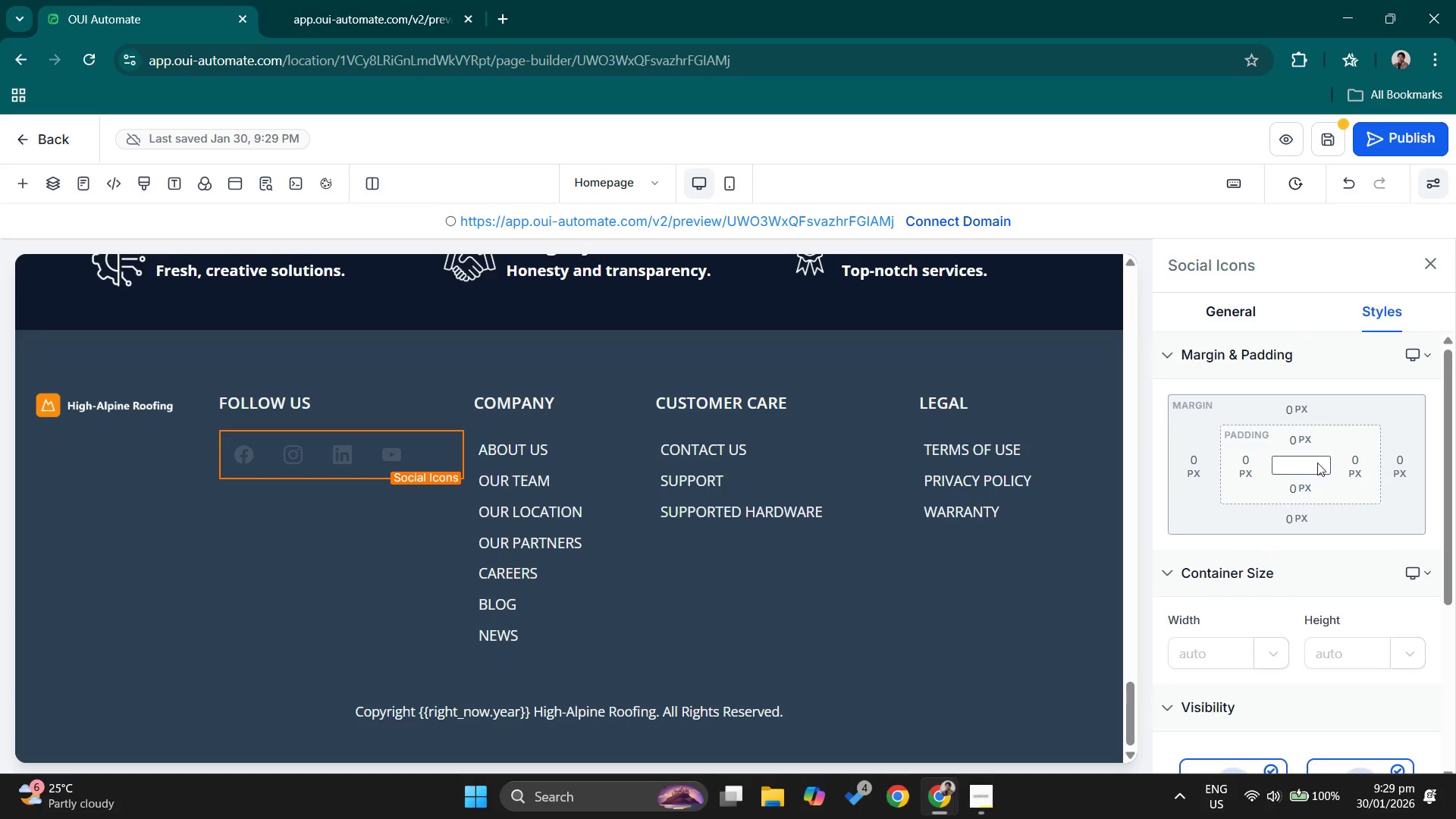 
scroll: coordinate [1087, 348], scroll_direction: up, amount: 11.0
 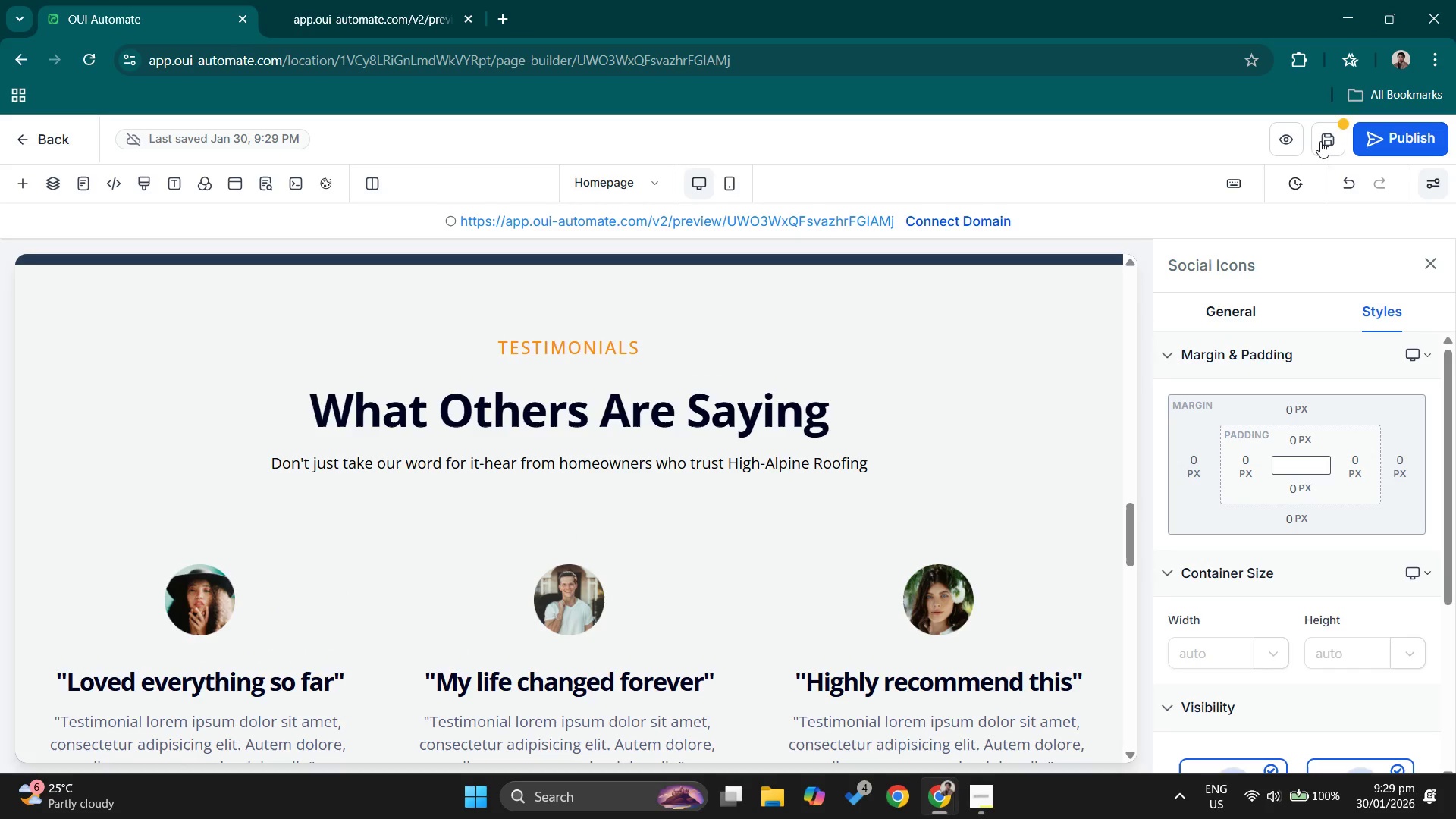 
left_click([1325, 139])
 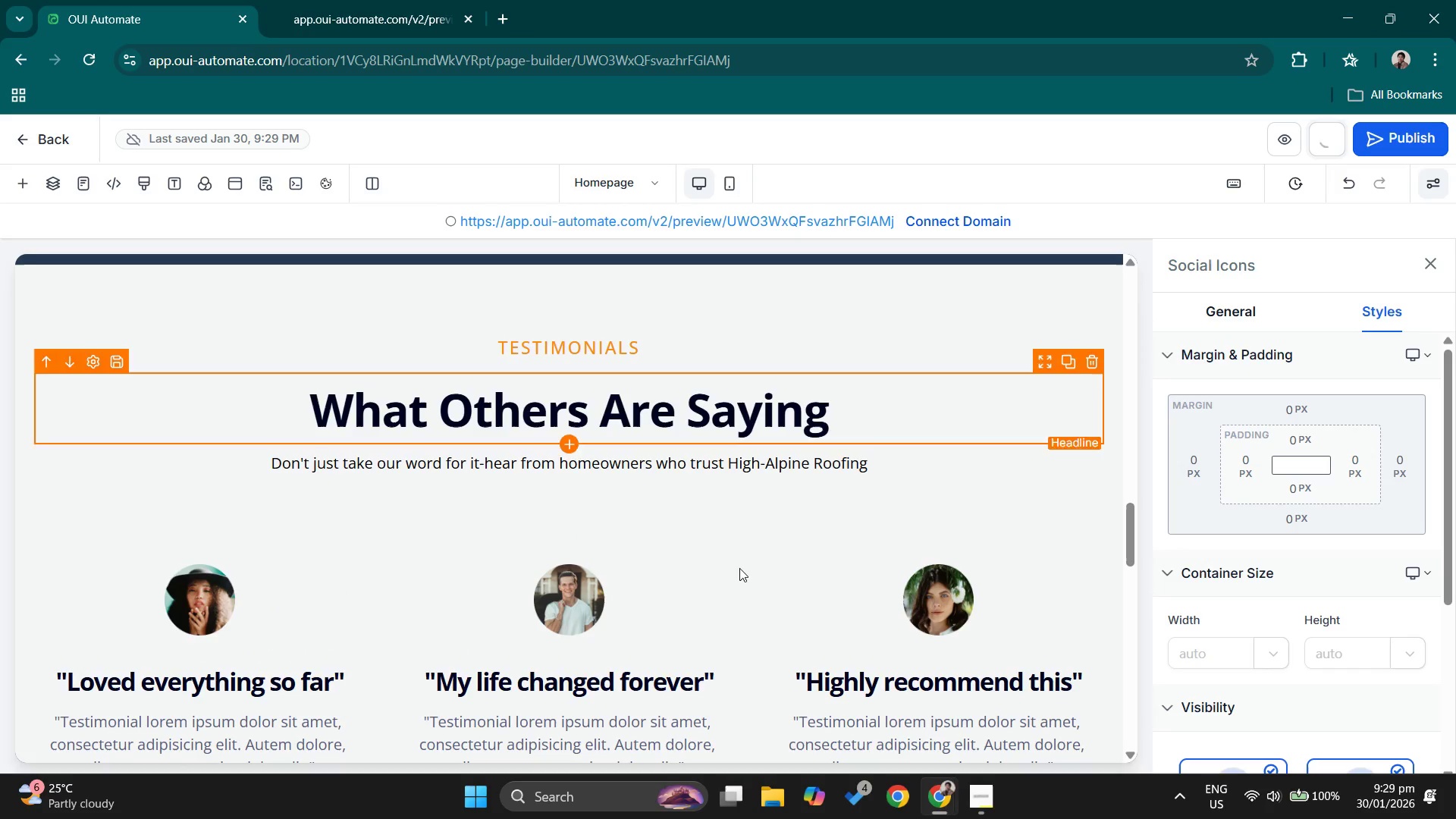 
scroll: coordinate [676, 548], scroll_direction: up, amount: 20.0
 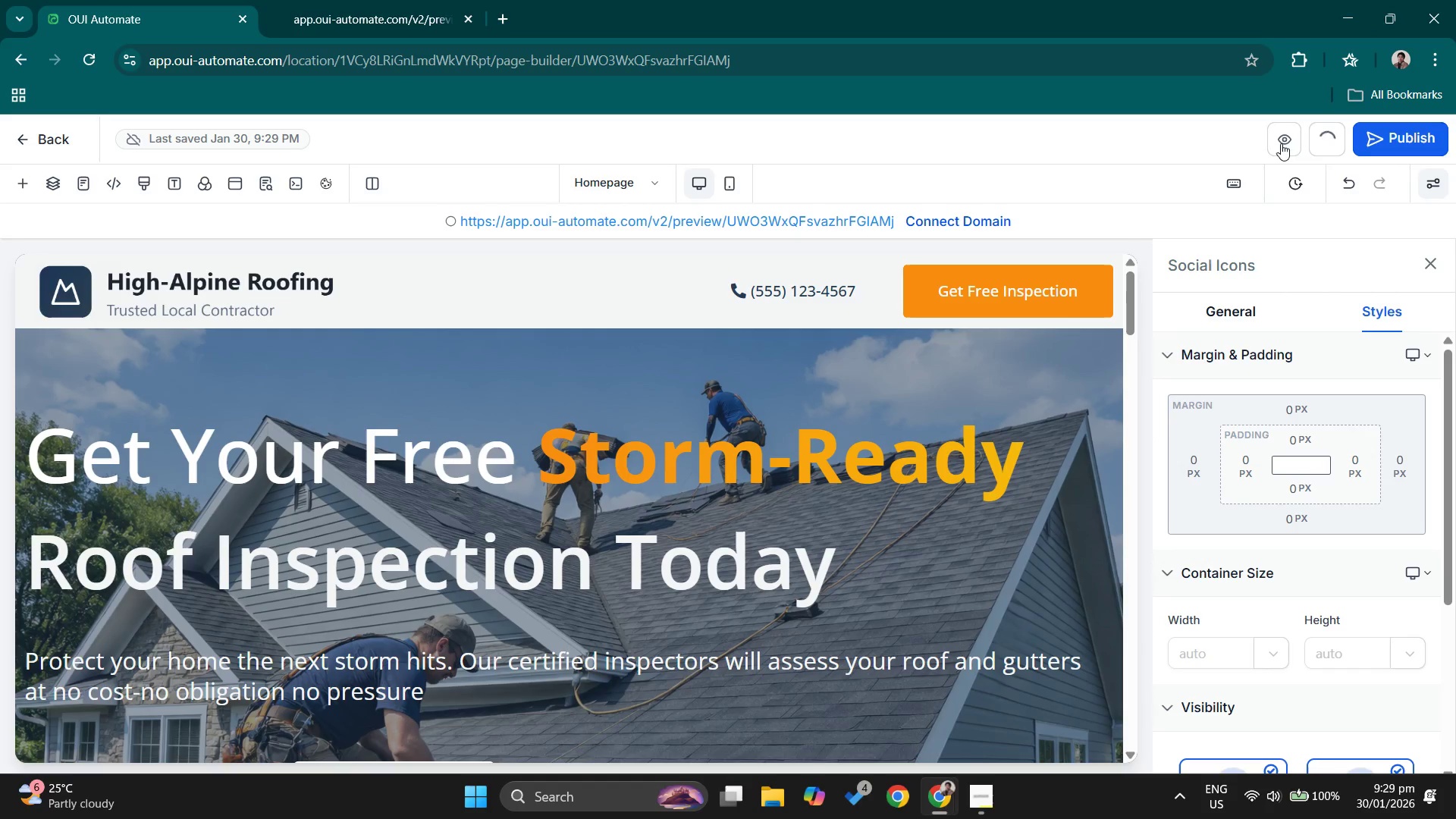 
left_click([1281, 143])
 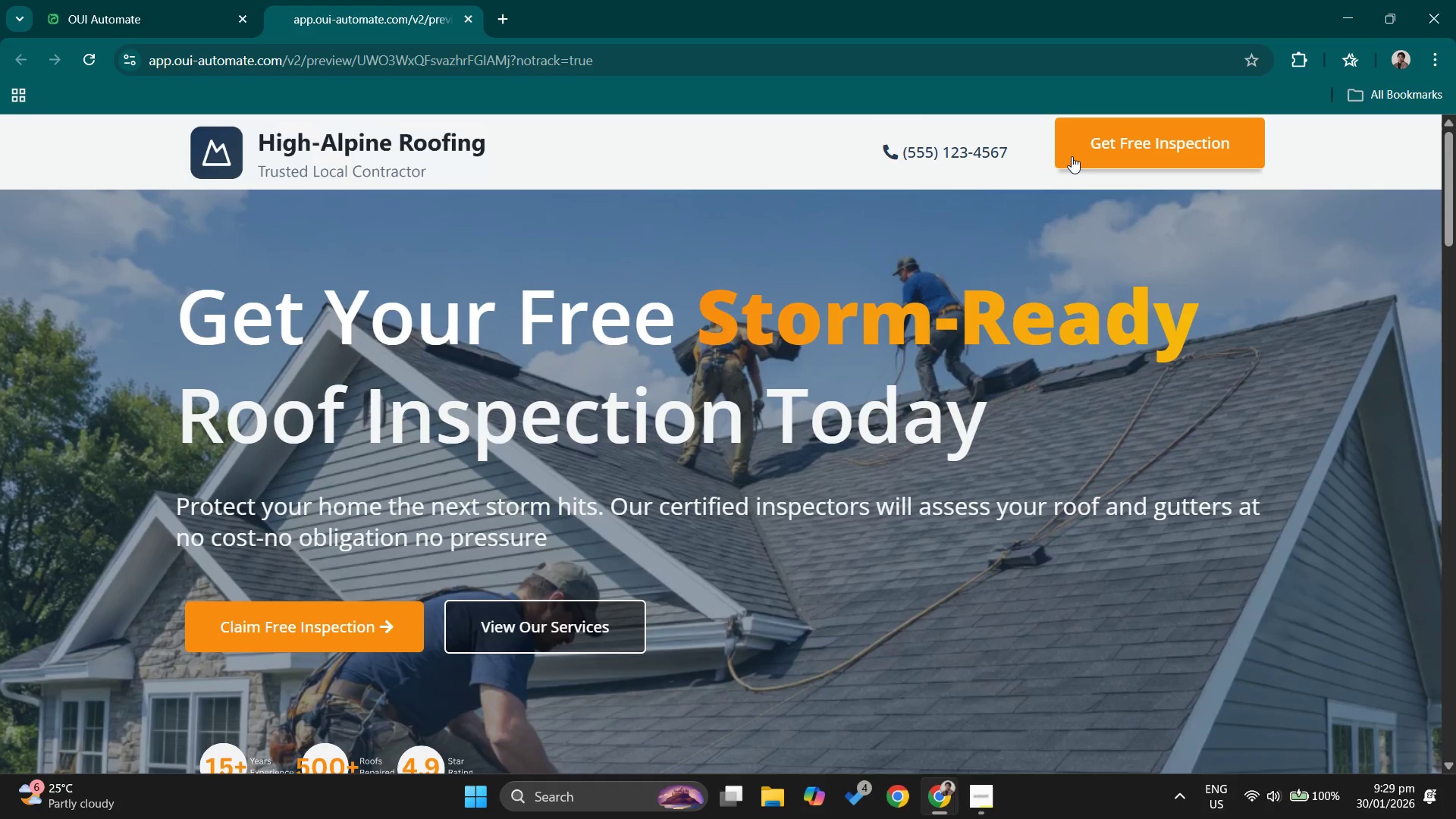 
wait(6.36)
 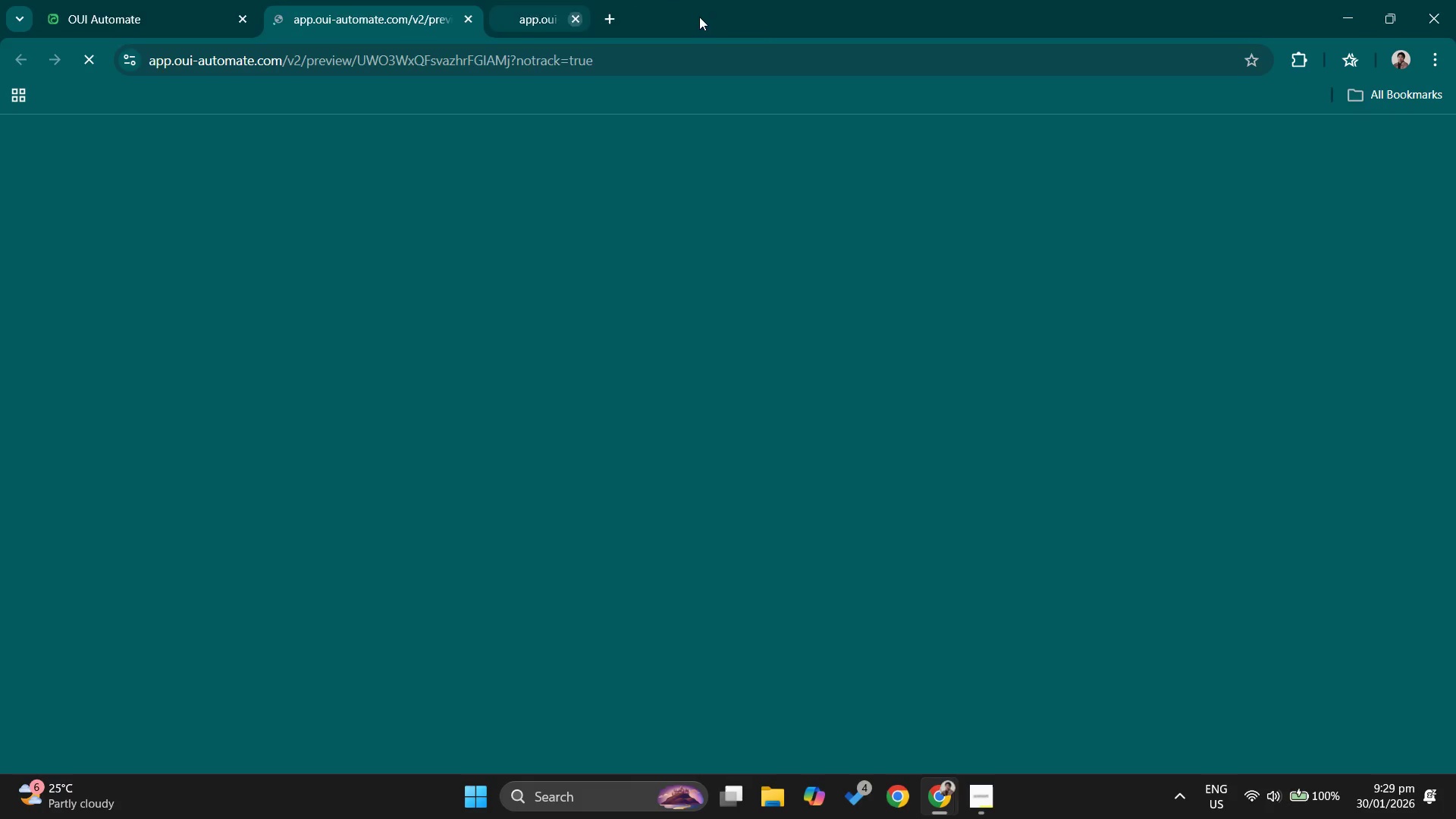 
scroll: coordinate [727, 428], scroll_direction: down, amount: 21.0
 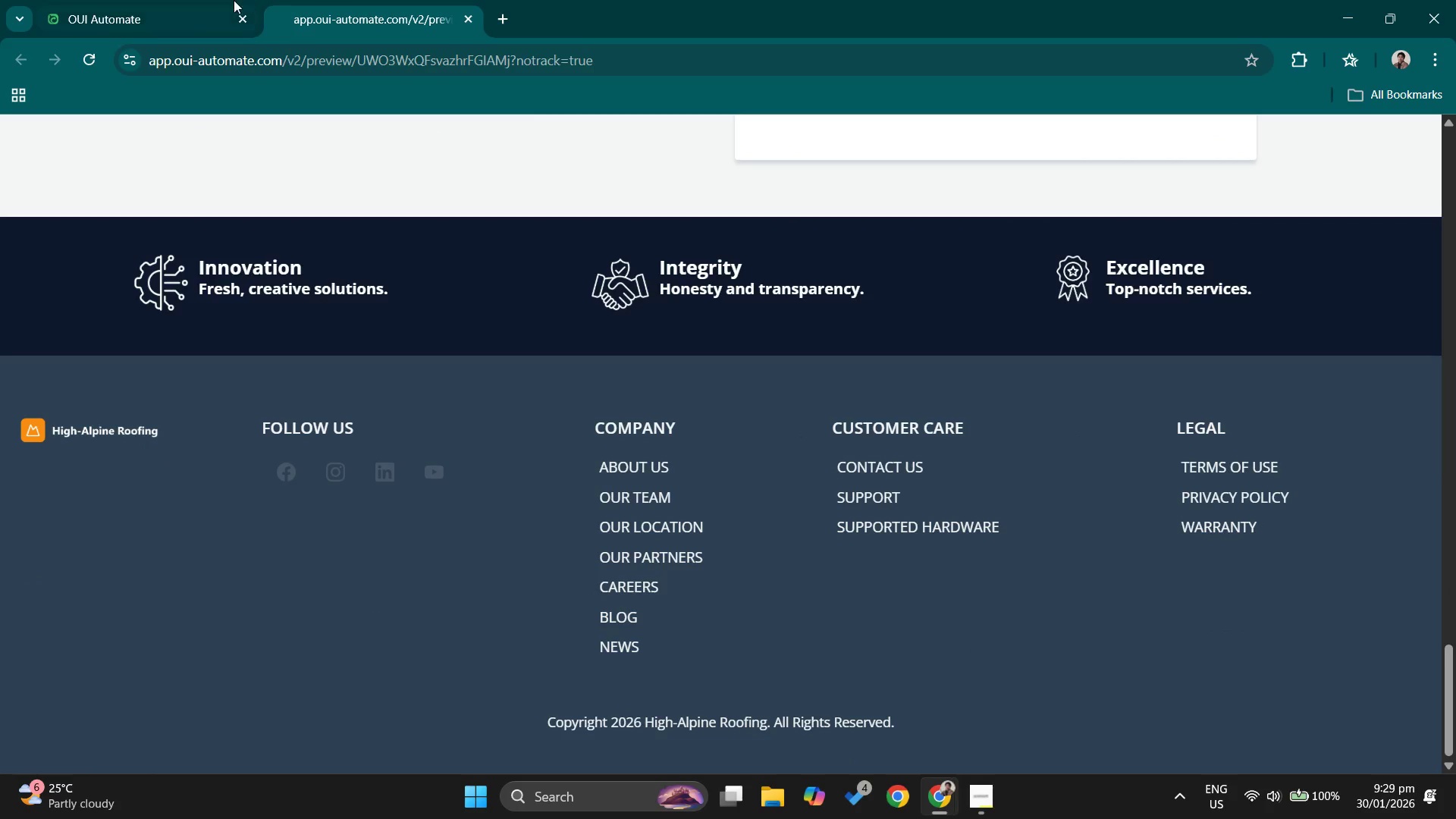 
left_click([214, 0])
 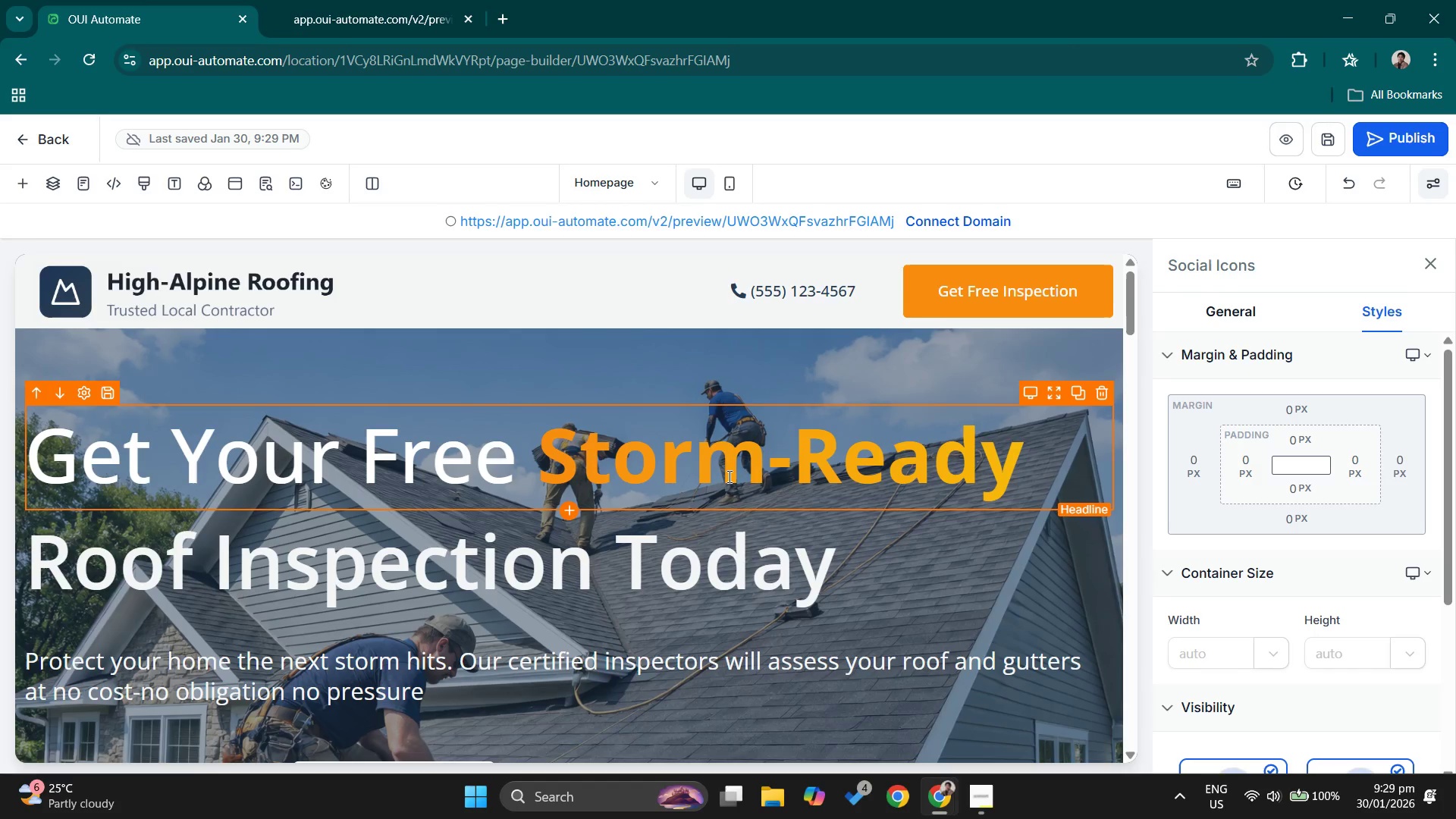 
scroll: coordinate [787, 460], scroll_direction: down, amount: 14.0
 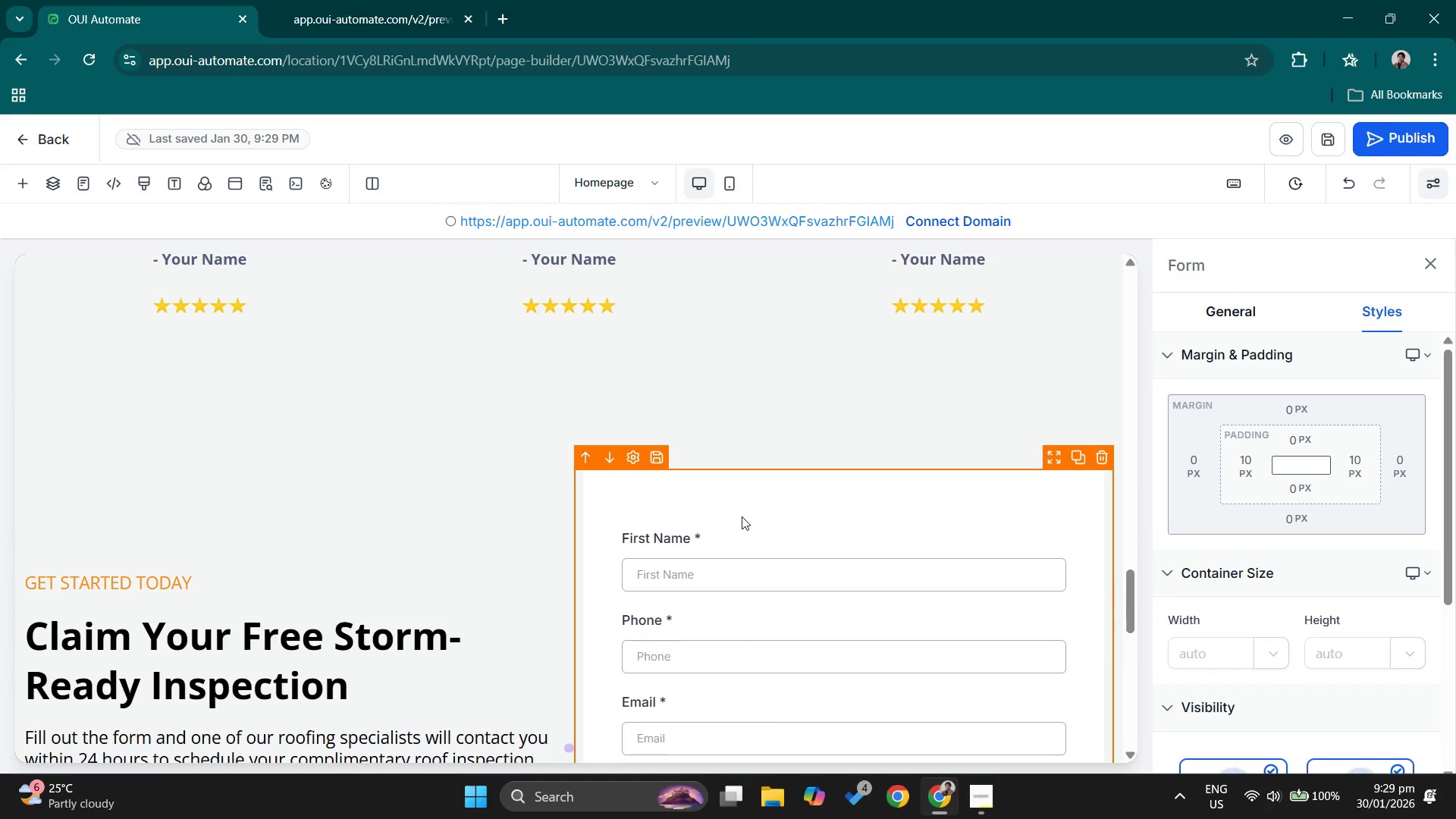 
double_click([864, 482])
 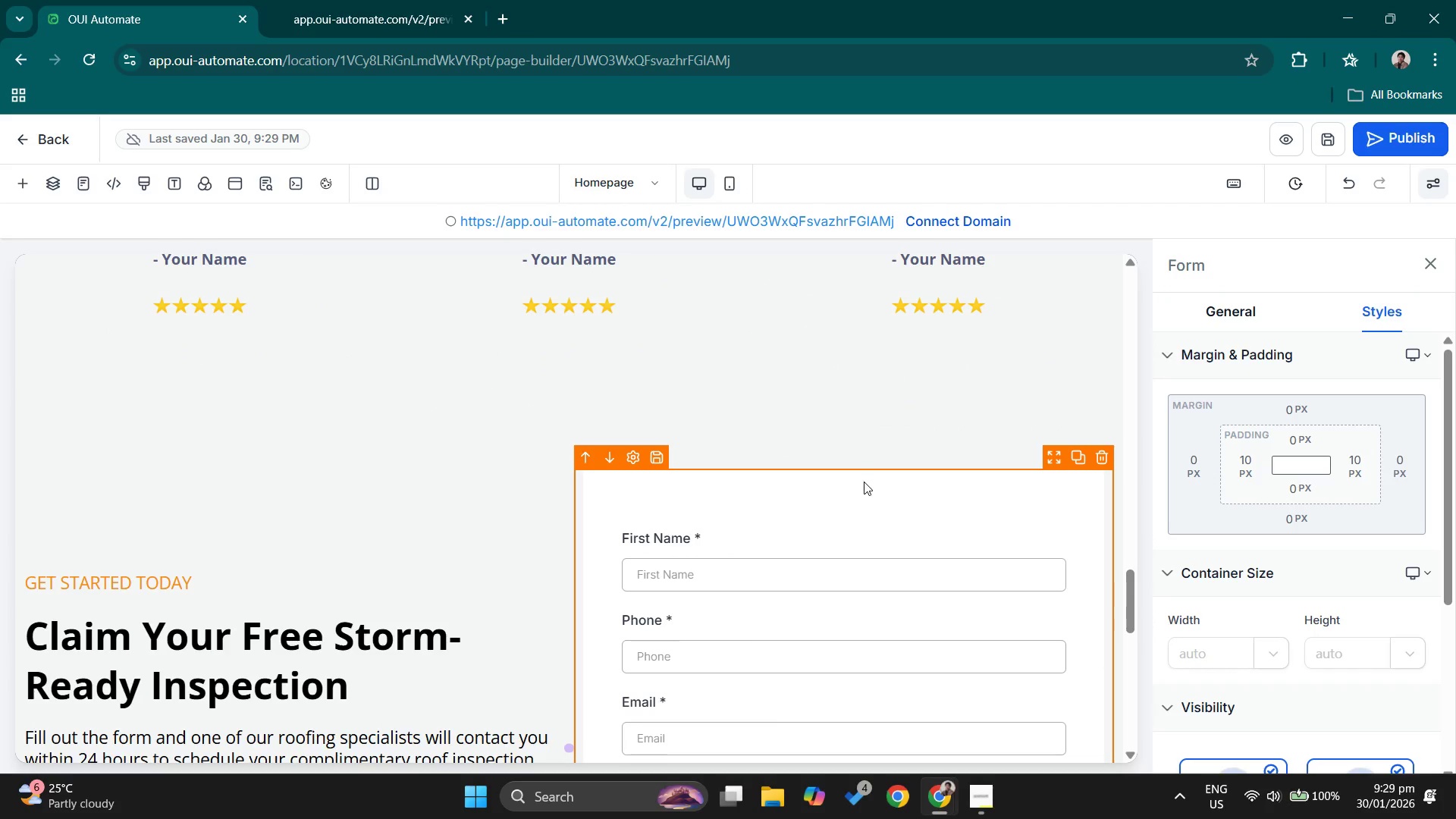 
triple_click([864, 482])
 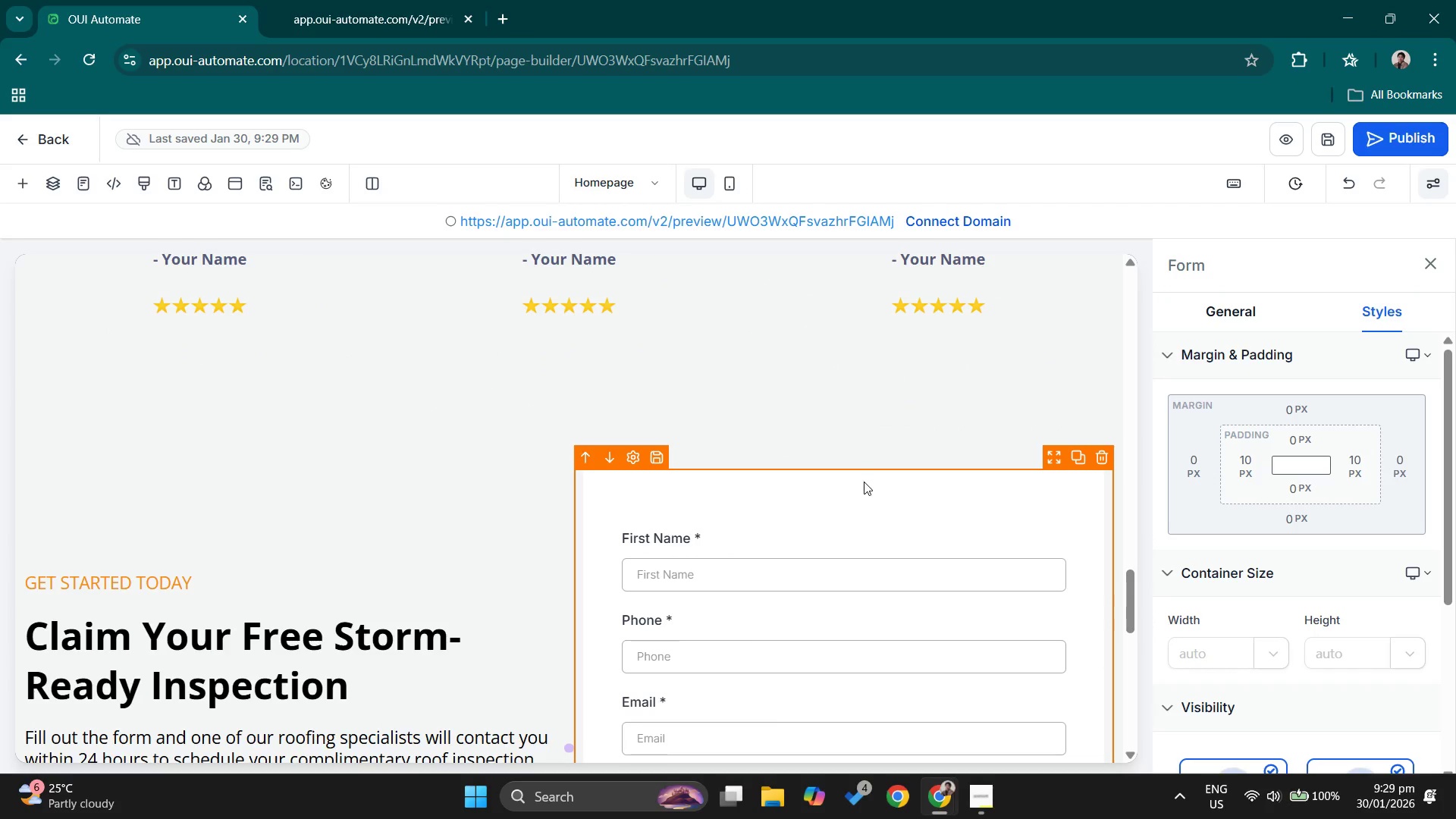 
triple_click([864, 482])
 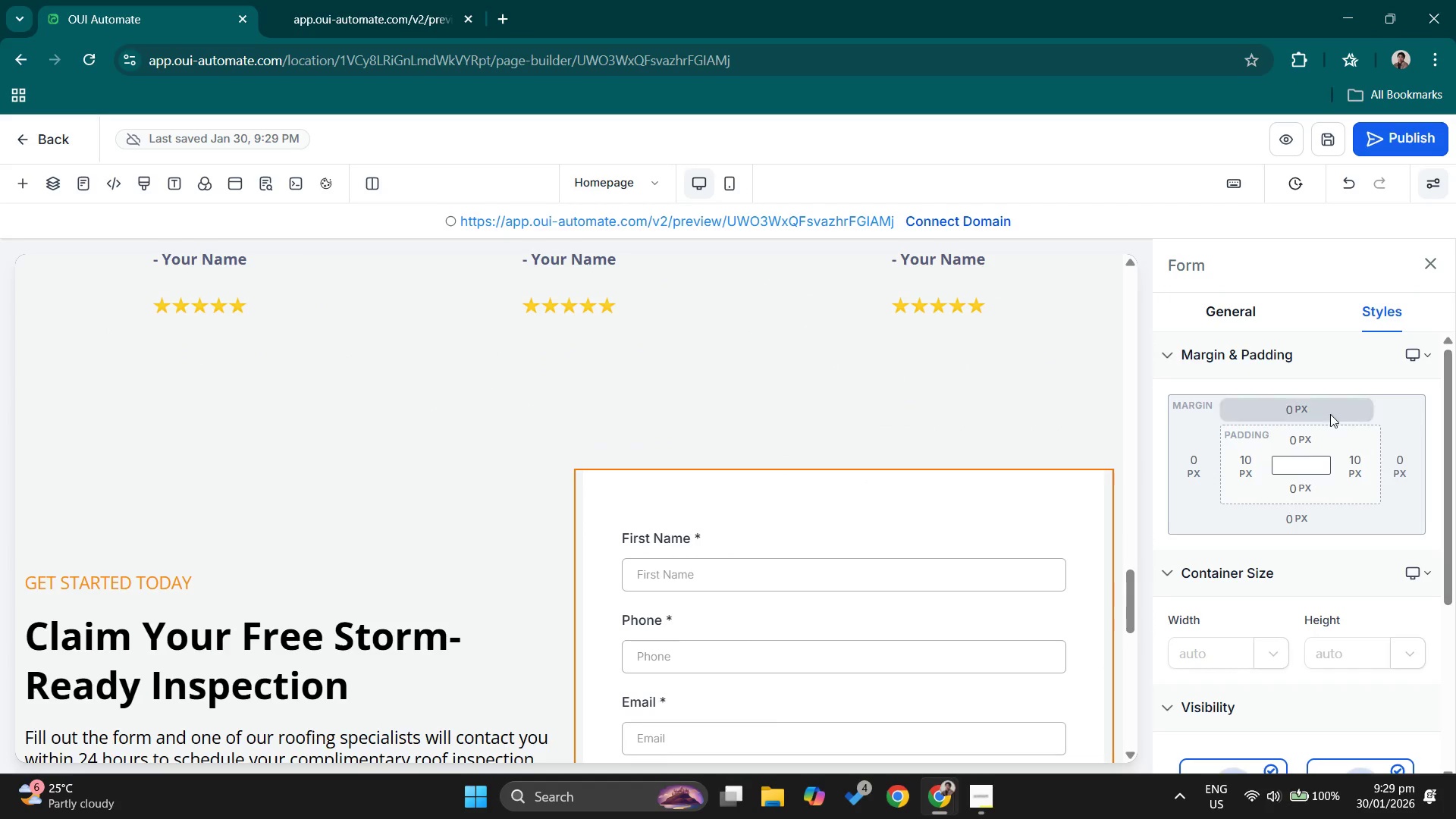 
scroll: coordinate [1153, 442], scroll_direction: down, amount: 1.0
 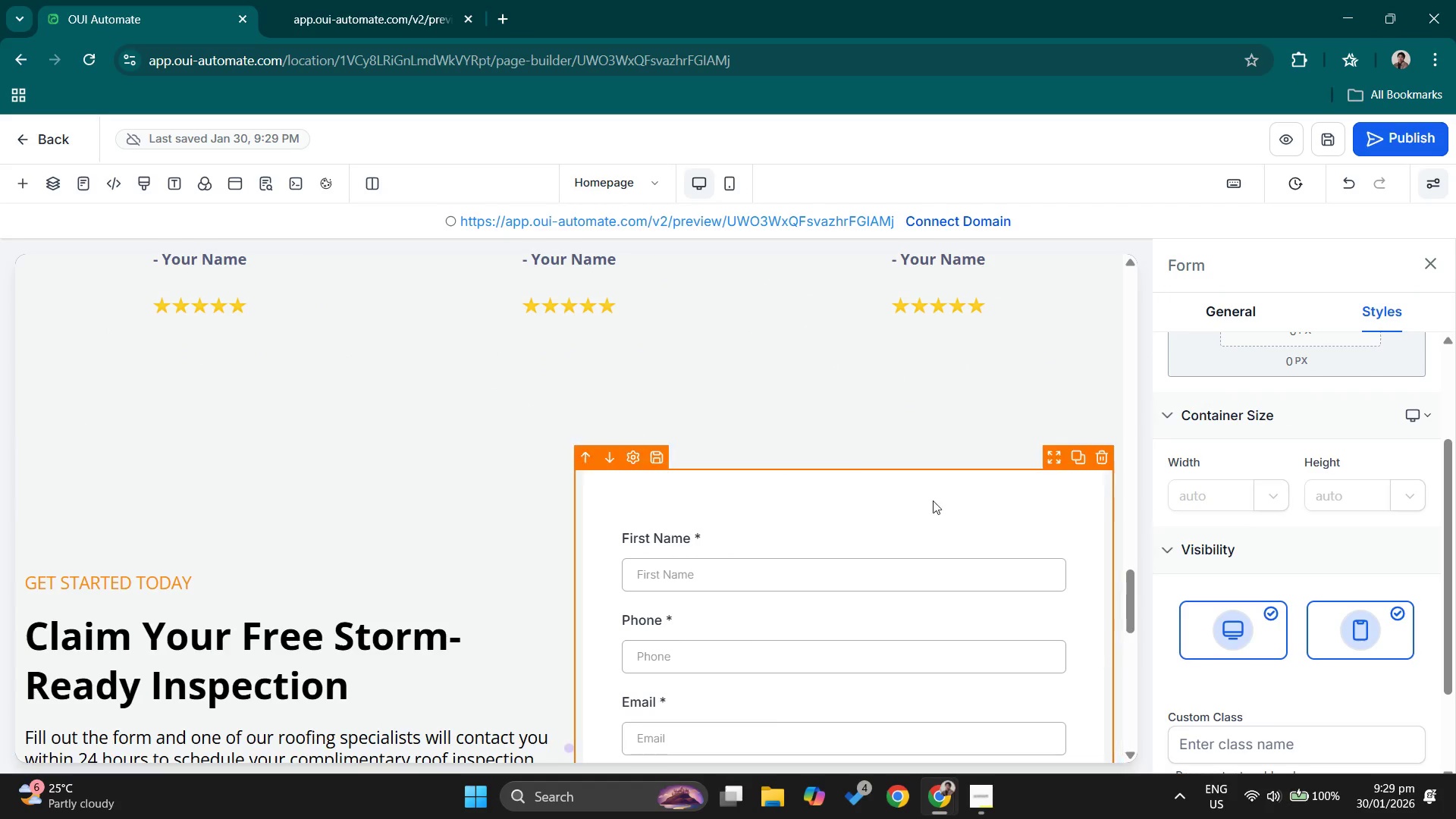 
scroll: coordinate [1373, 522], scroll_direction: up, amount: 4.0
 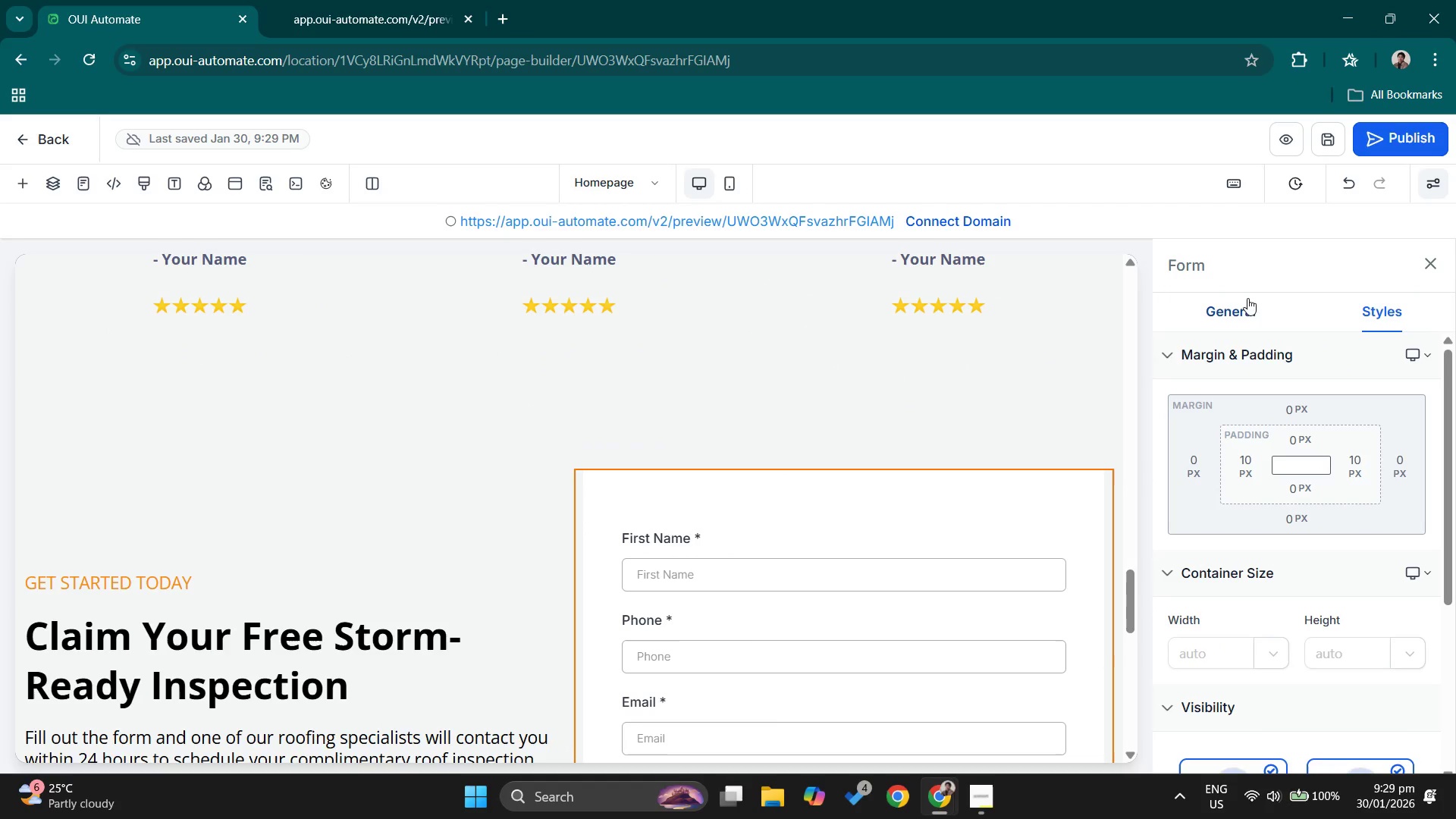 
left_click([1237, 309])
 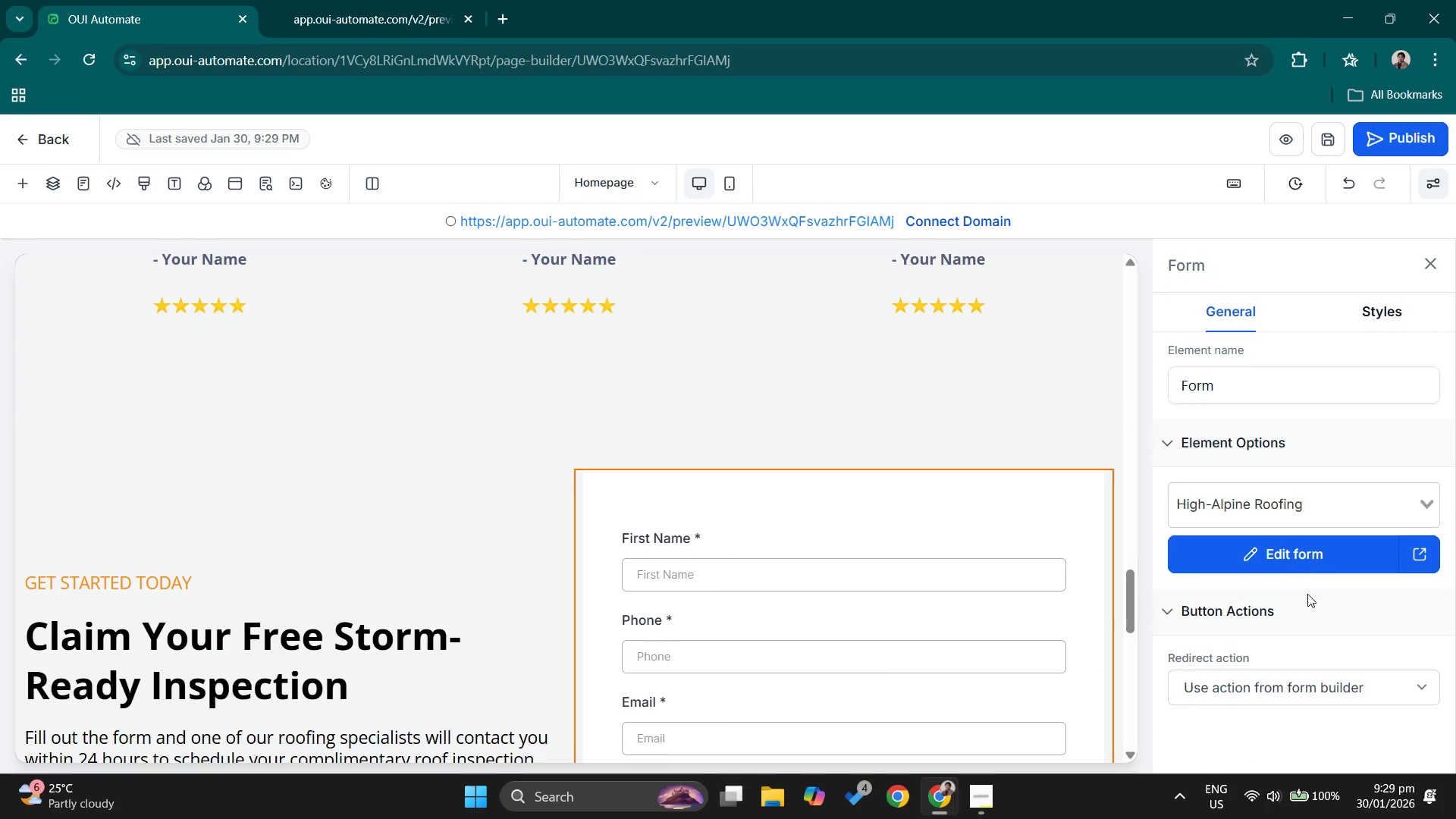 
left_click([1292, 684])
 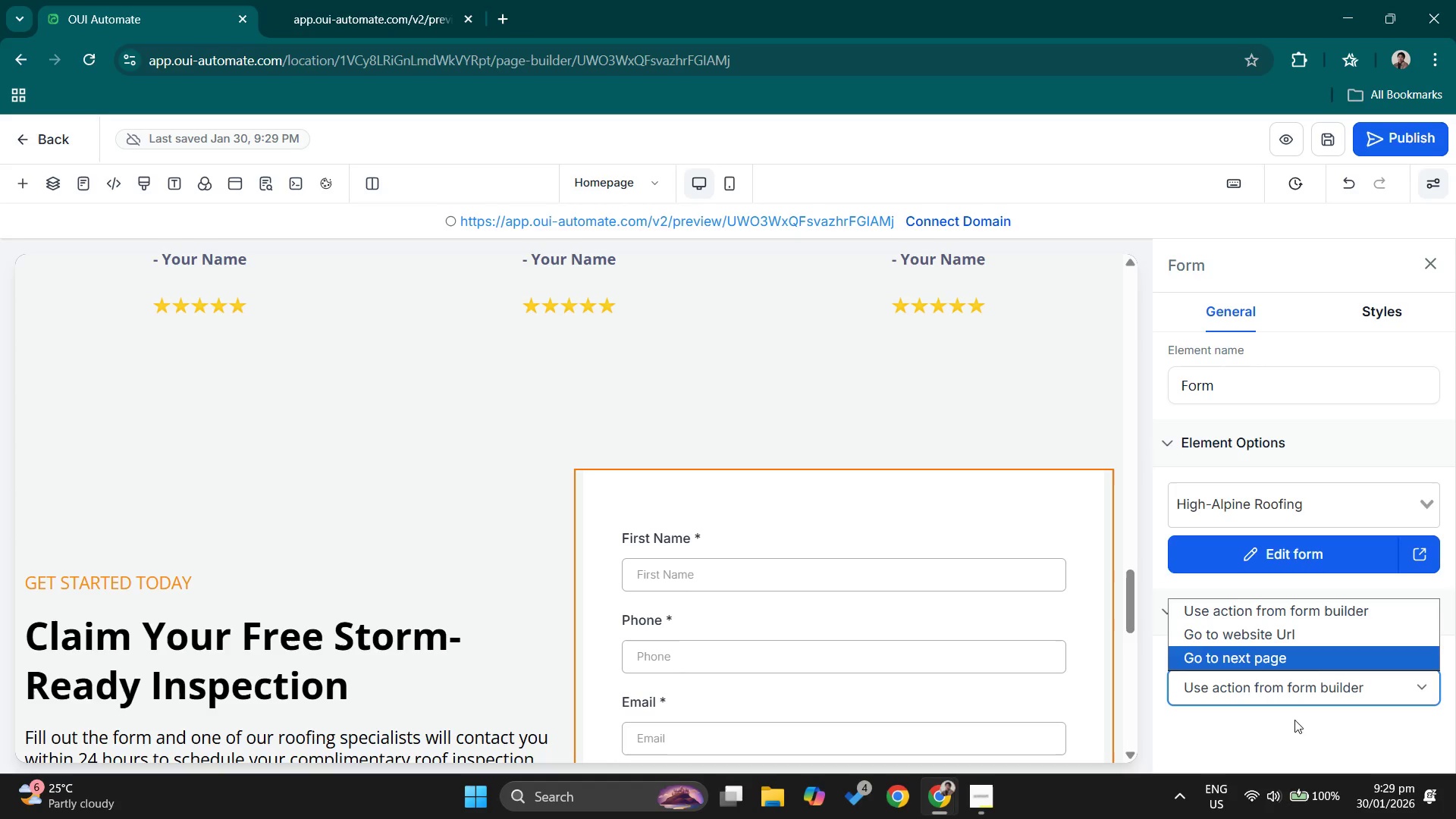 
left_click([1294, 741])
 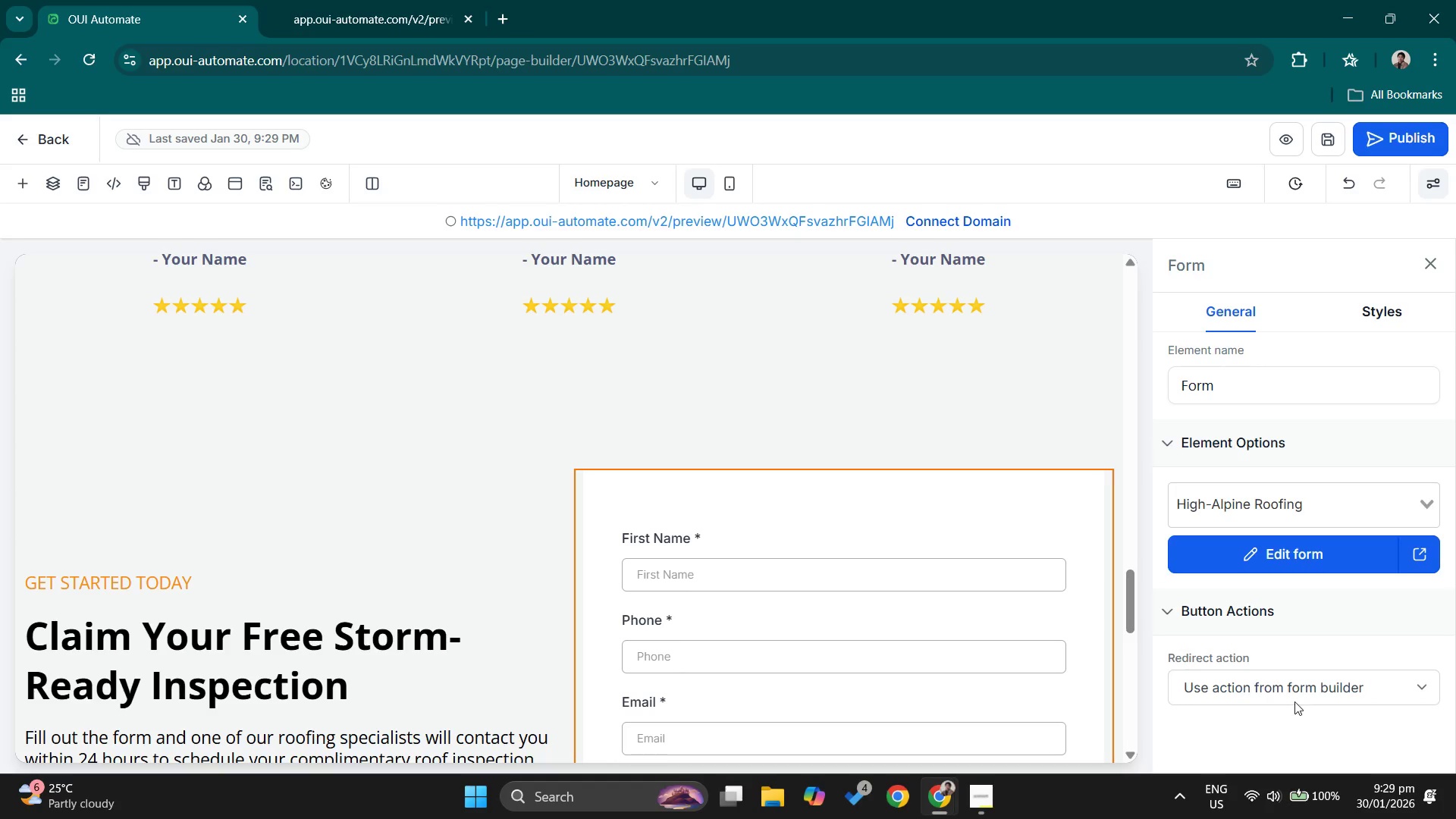 
left_click([1294, 698])
 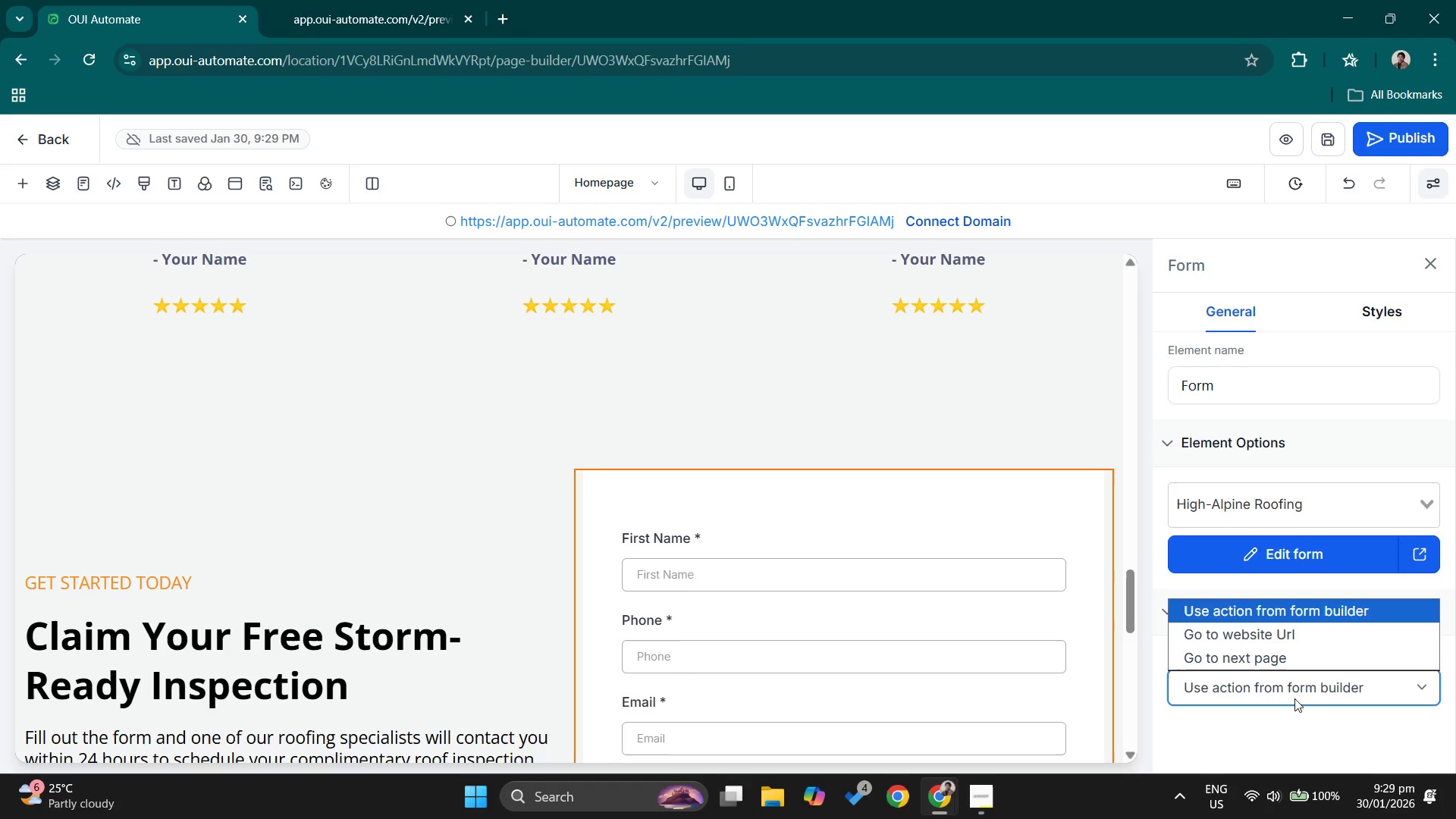 
left_click([1291, 723])
 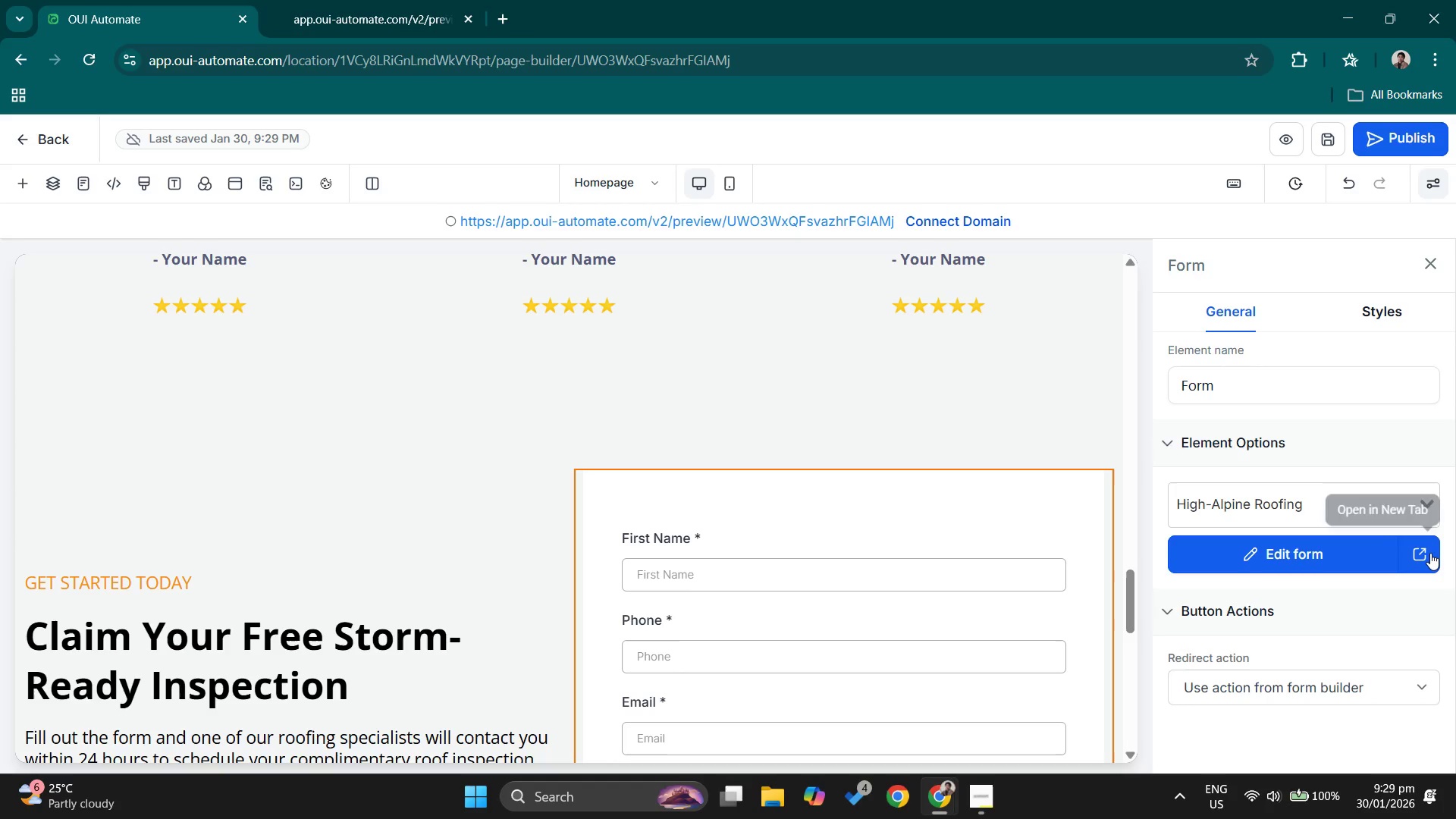 
left_click([1367, 558])
 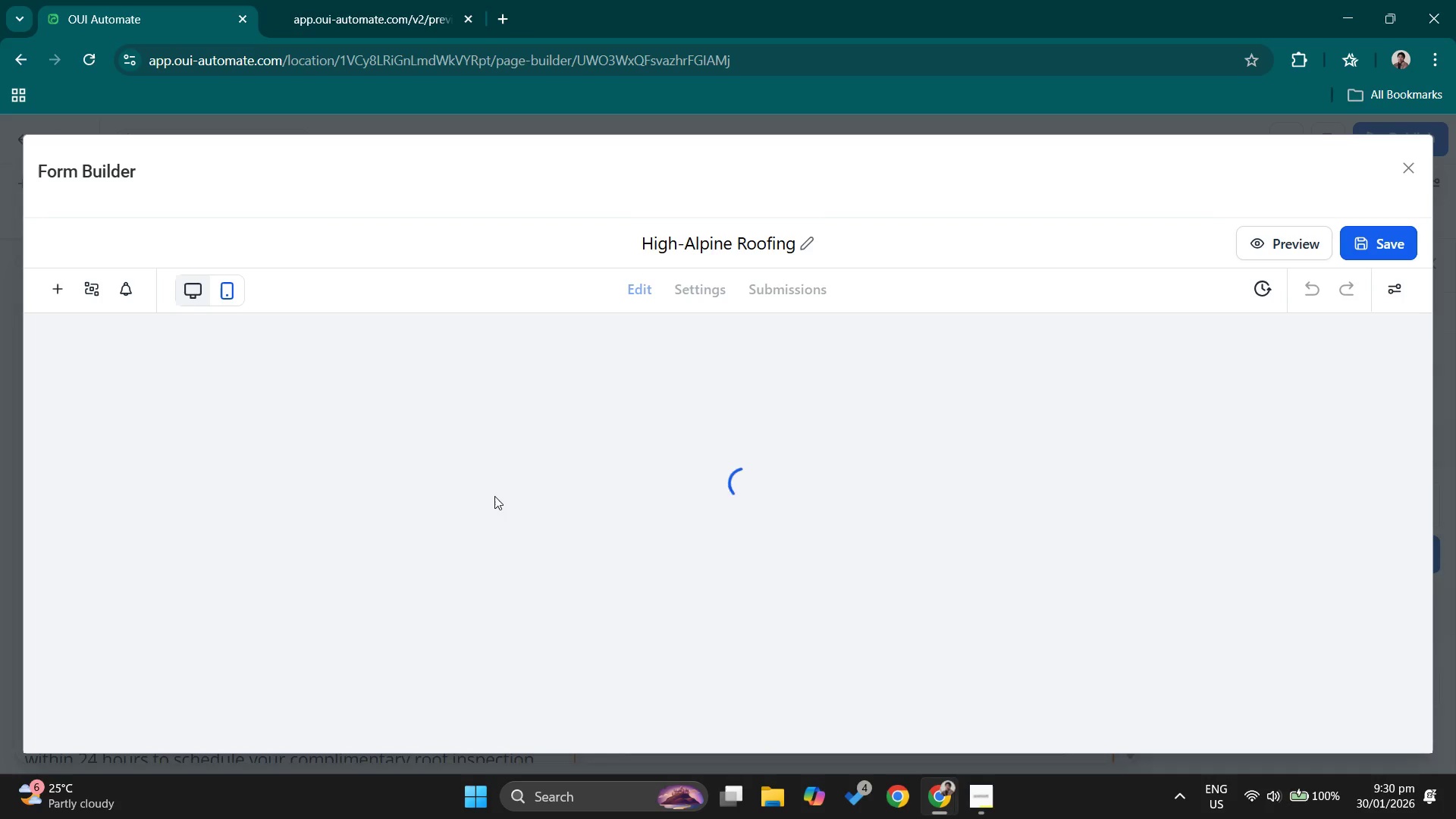 
wait(8.14)
 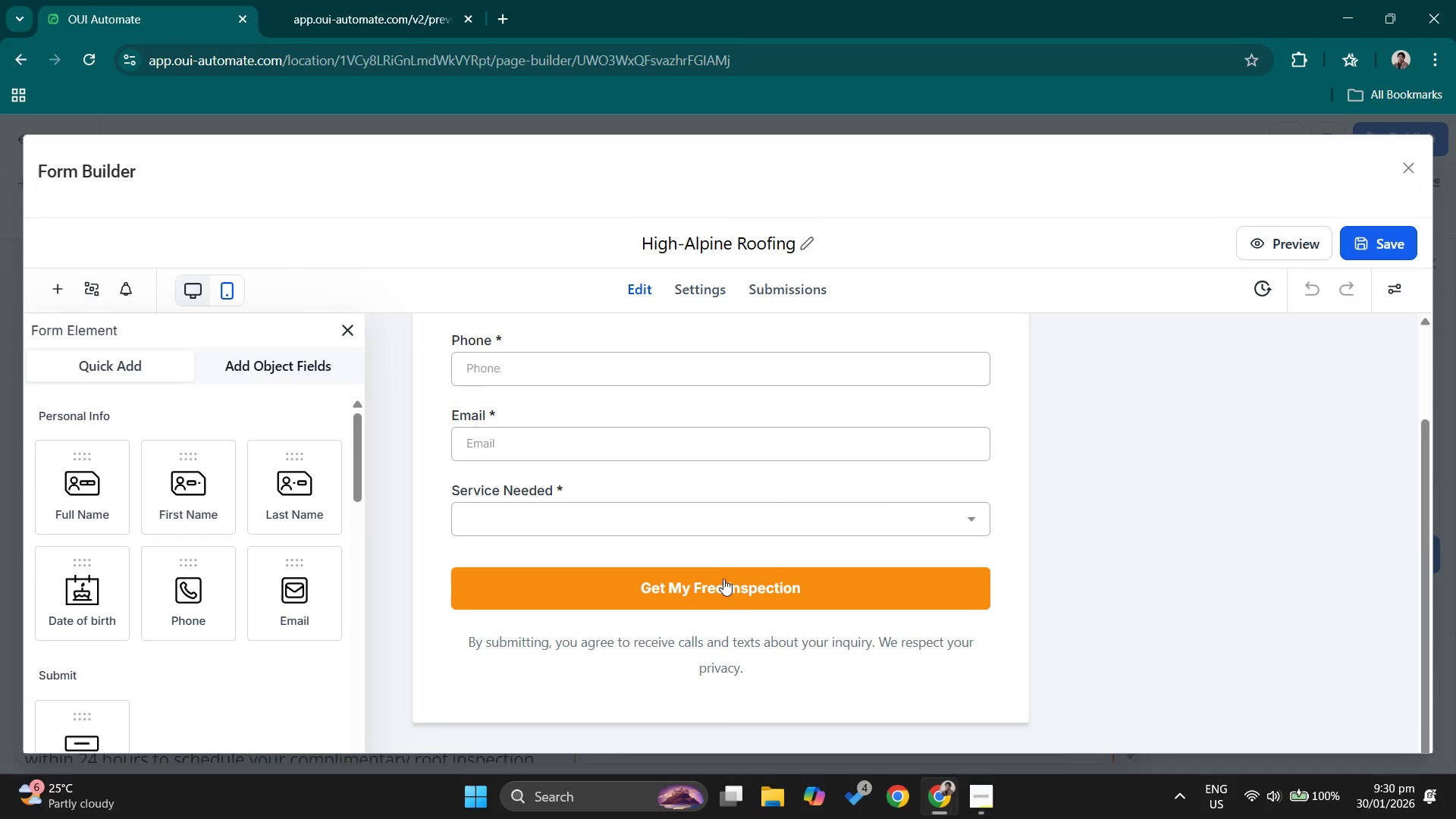 
left_click([723, 576])
 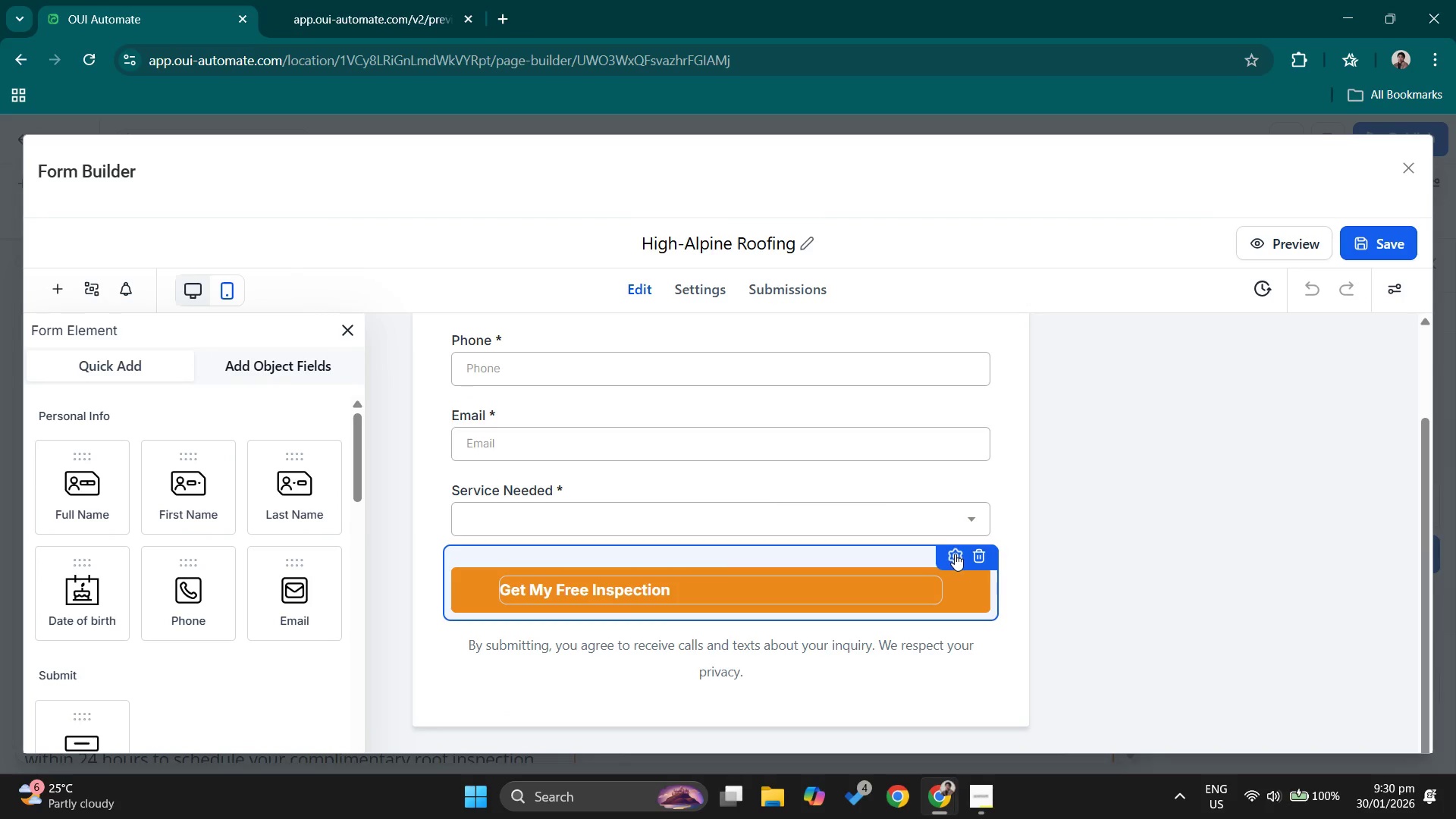 
scroll: coordinate [710, 579], scroll_direction: down, amount: 1.0
 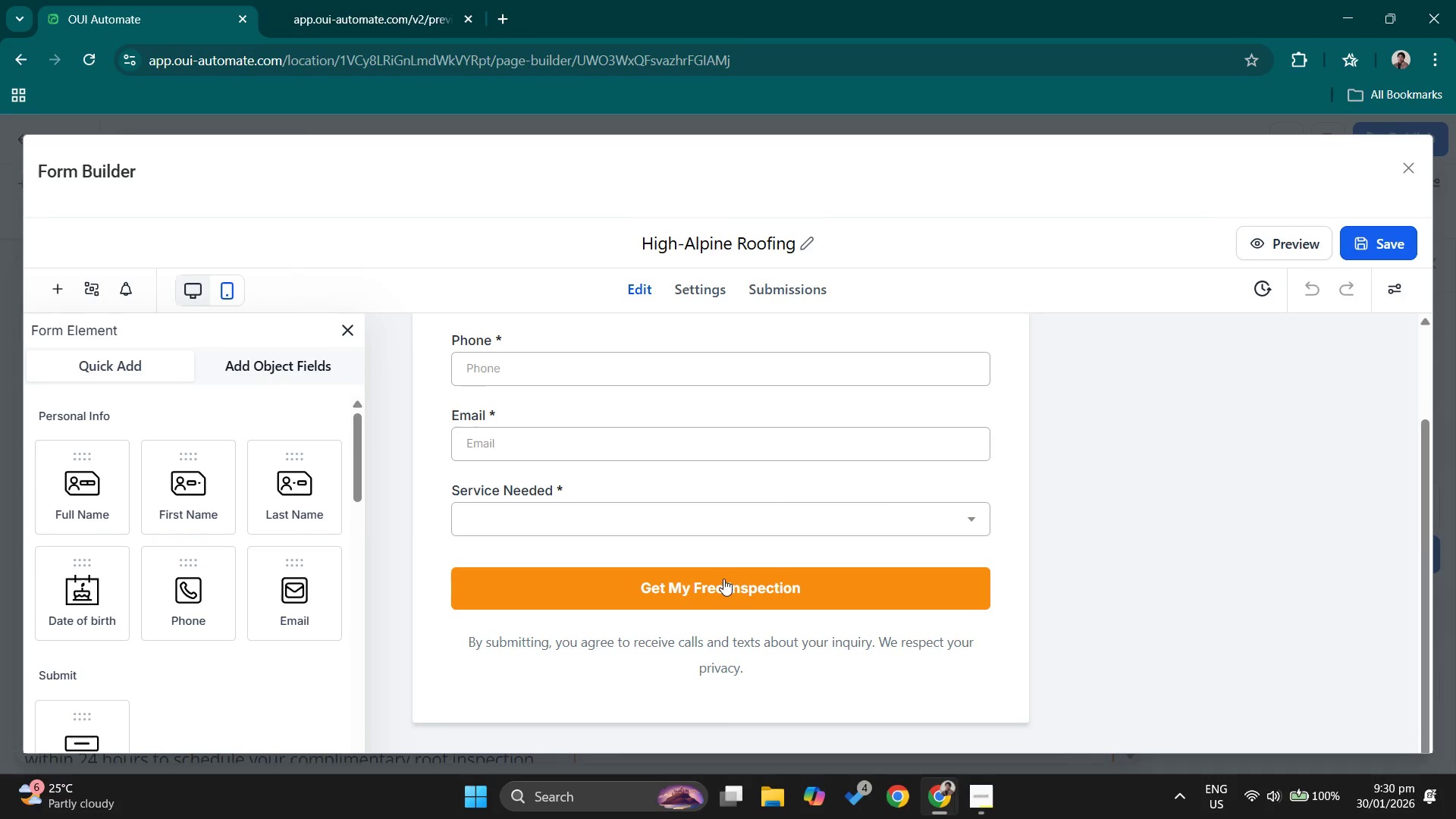 
double_click([862, 590])
 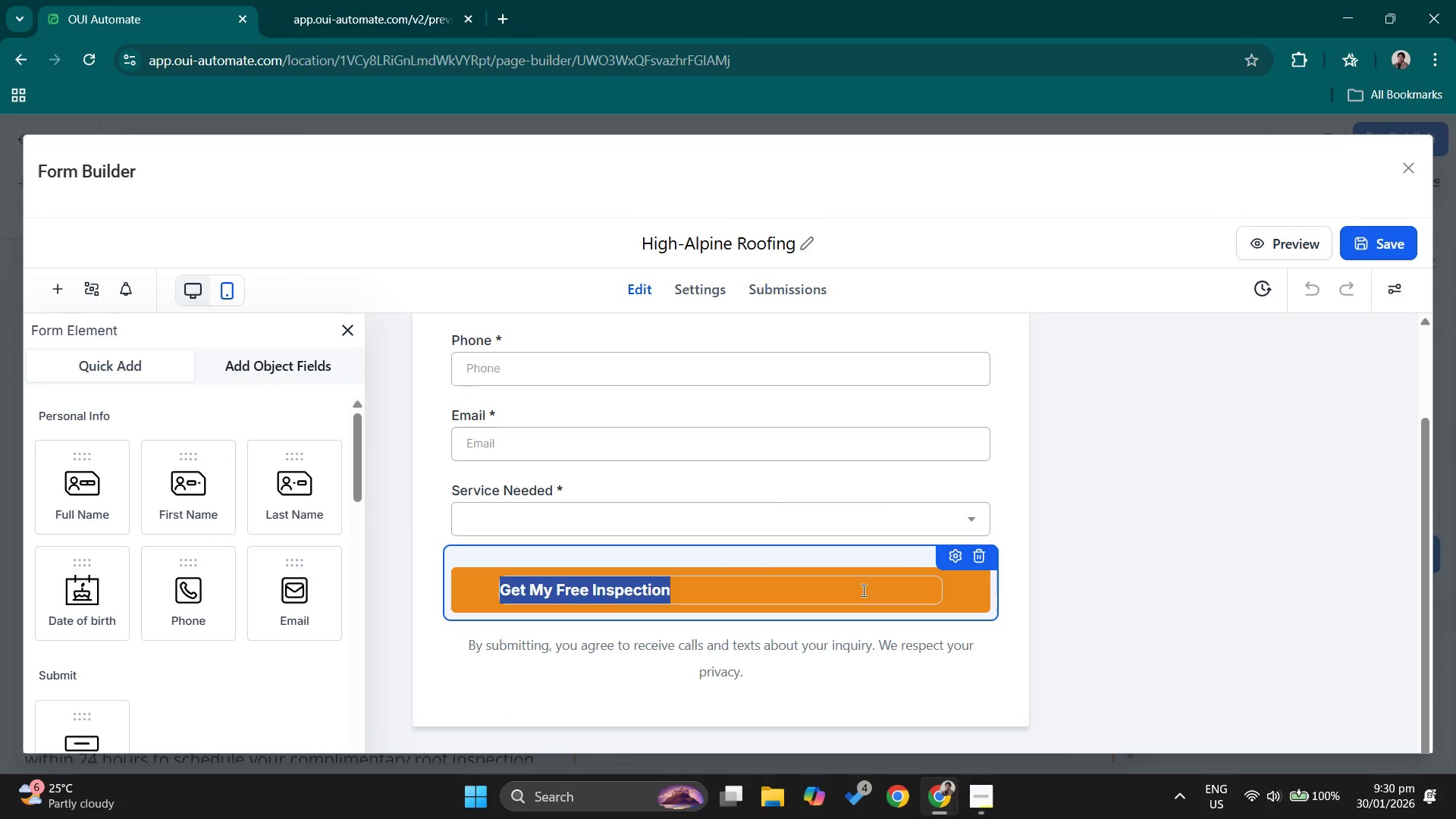 
triple_click([862, 590])
 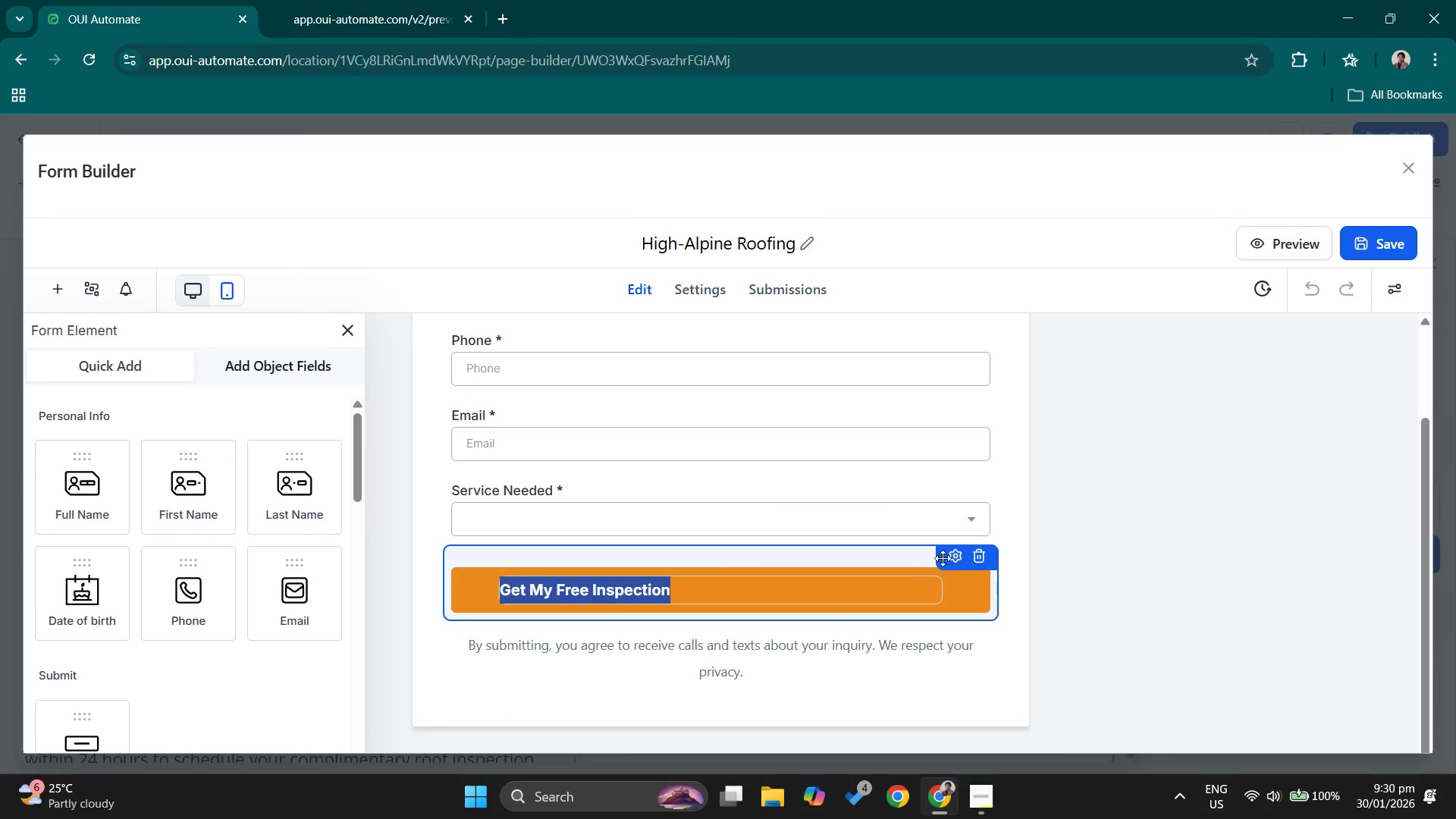 
left_click([948, 557])
 